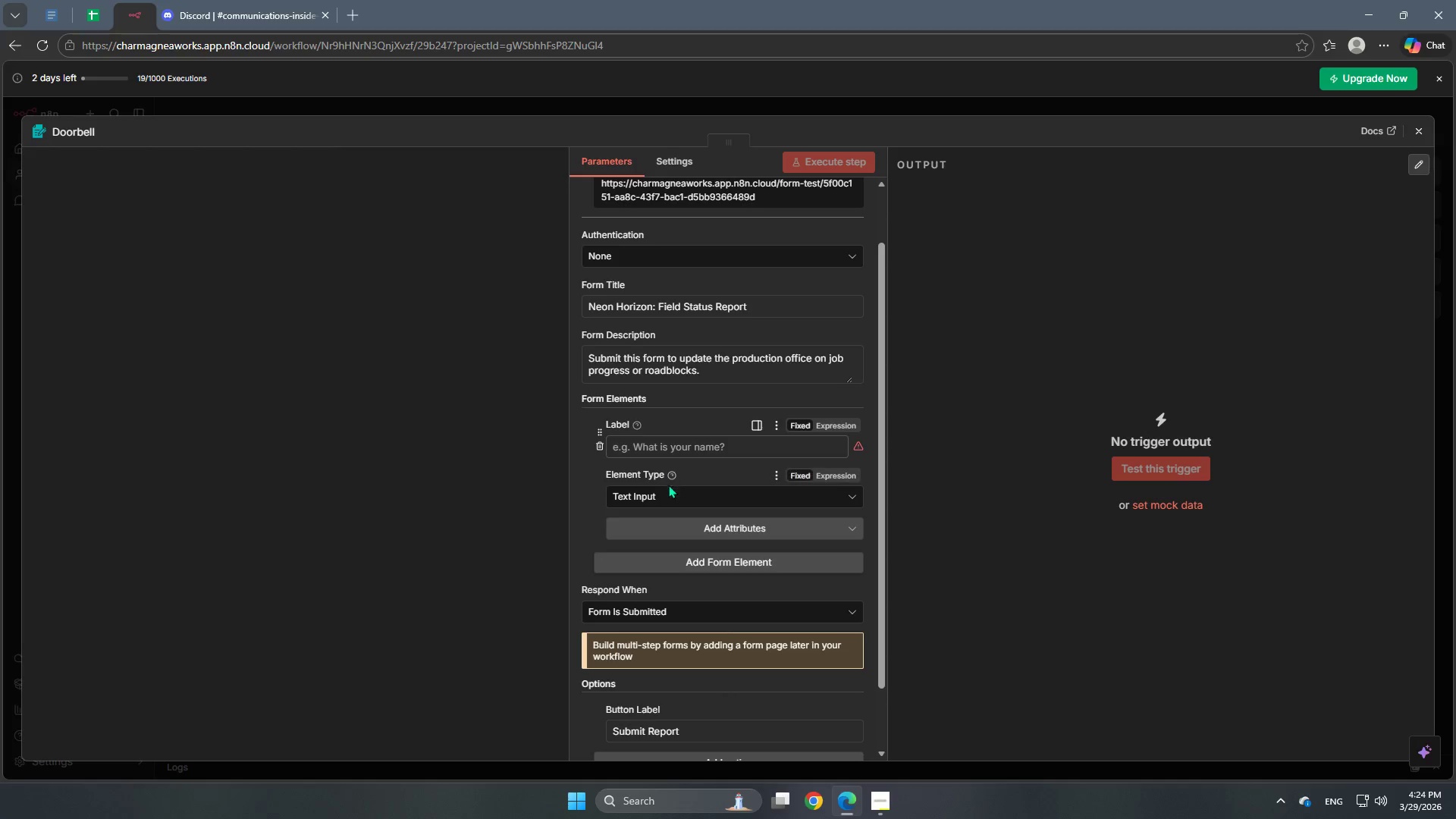 
left_click([668, 491])
 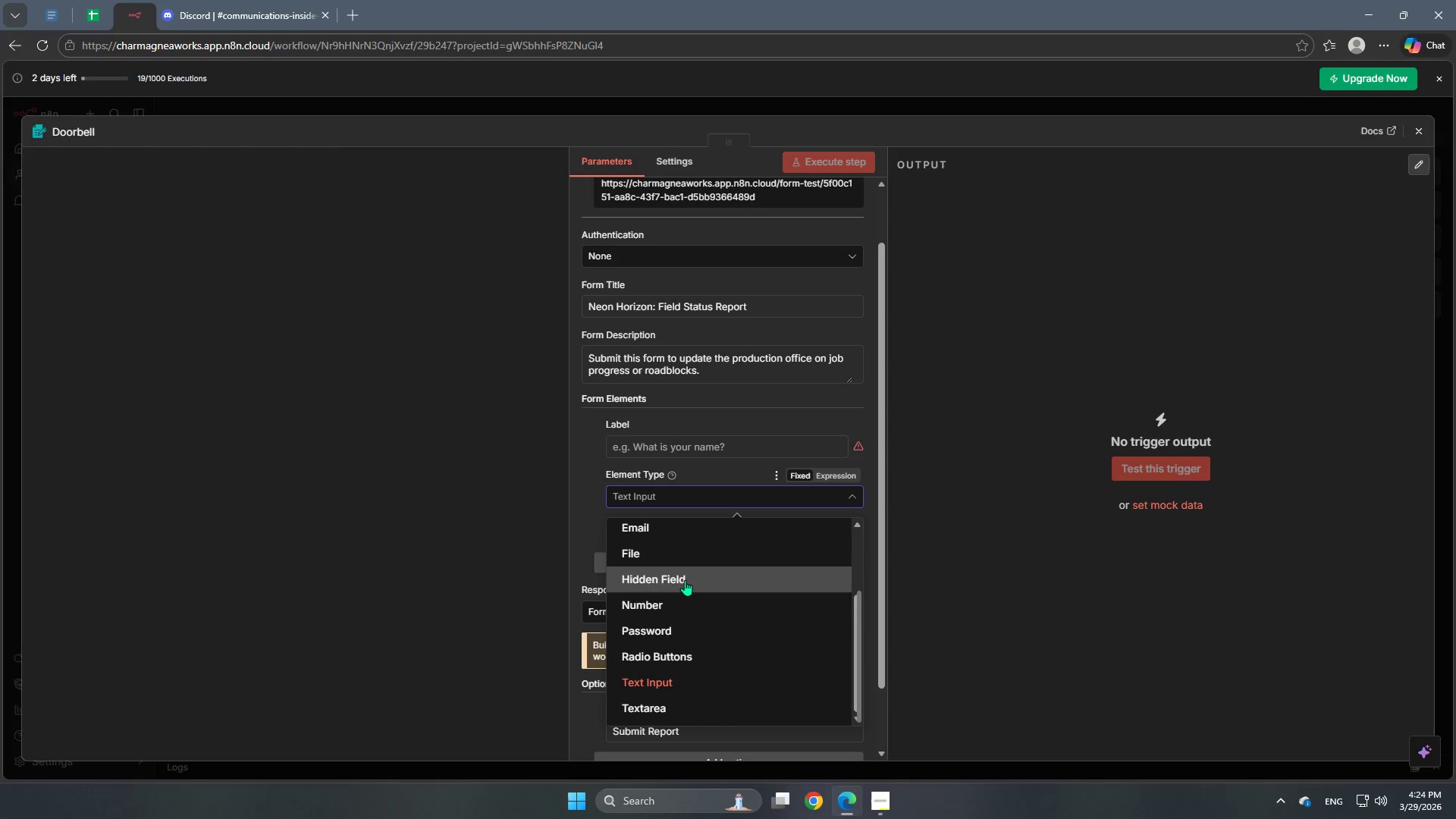 
scroll: coordinate [728, 624], scroll_direction: down, amount: 1.0
 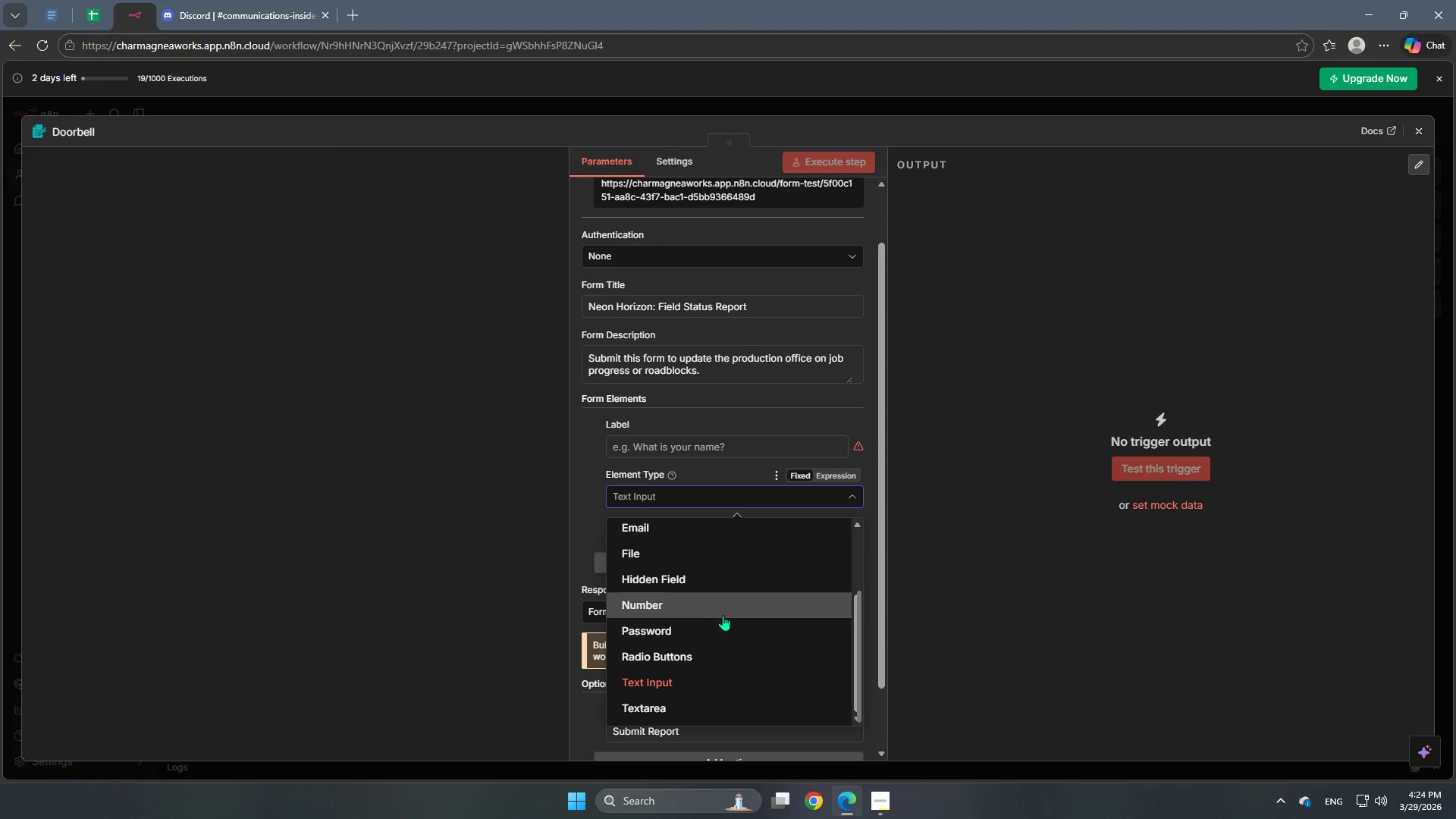 
left_click([722, 605])
 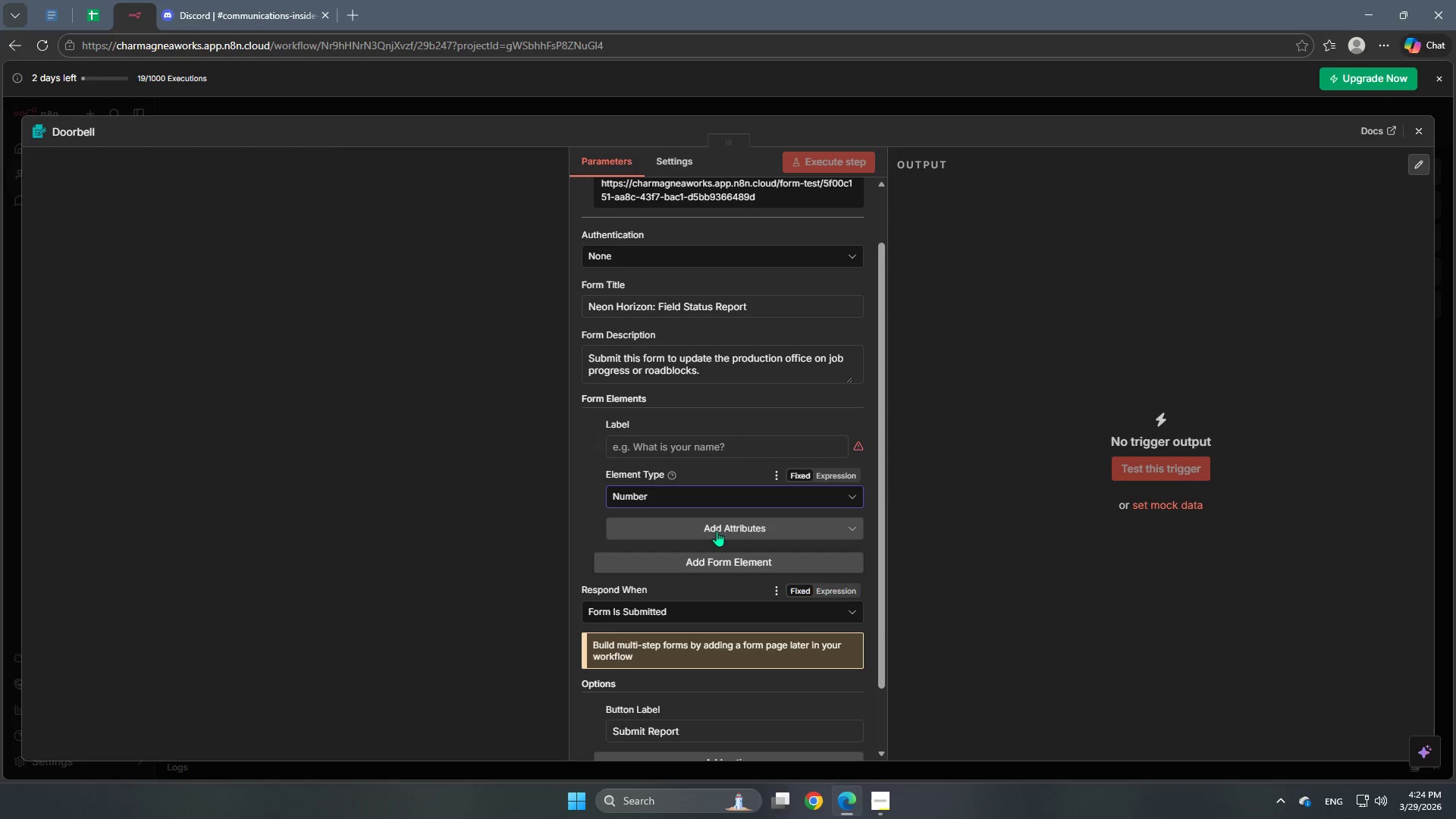 
scroll: coordinate [712, 573], scroll_direction: down, amount: 1.0
 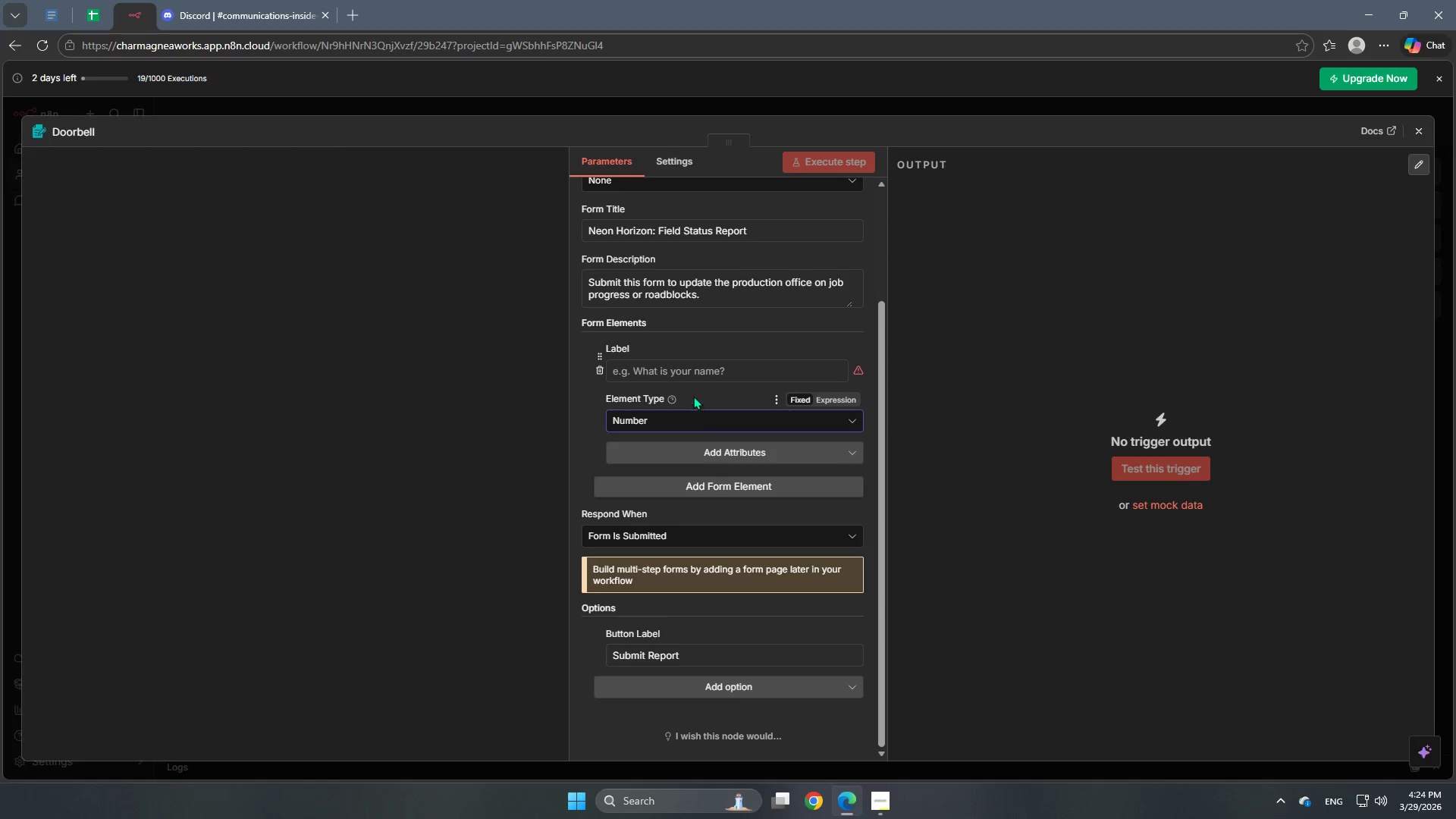 
left_click([701, 369])
 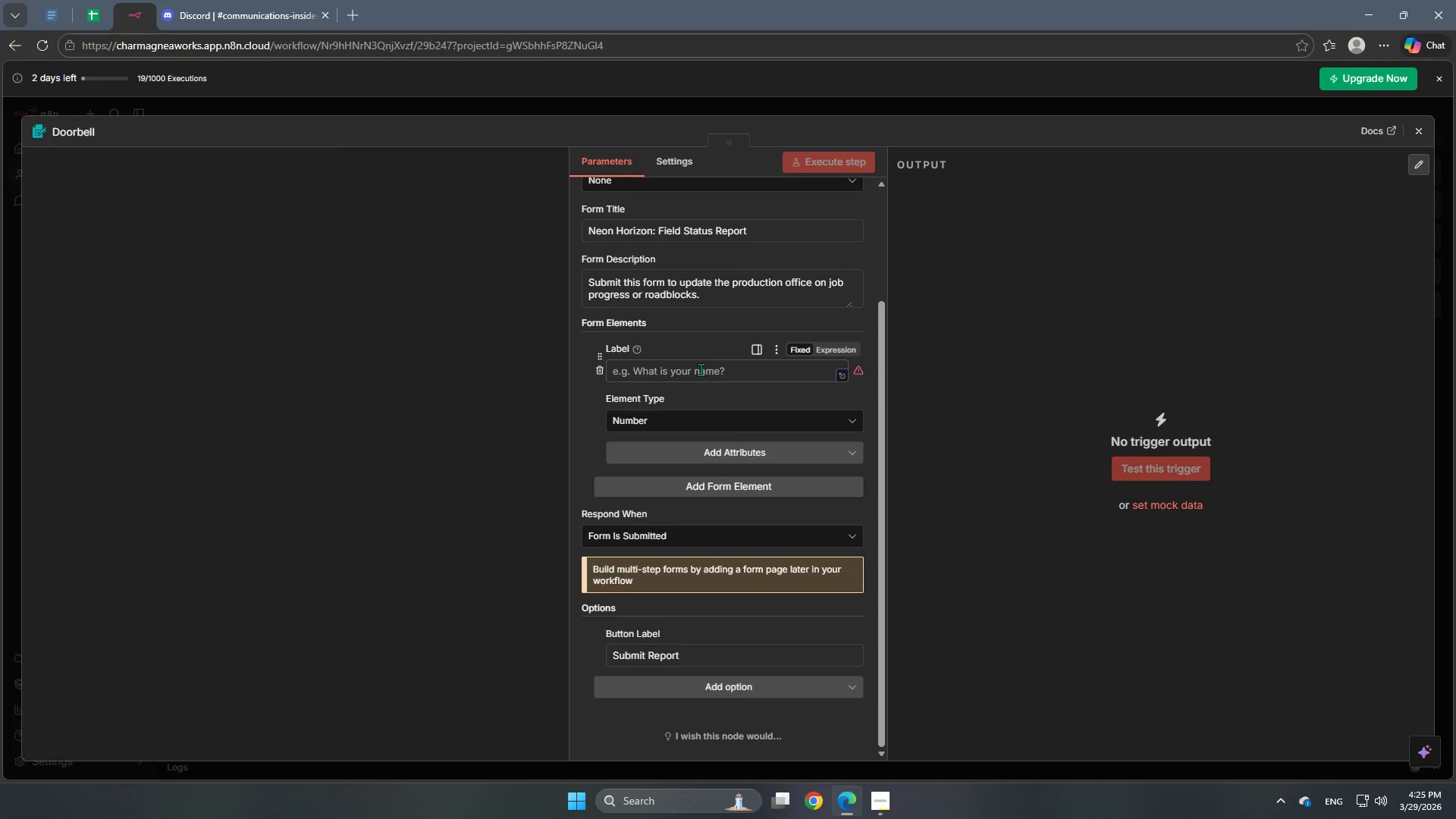 
type(Job ID)
 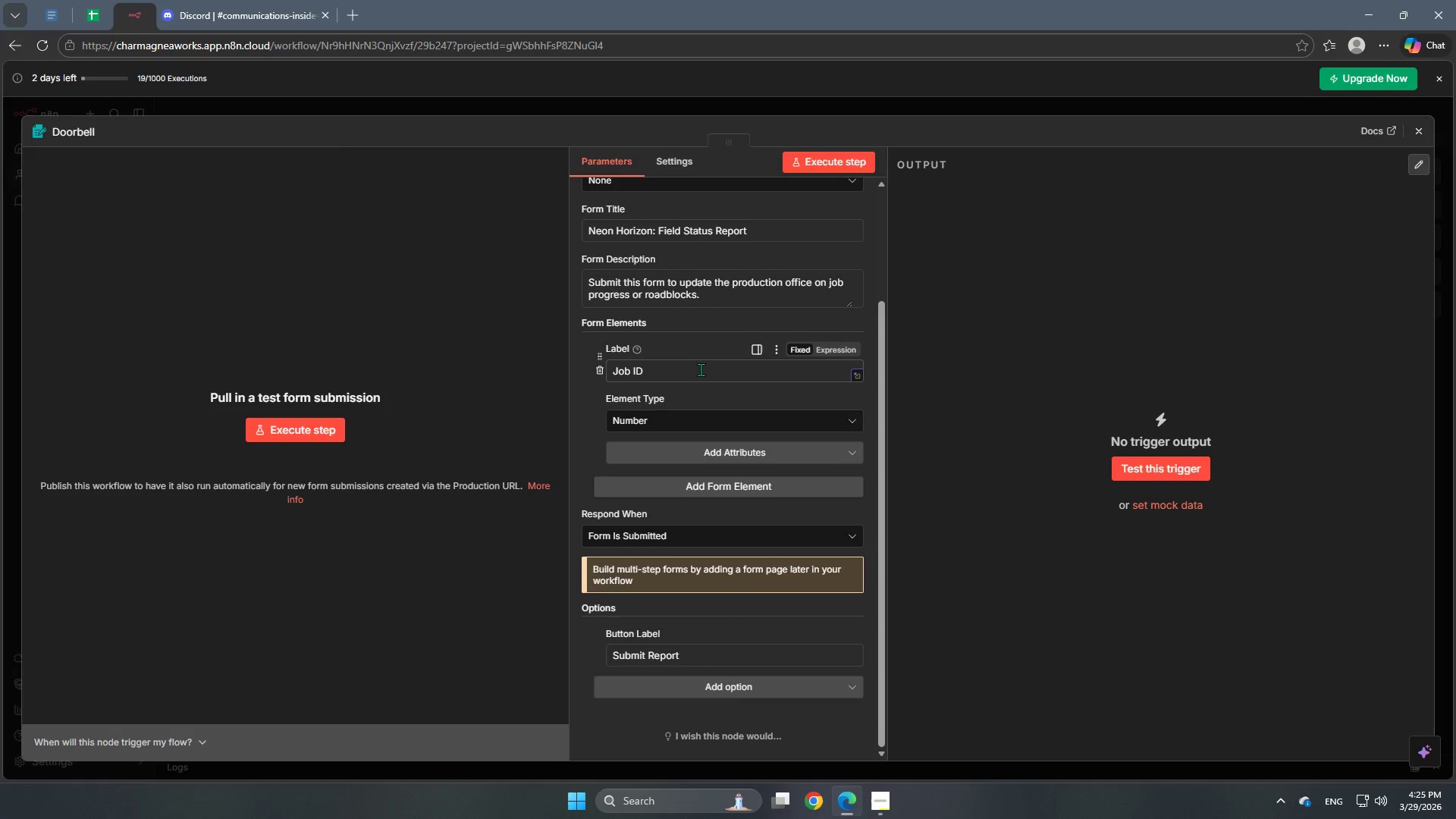 
left_click([577, 420])
 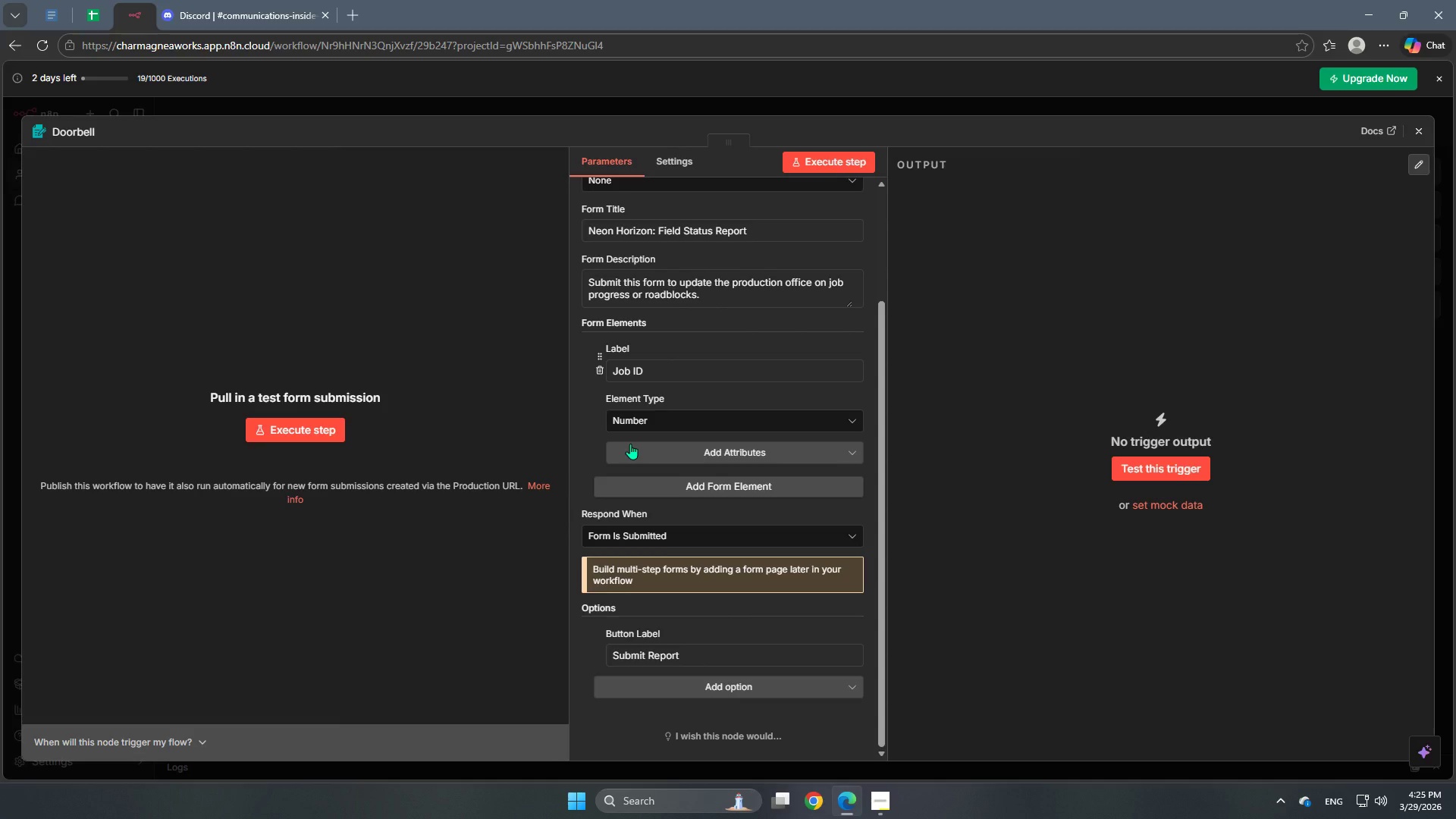 
wait(20.31)
 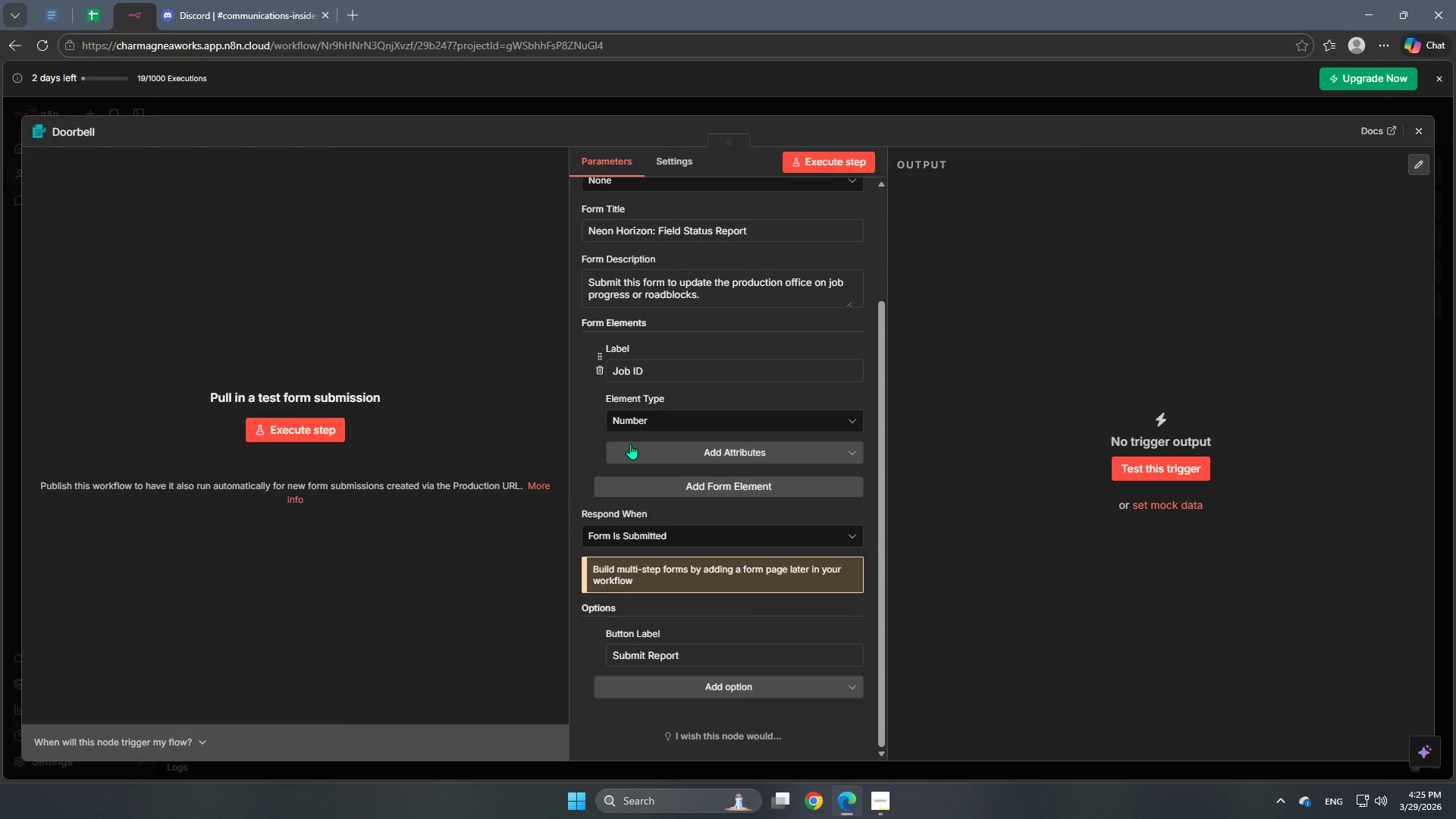 
left_click([631, 456])
 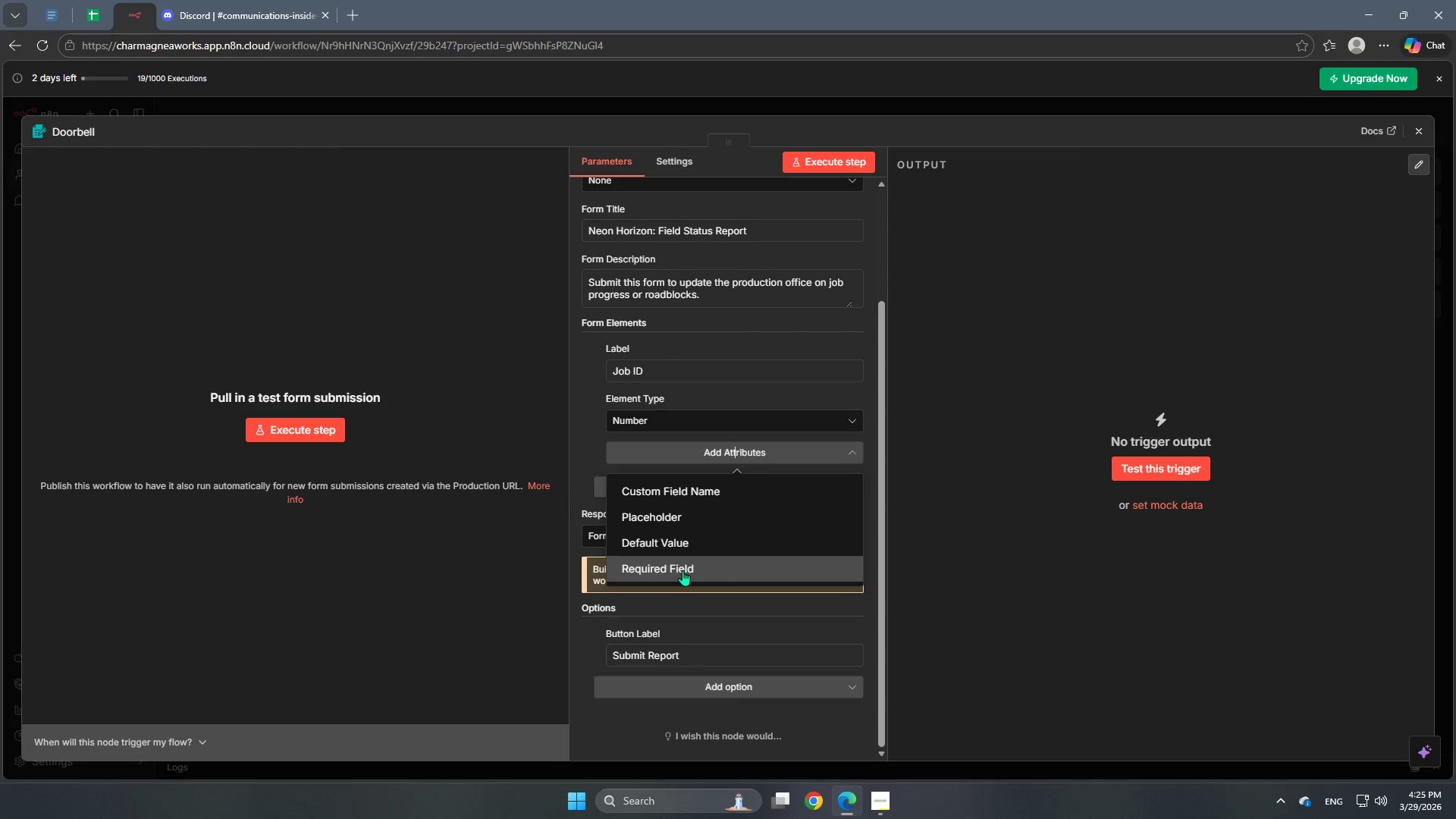 
wait(7.16)
 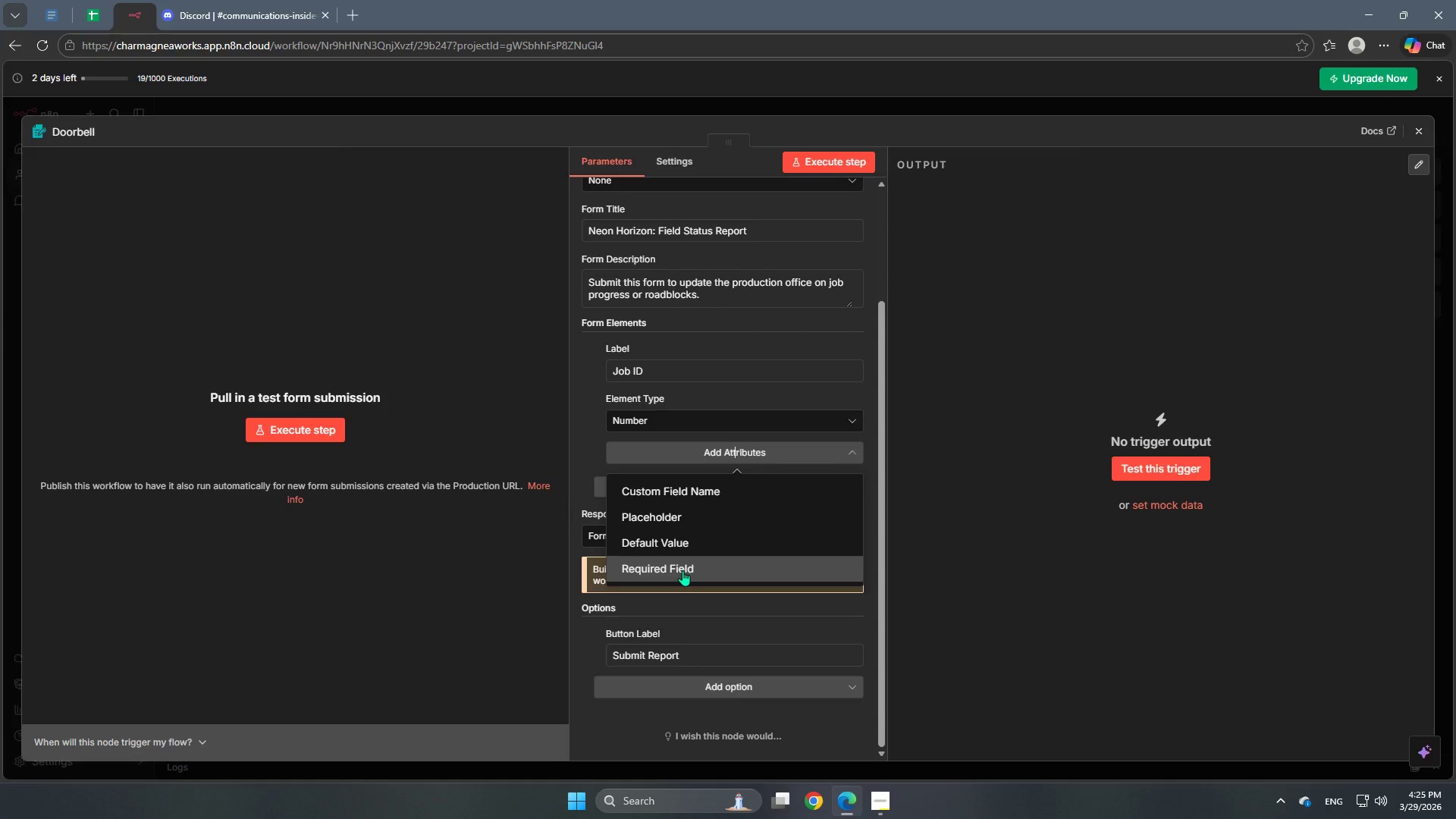 
left_click([675, 573])
 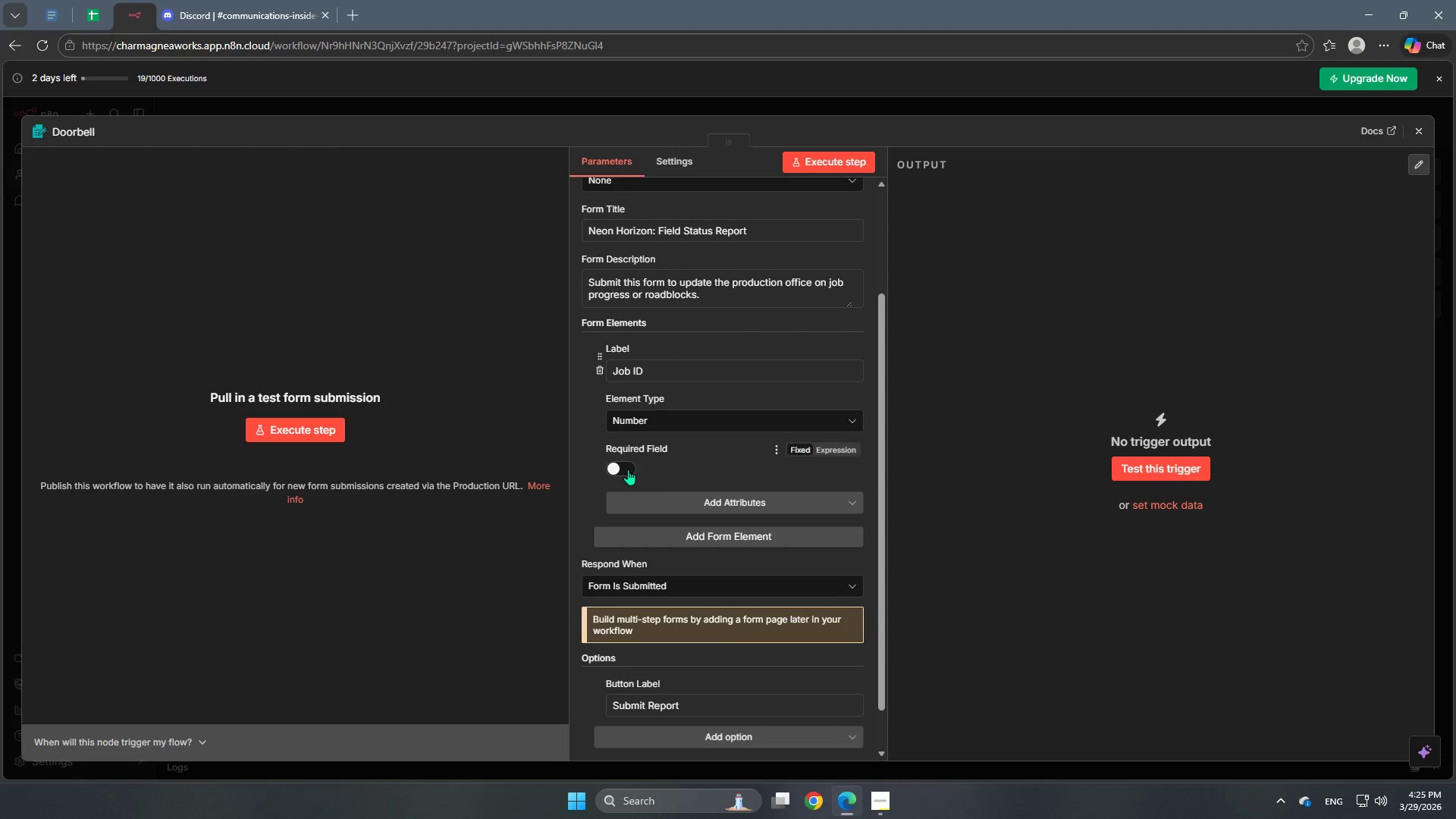 
left_click([617, 466])
 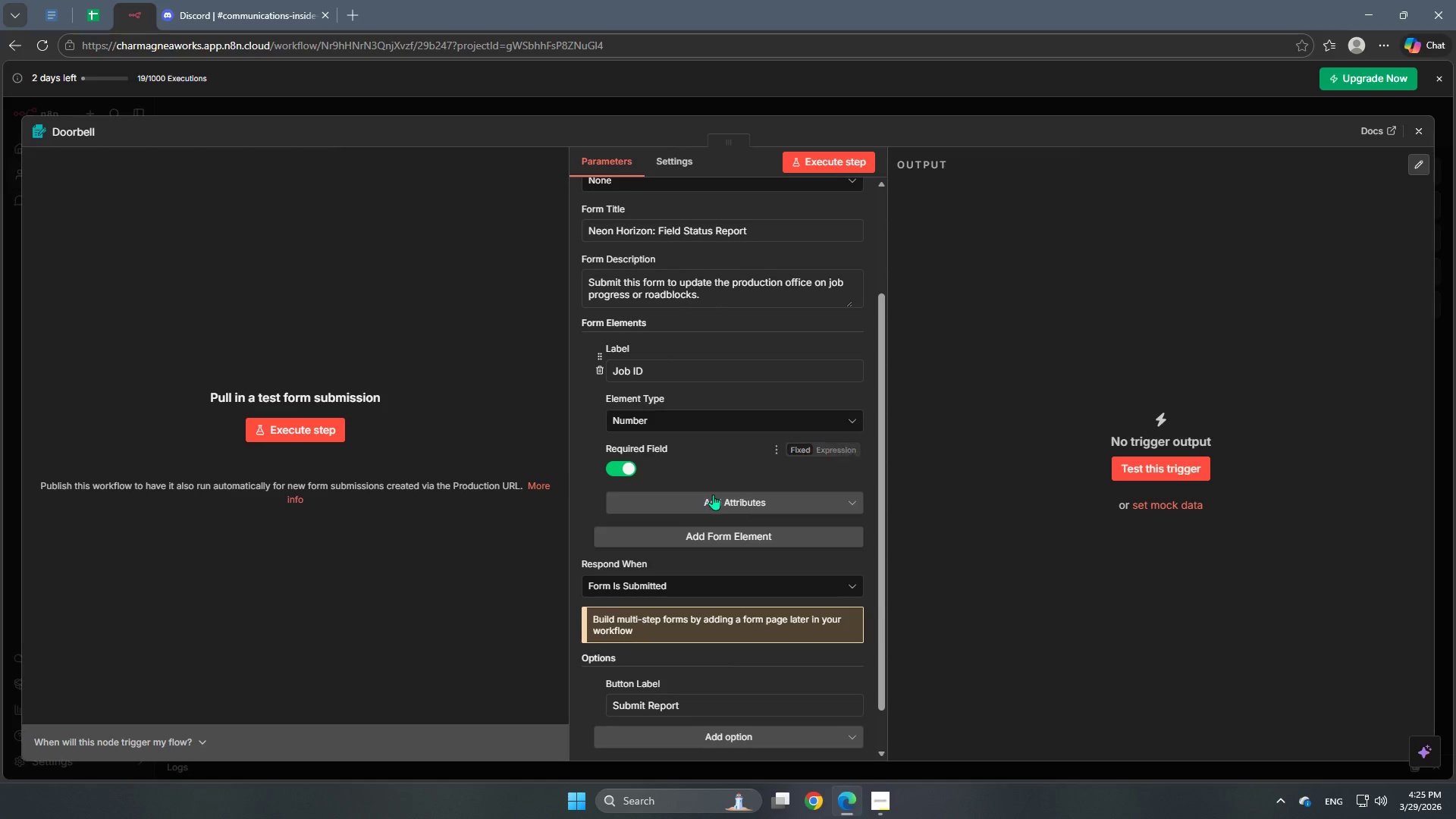 
scroll: coordinate [713, 494], scroll_direction: down, amount: 2.0
 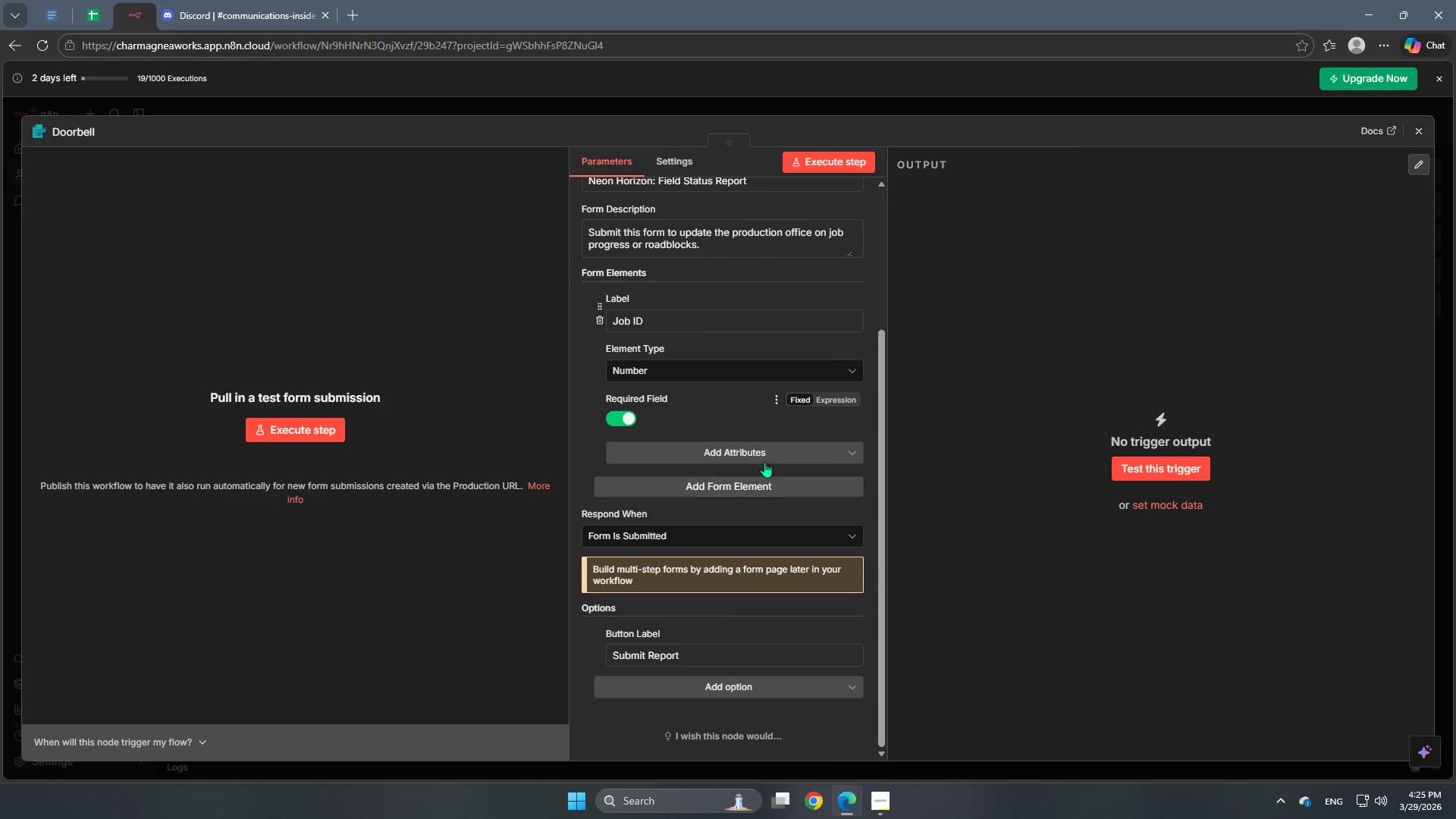 
scroll: coordinate [767, 508], scroll_direction: up, amount: 1.0
 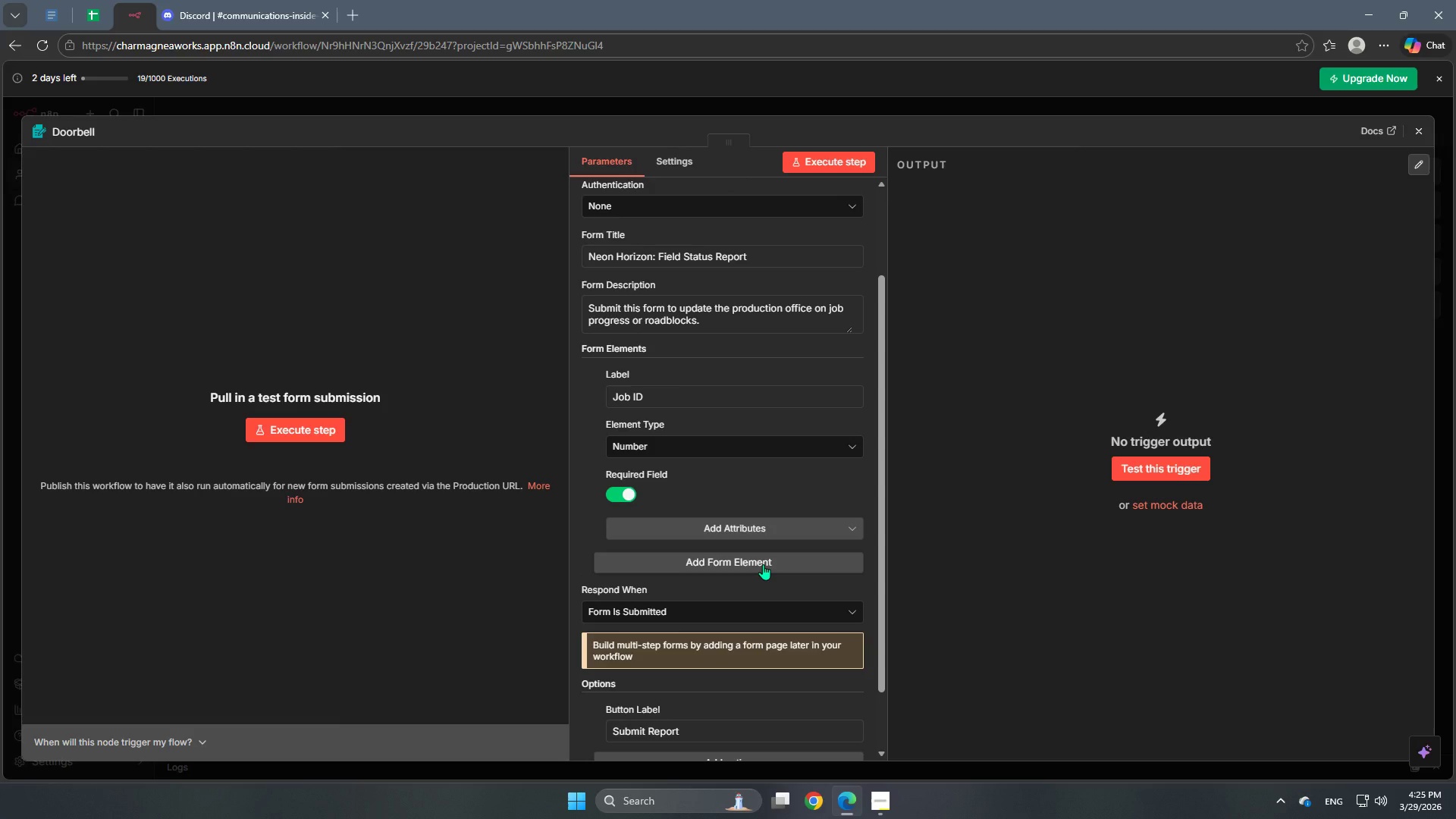 
left_click([763, 564])
 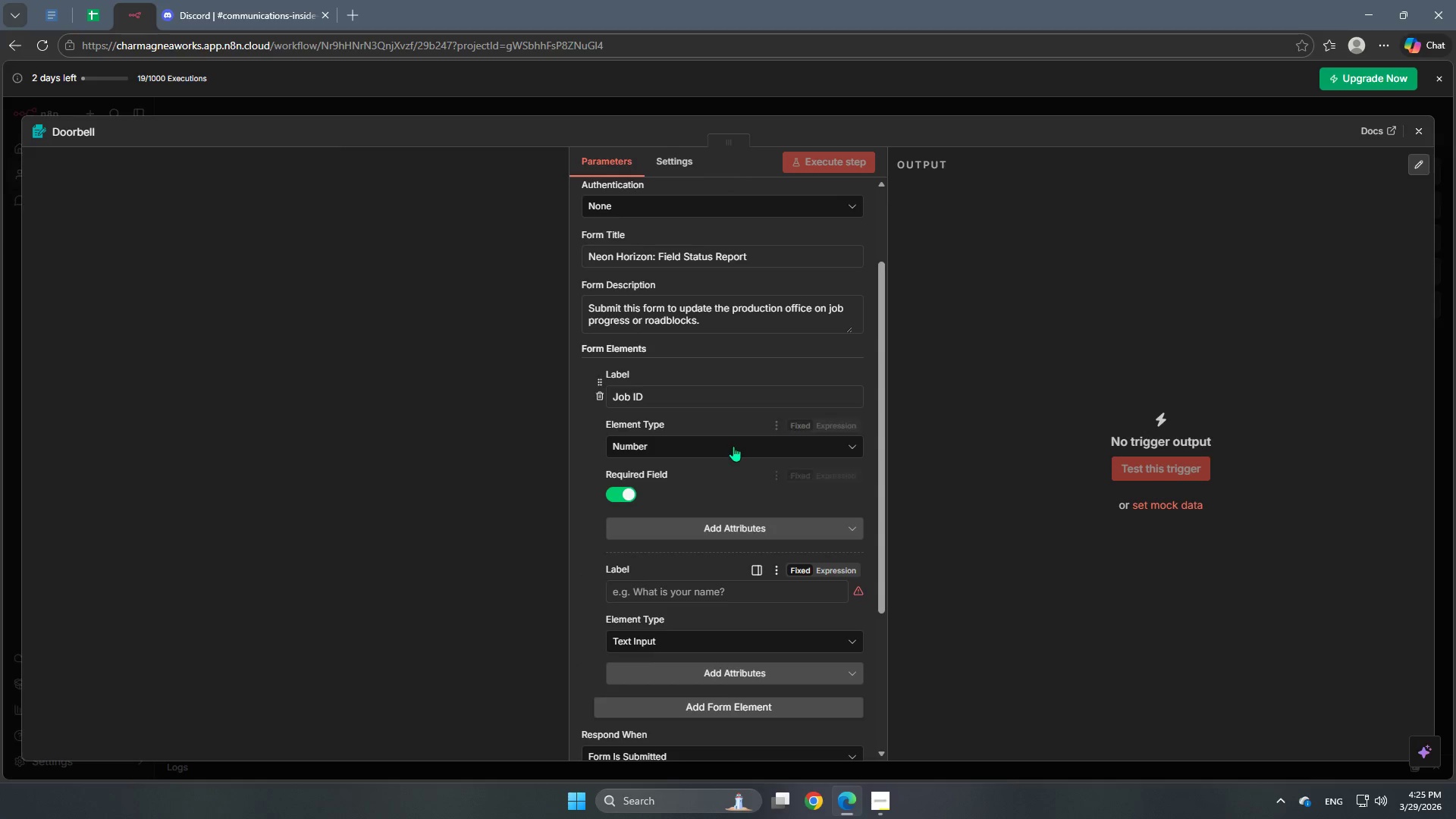 
scroll: coordinate [733, 446], scroll_direction: down, amount: 2.0
 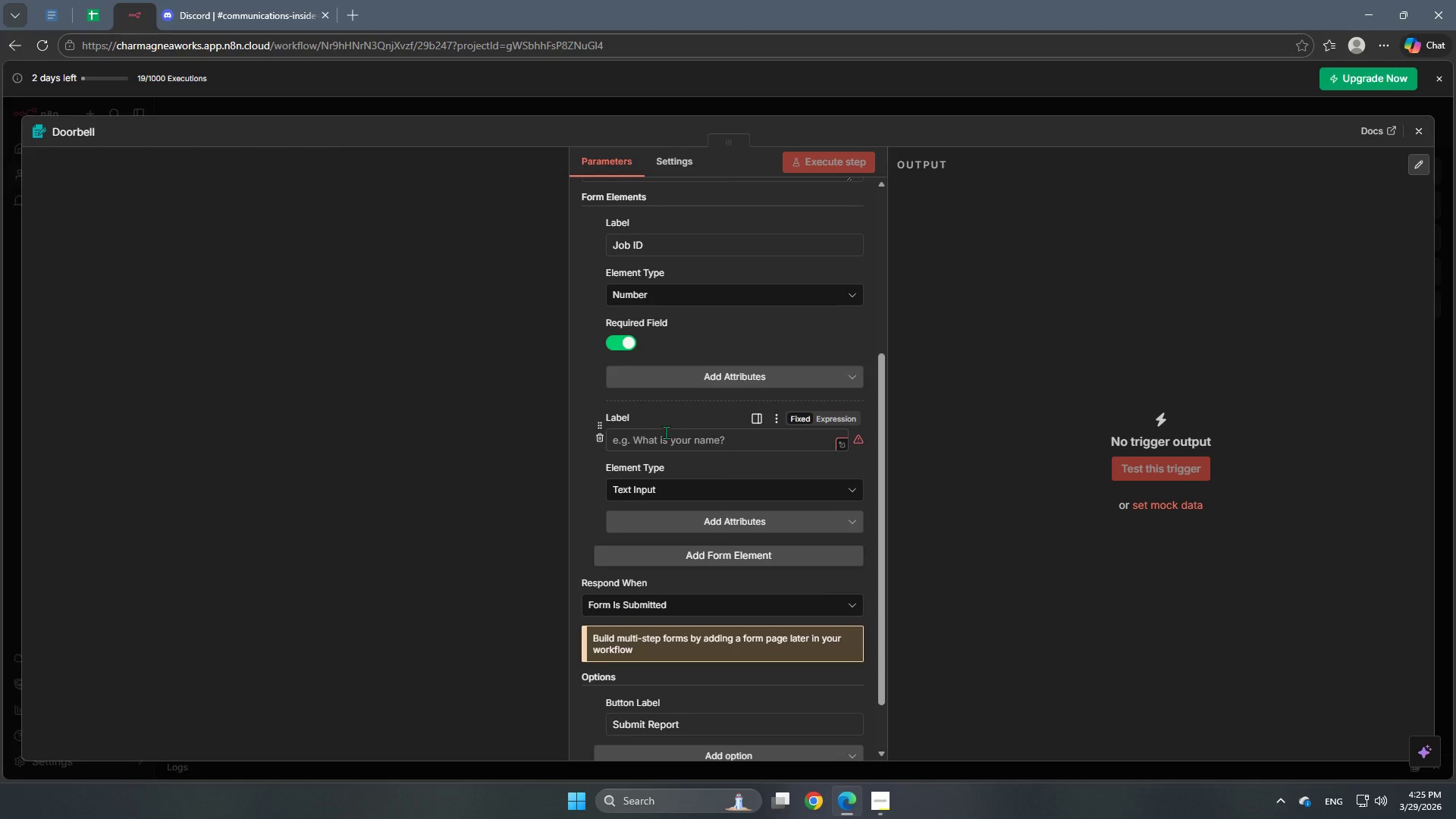 
double_click([666, 432])
 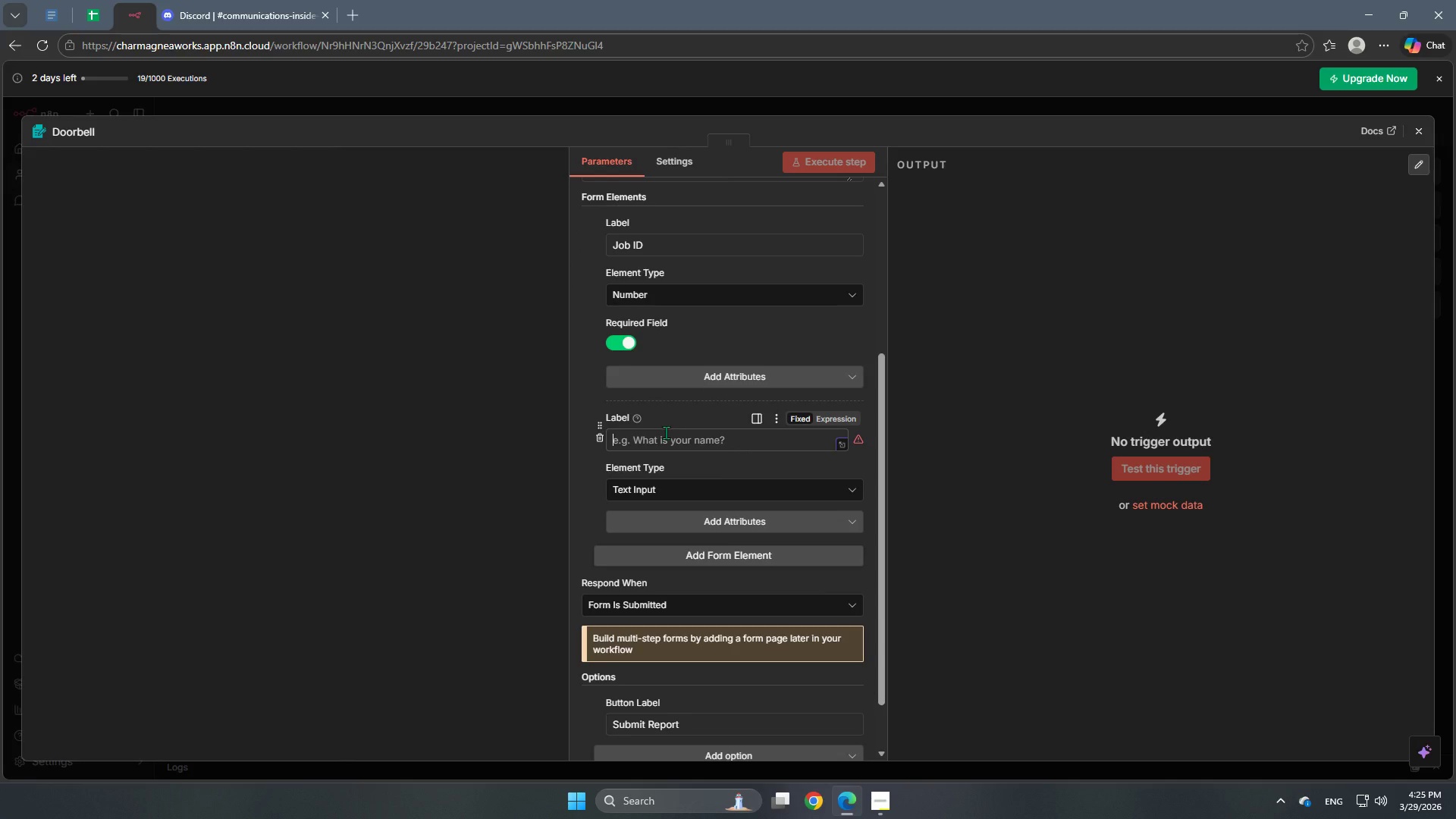 
type(Status Update)
 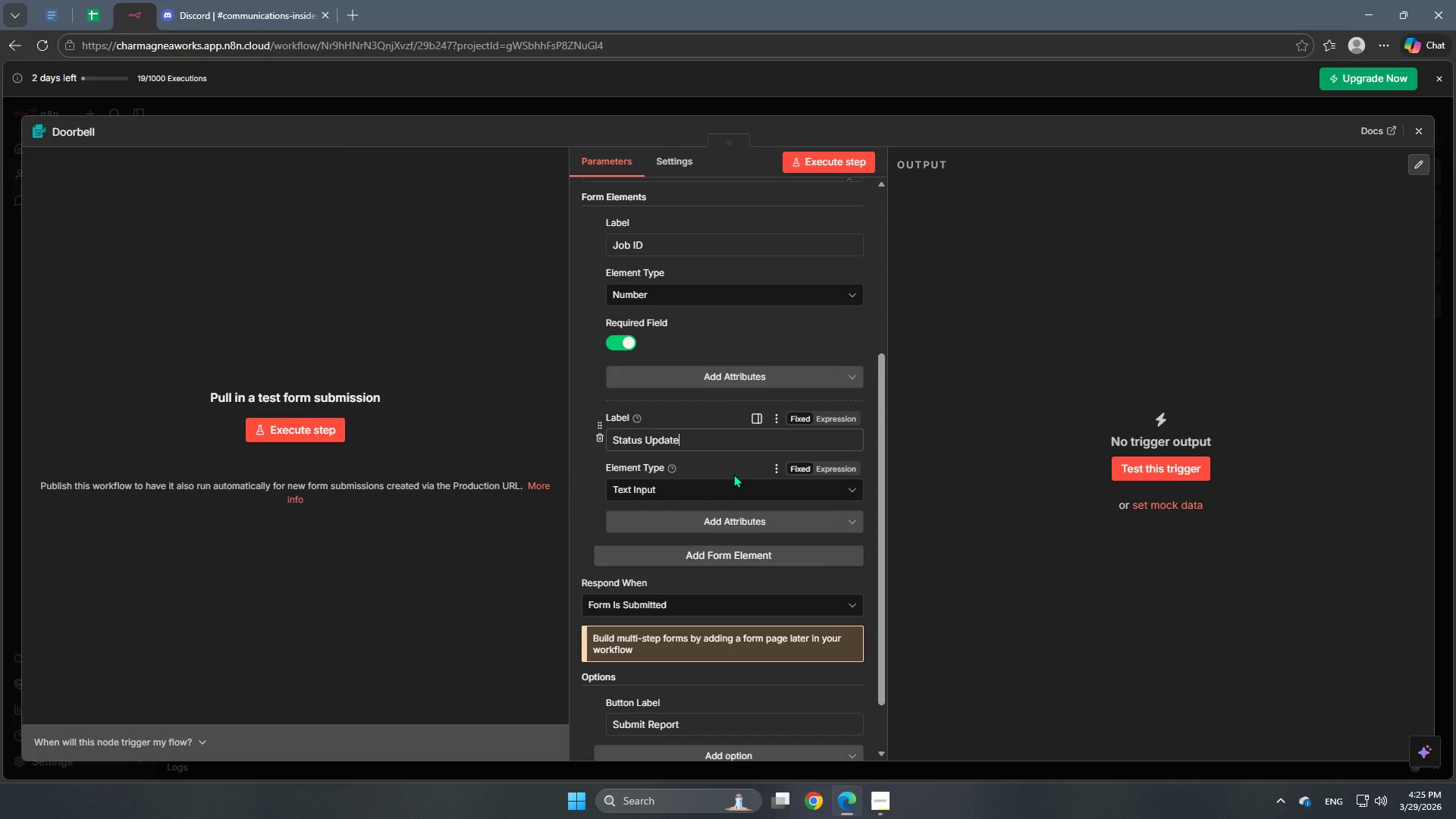 
wait(5.8)
 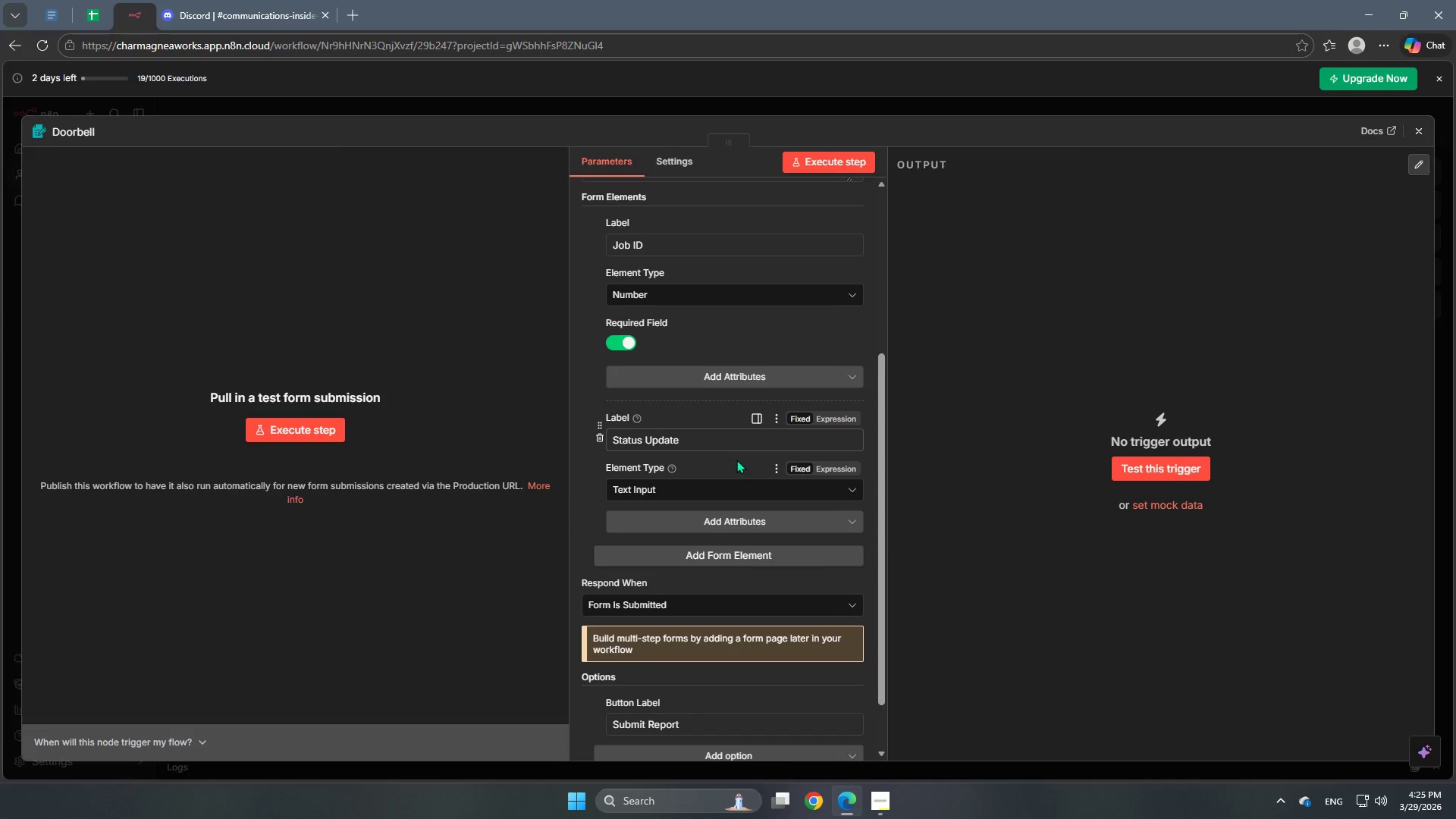 
left_click([700, 489])
 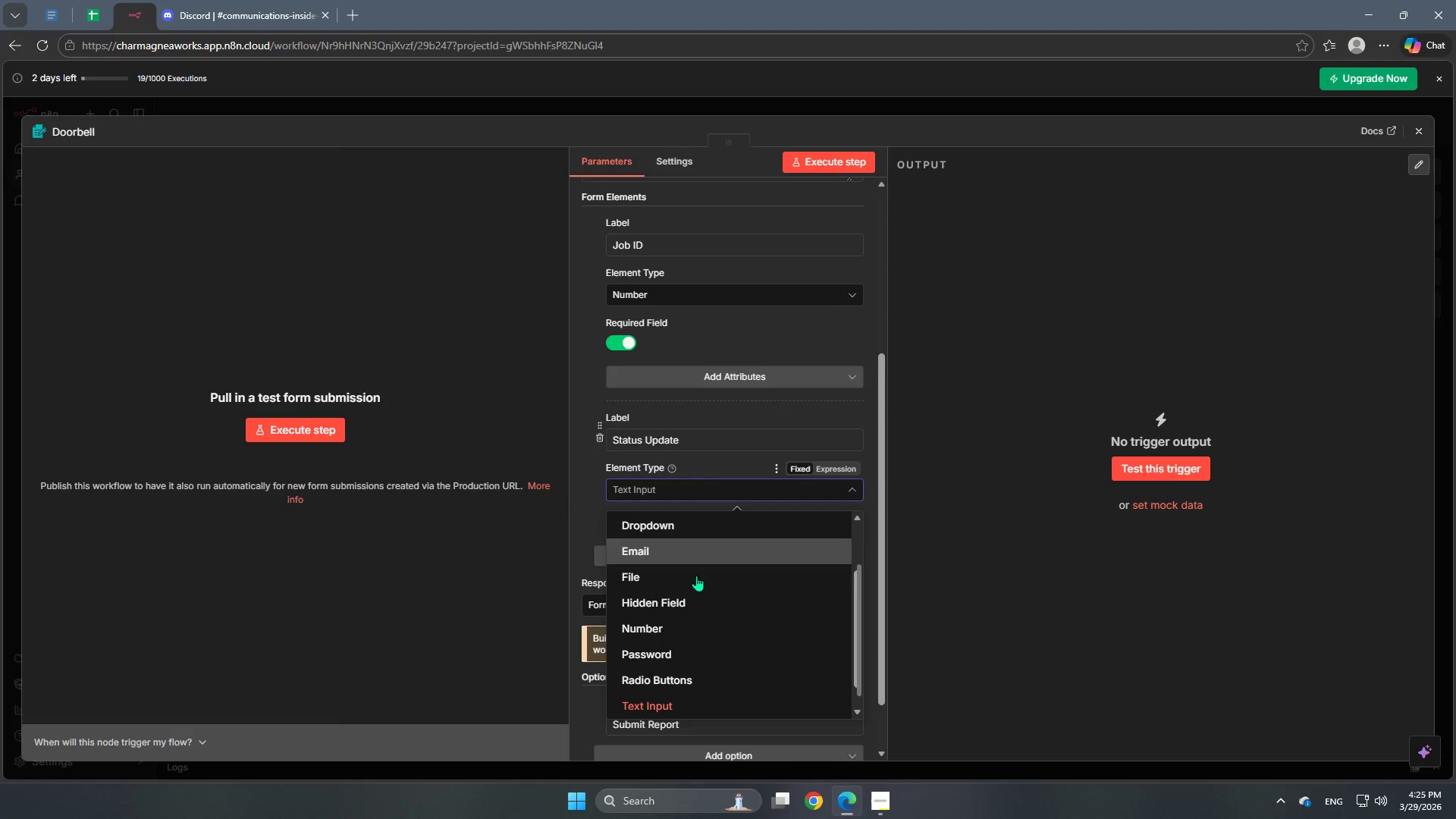 
scroll: coordinate [695, 587], scroll_direction: up, amount: 2.0
 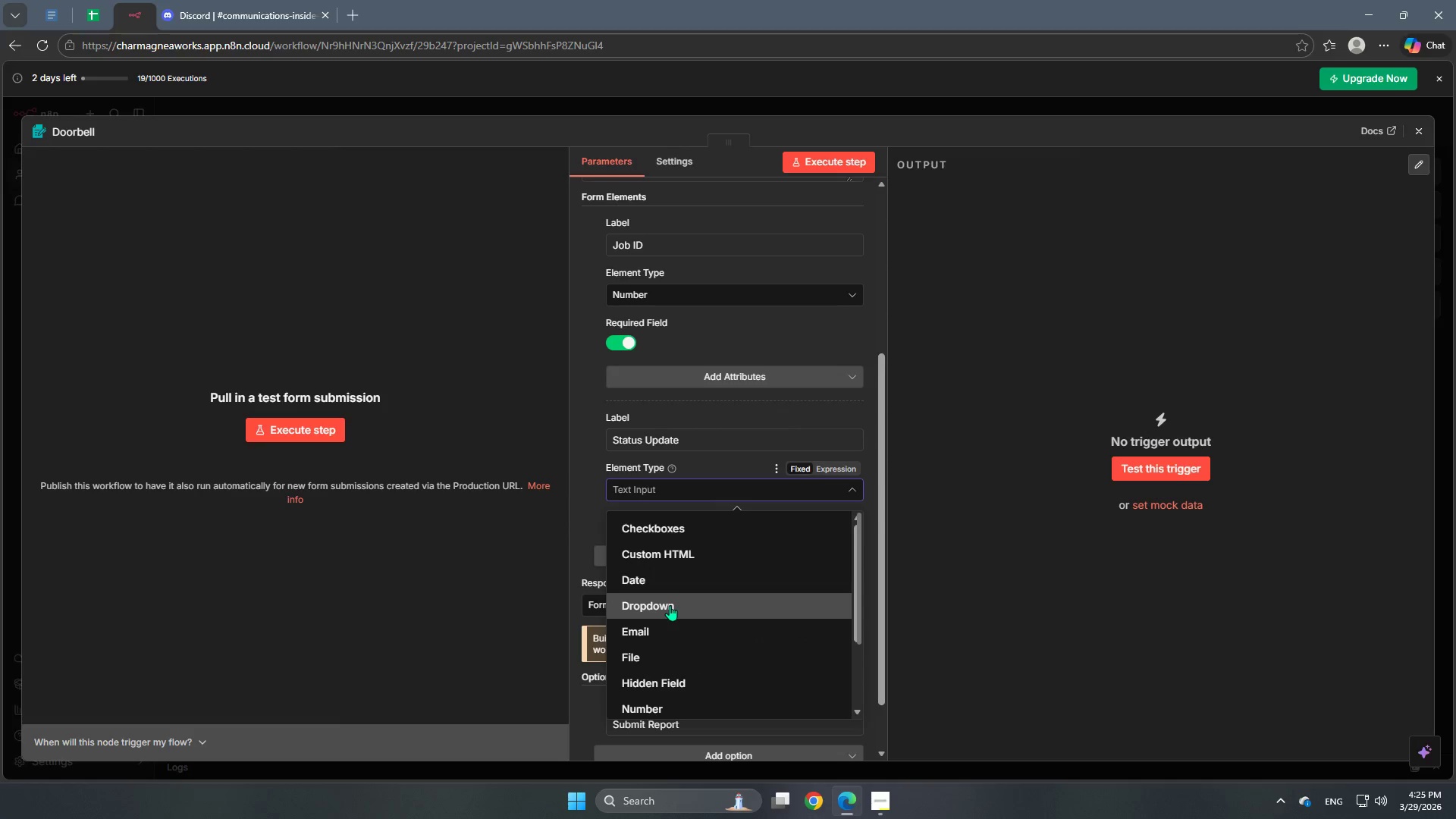 
left_click([670, 605])
 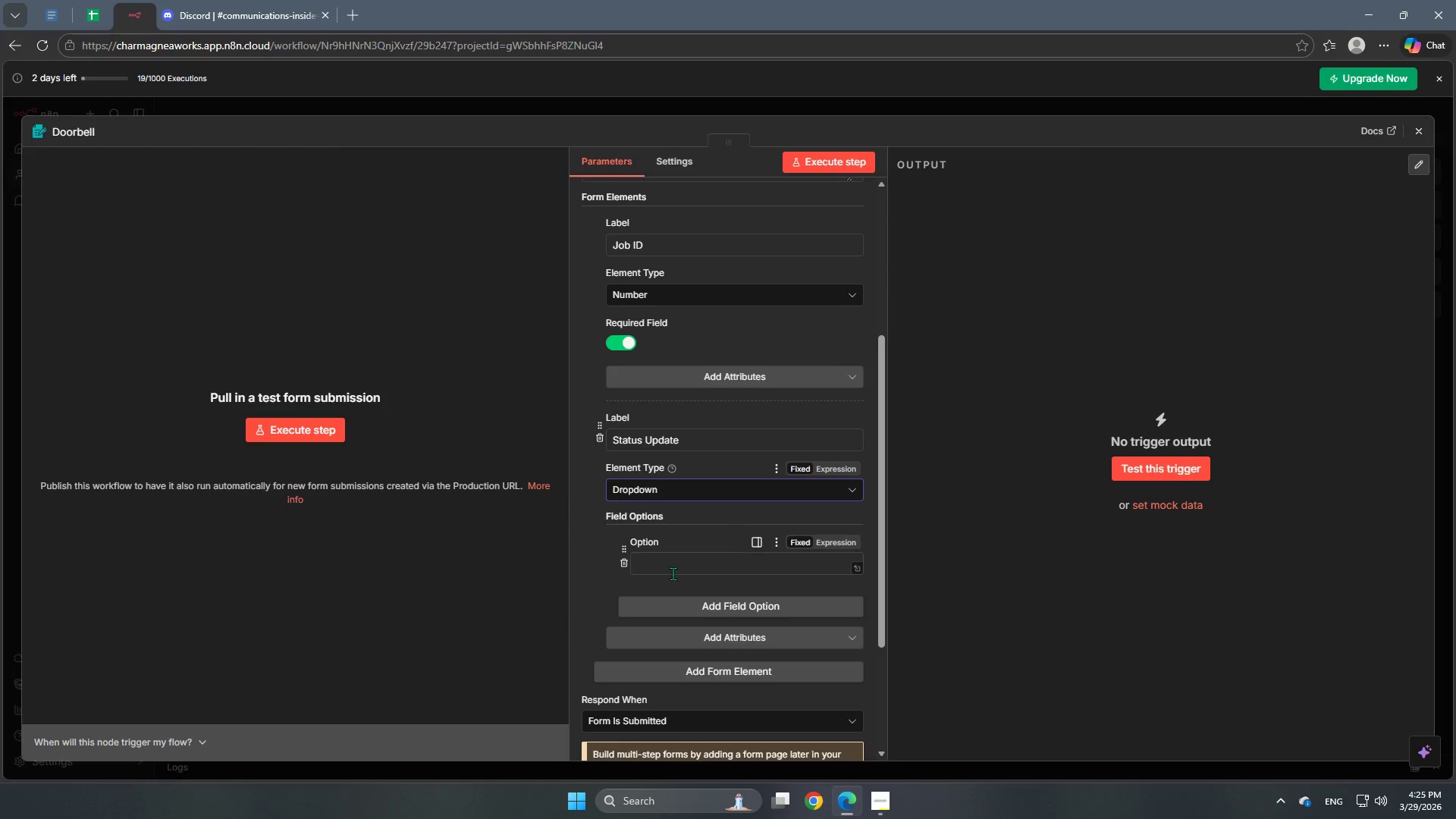 
scroll: coordinate [587, 554], scroll_direction: down, amount: 1.0
 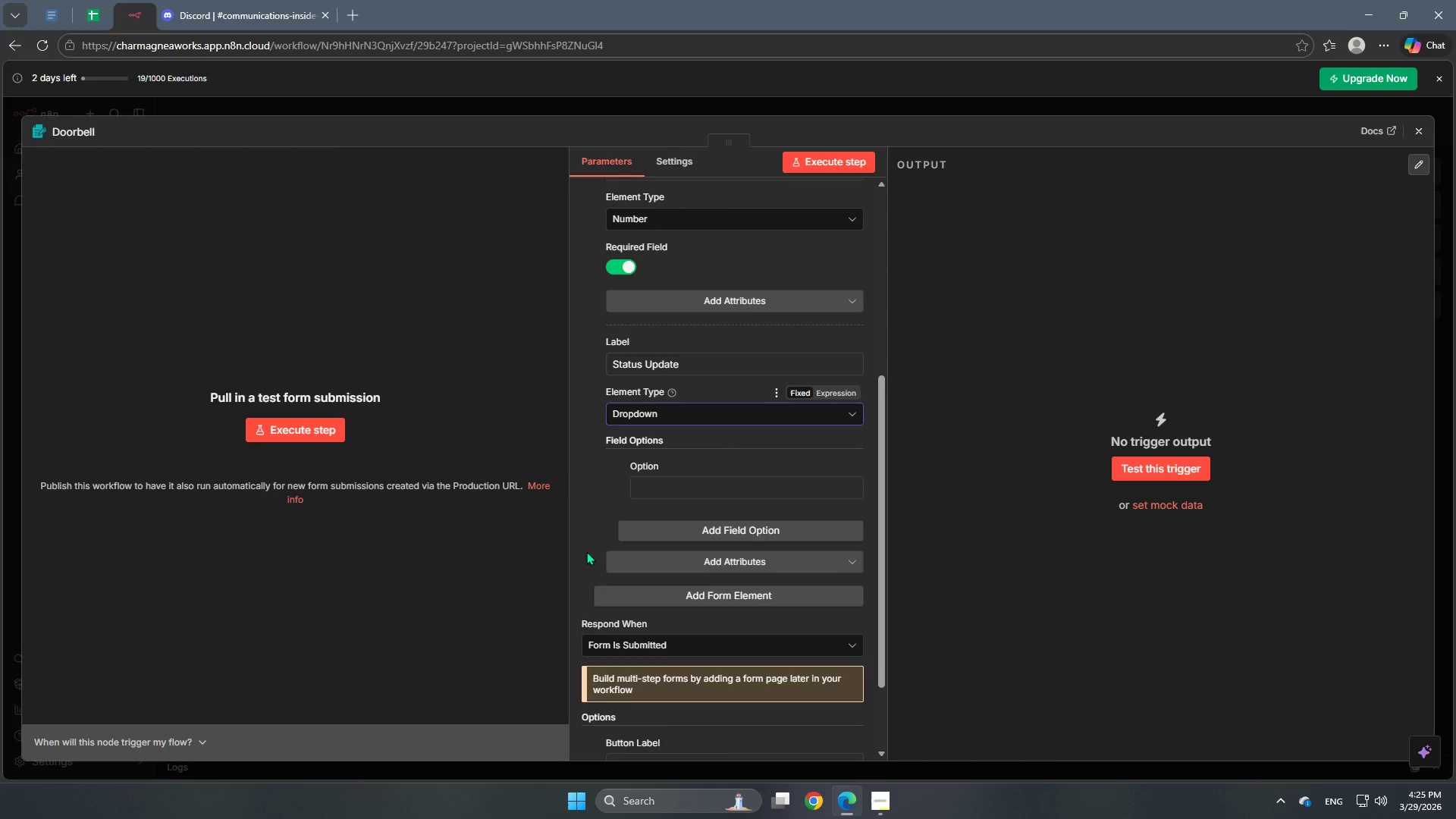 
left_click([684, 481])
 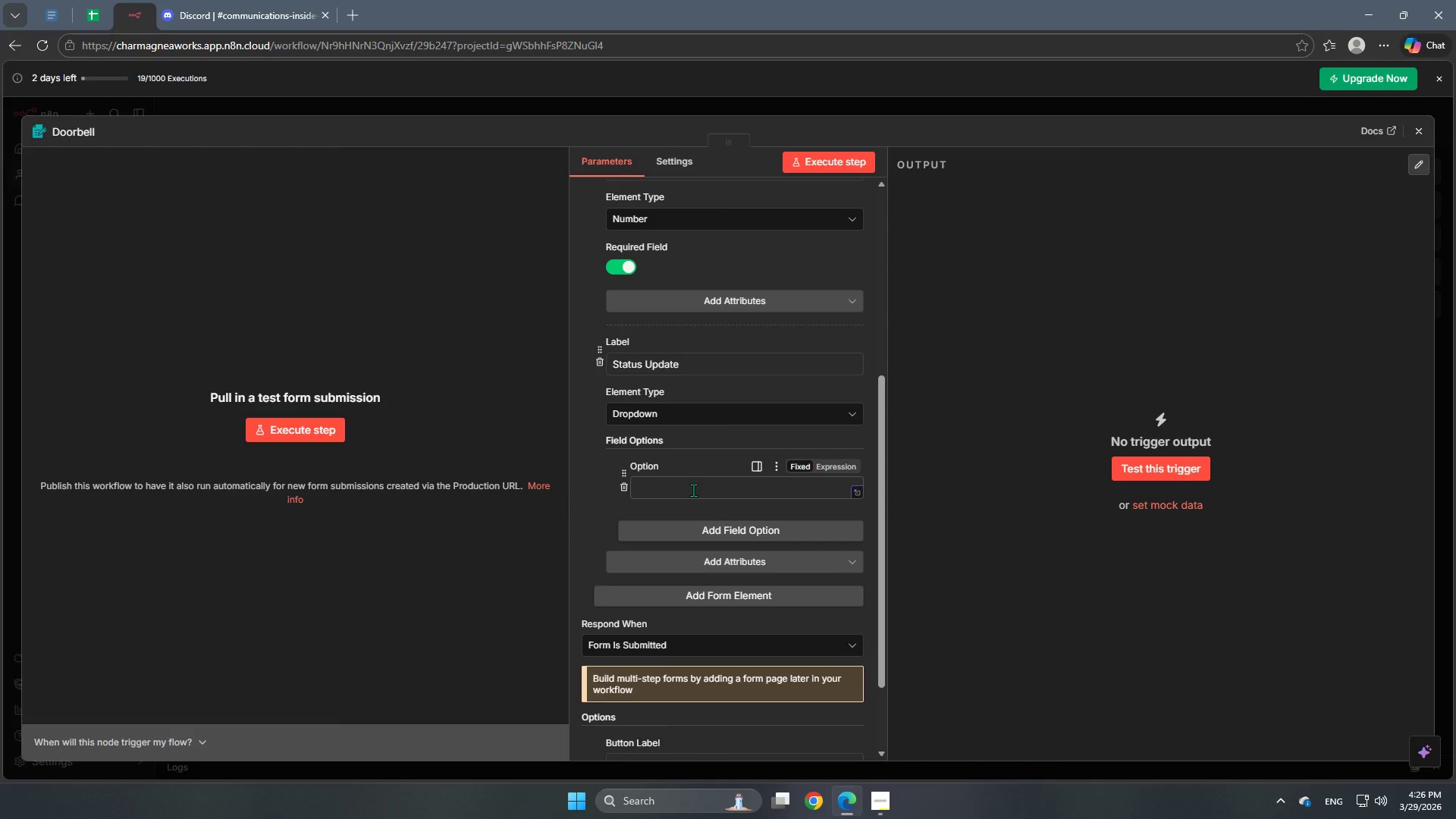 
type(Progressing)
 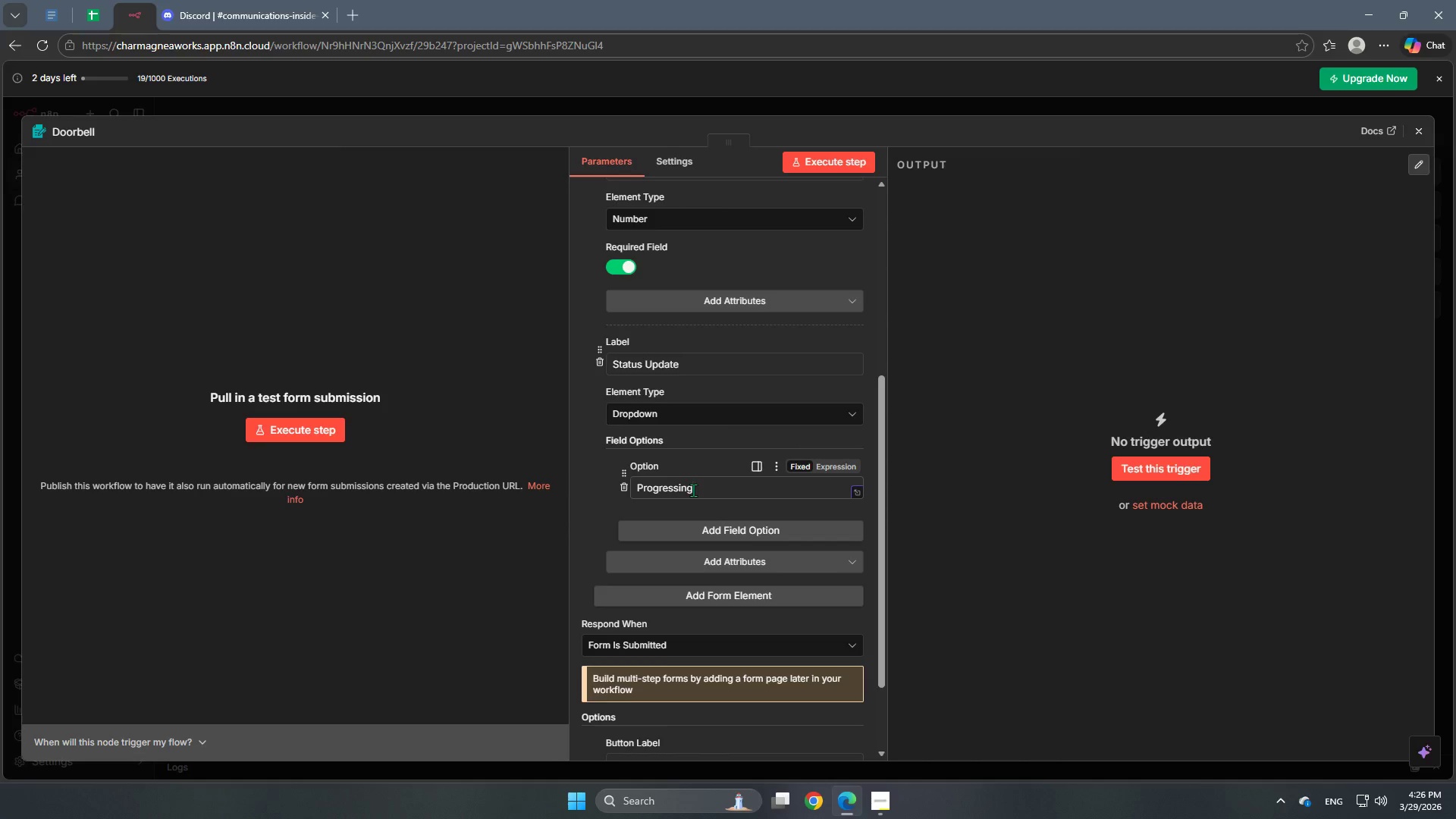 
key(Enter)
 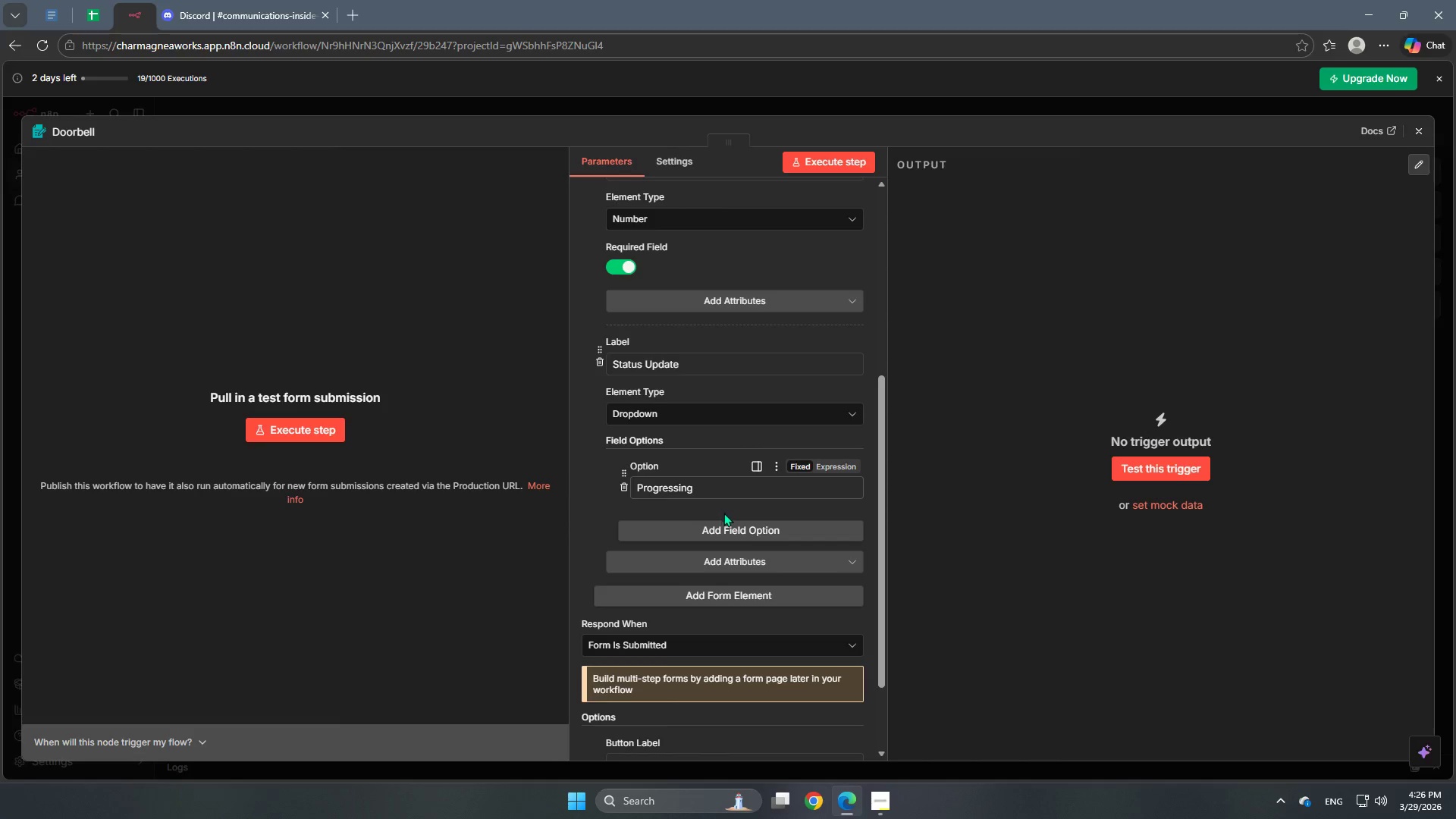 
left_click([737, 529])
 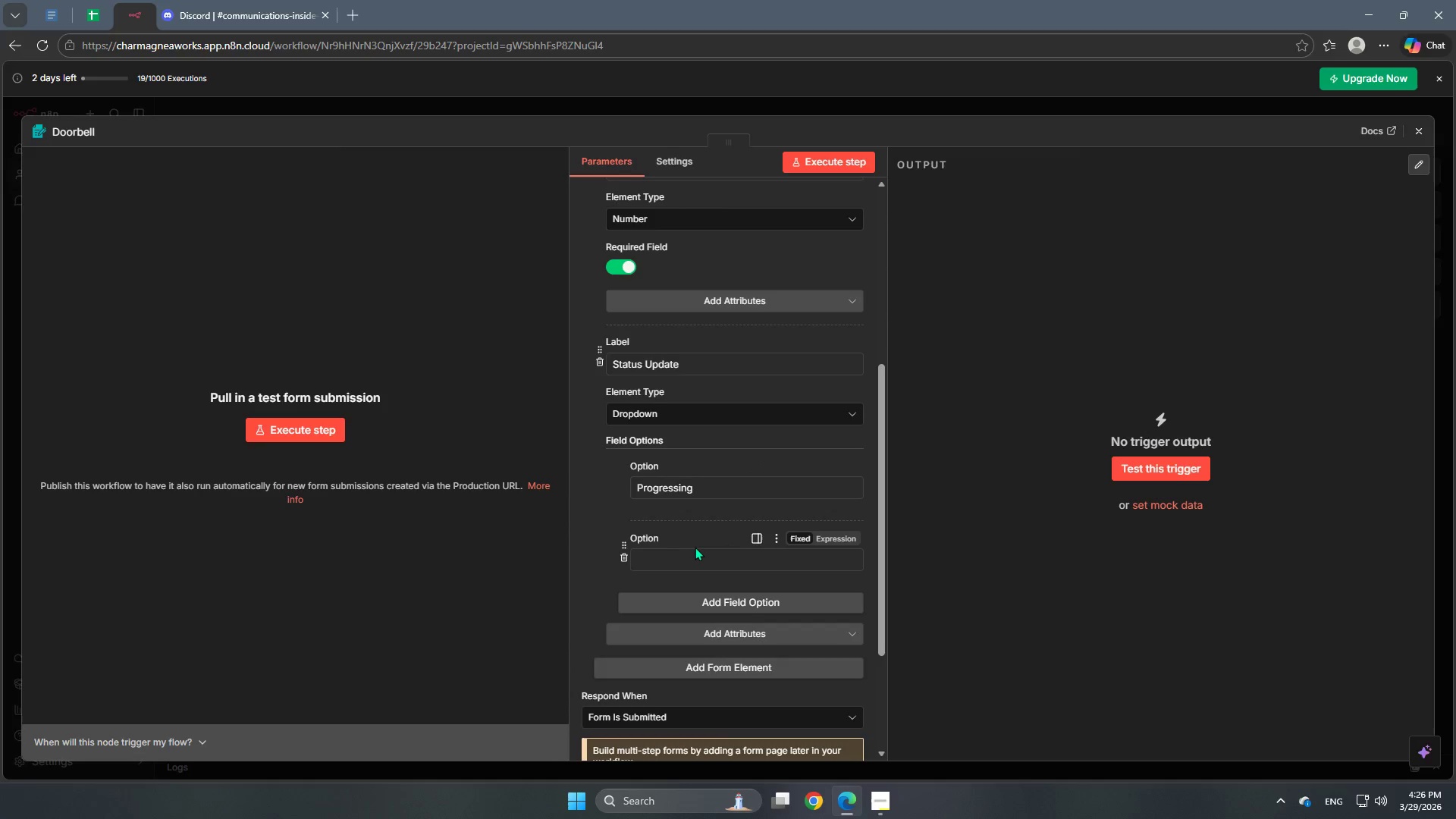 
left_click([694, 551])
 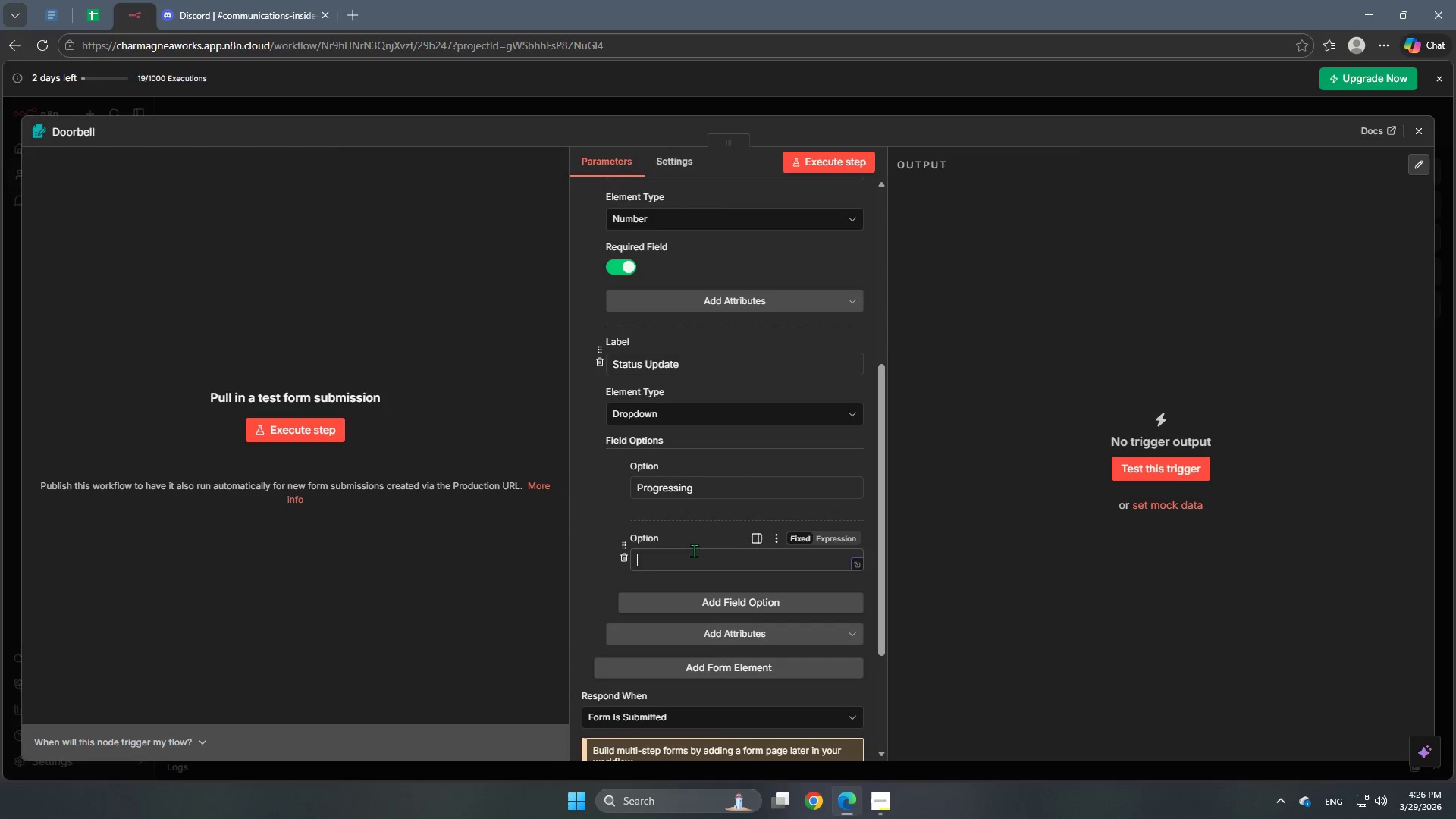 
type(Material Shortage)
 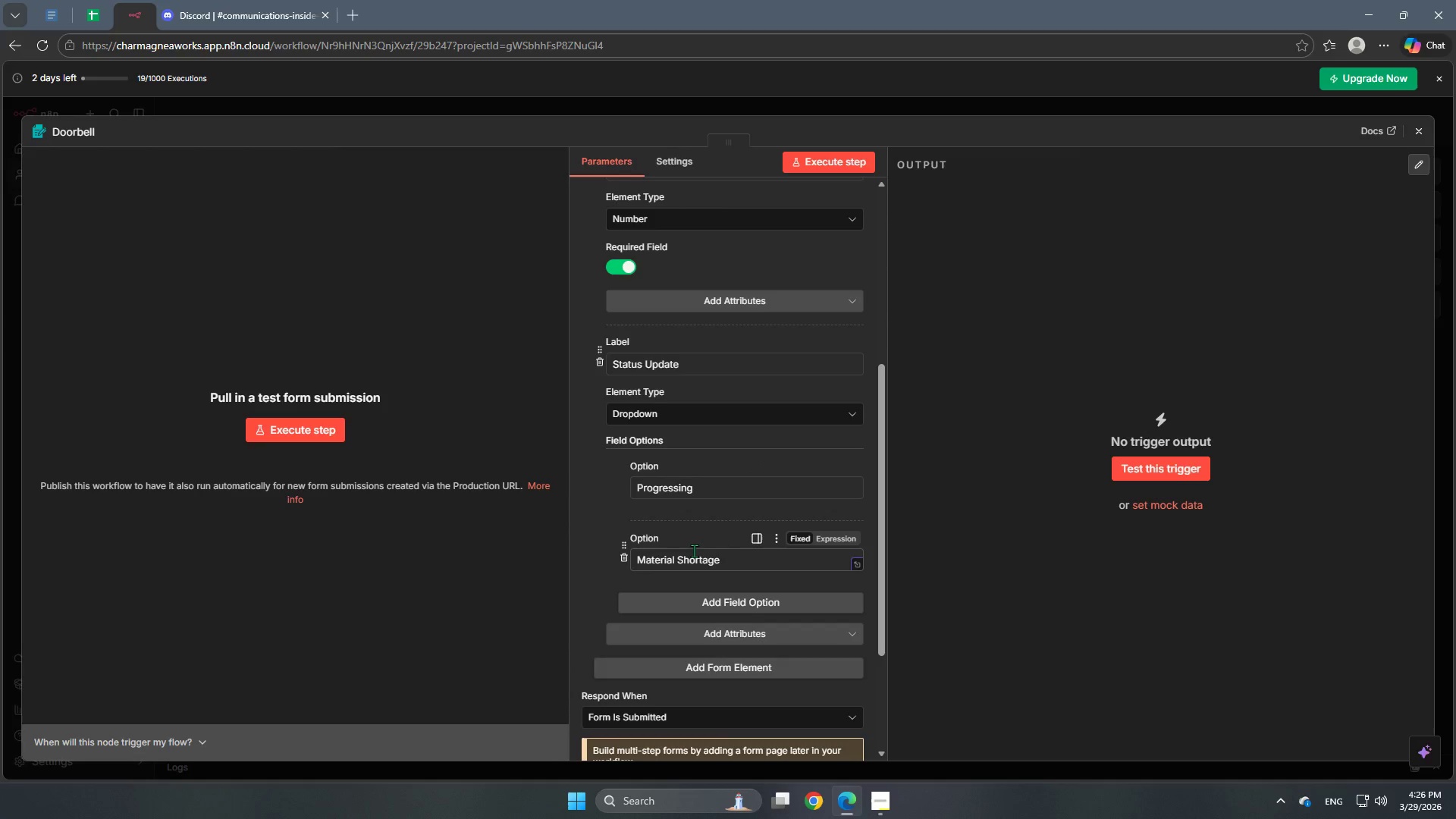 
left_click([732, 608])
 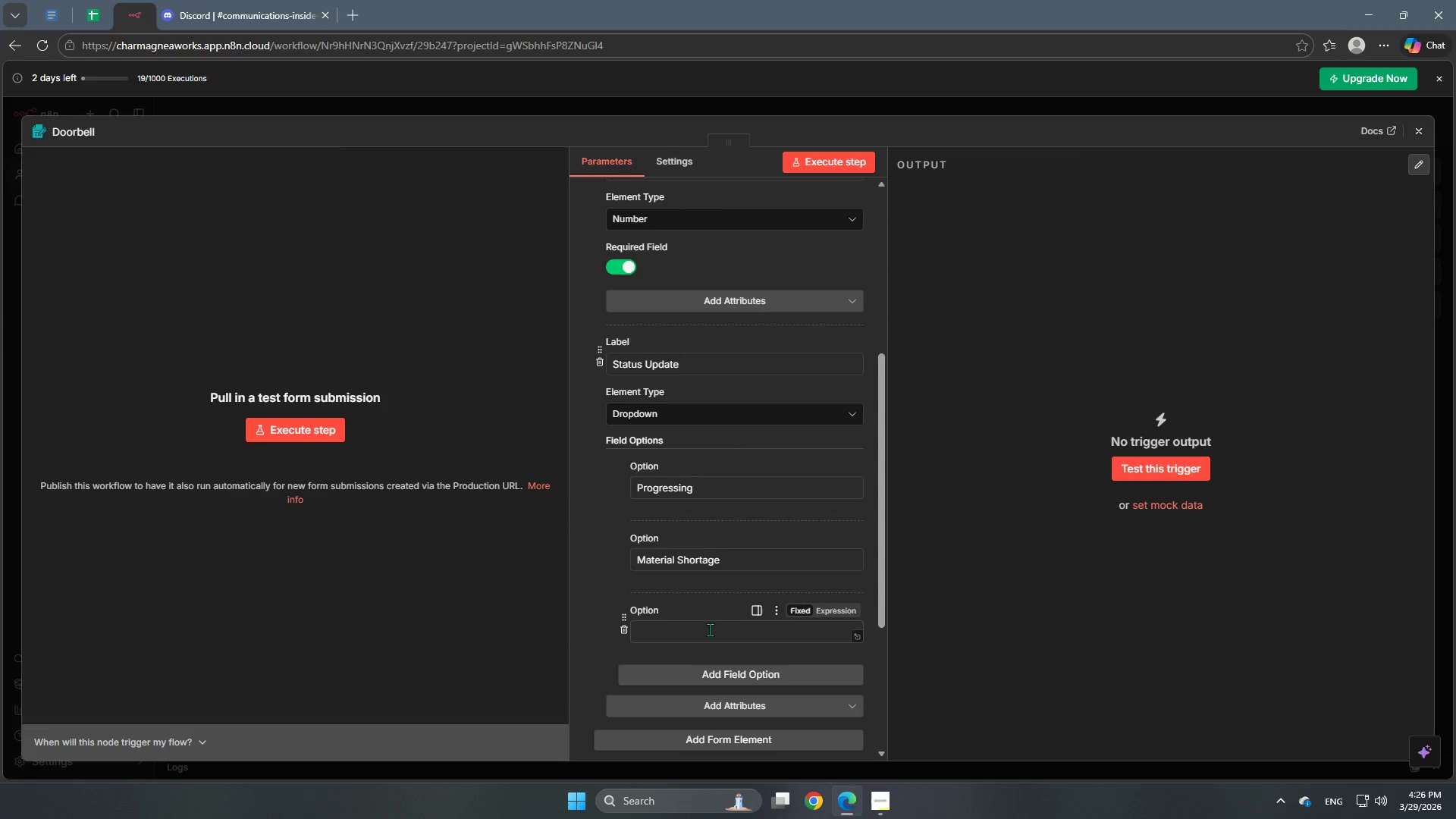 
left_click([710, 629])
 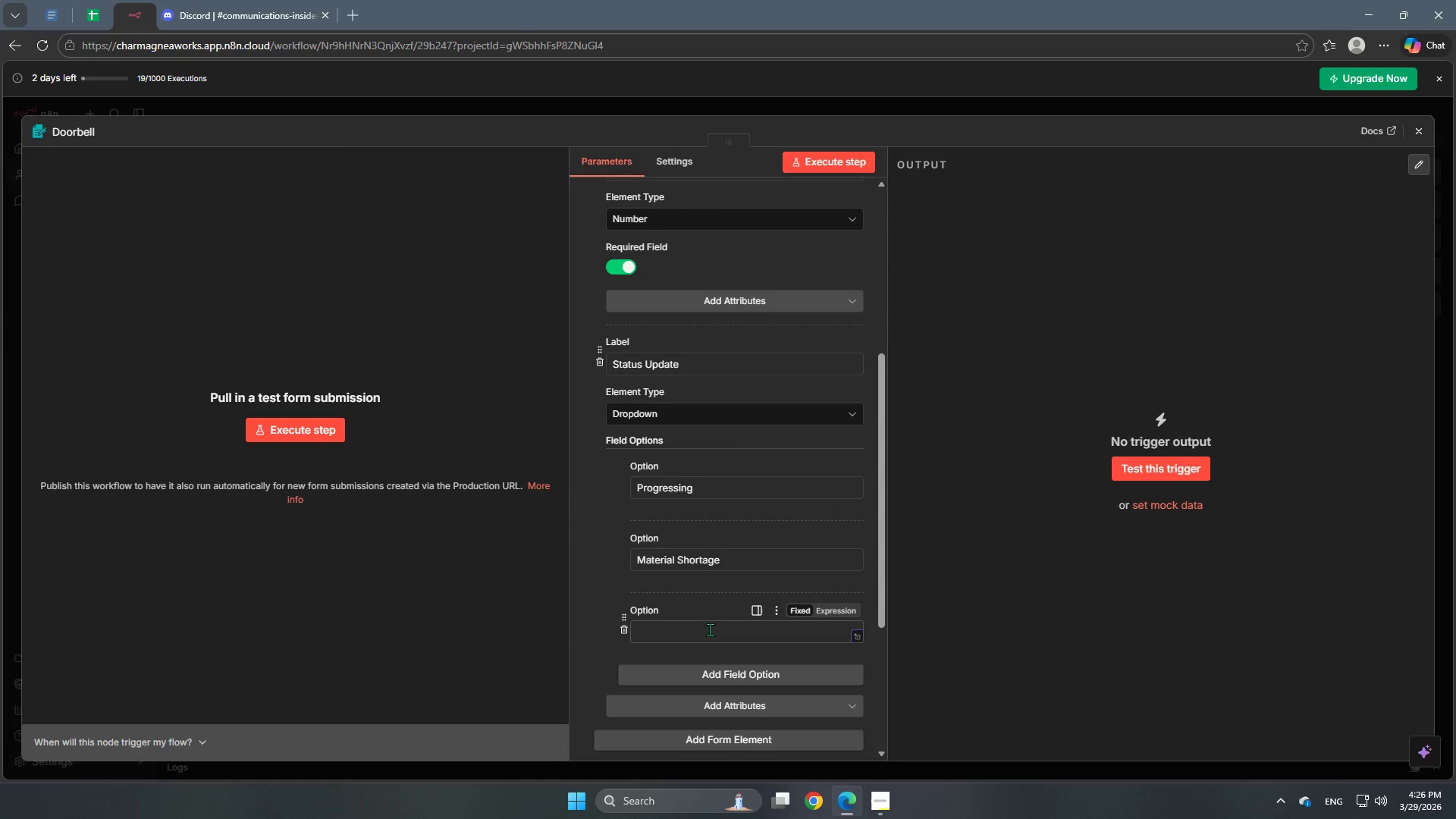 
type(Install Blocked)
 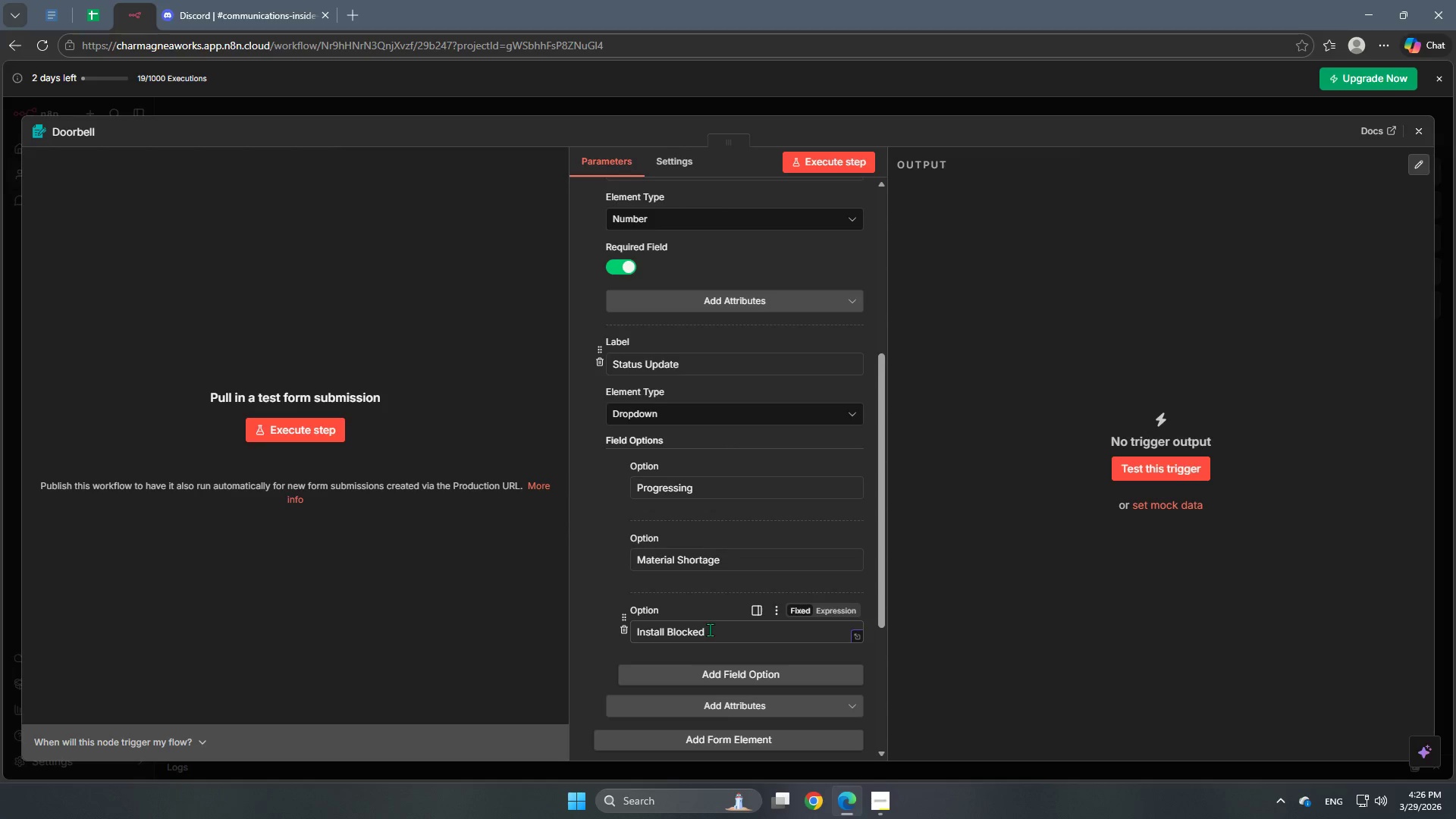 
left_click([769, 674])
 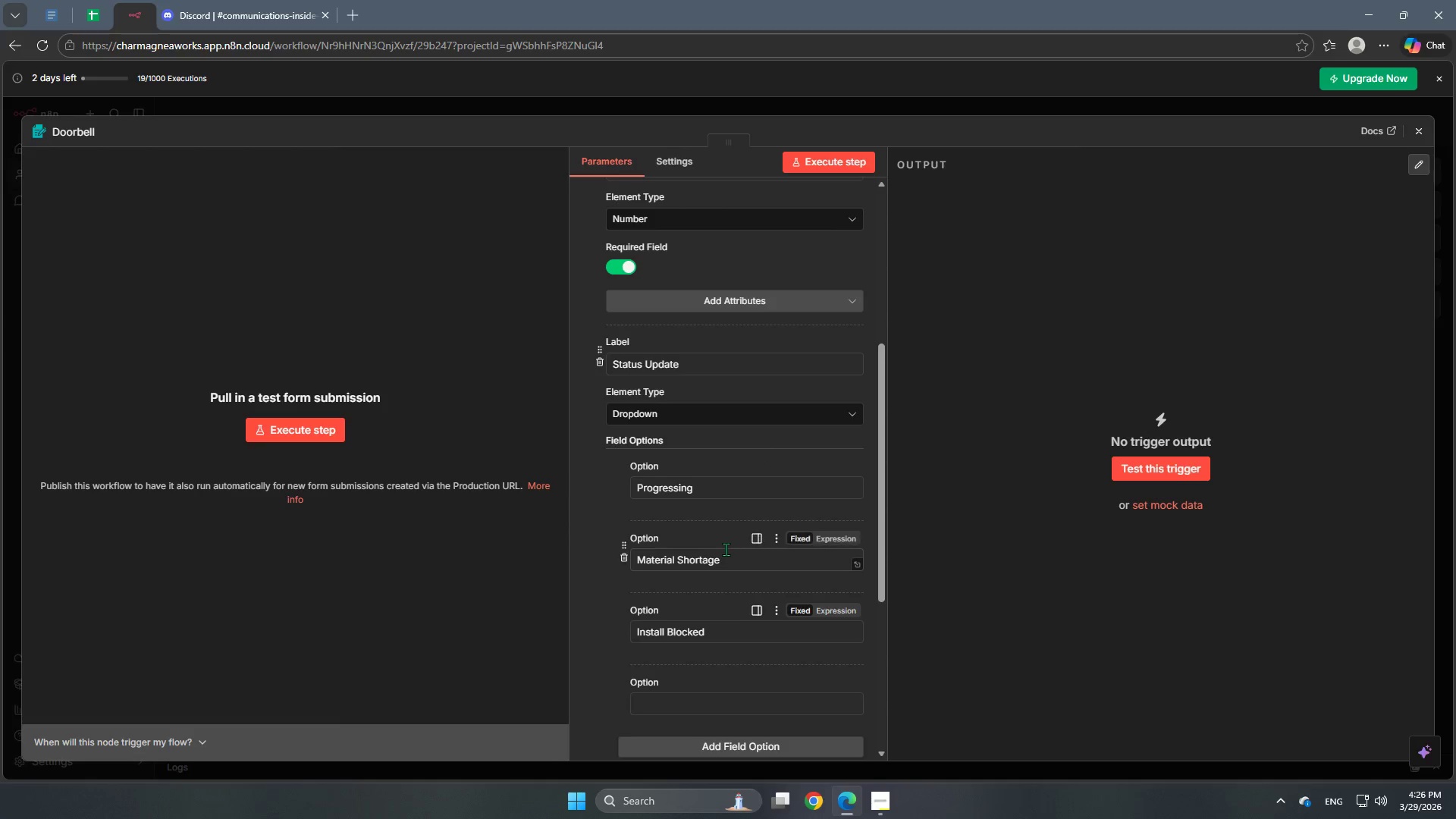 
scroll: coordinate [726, 549], scroll_direction: down, amount: 2.0
 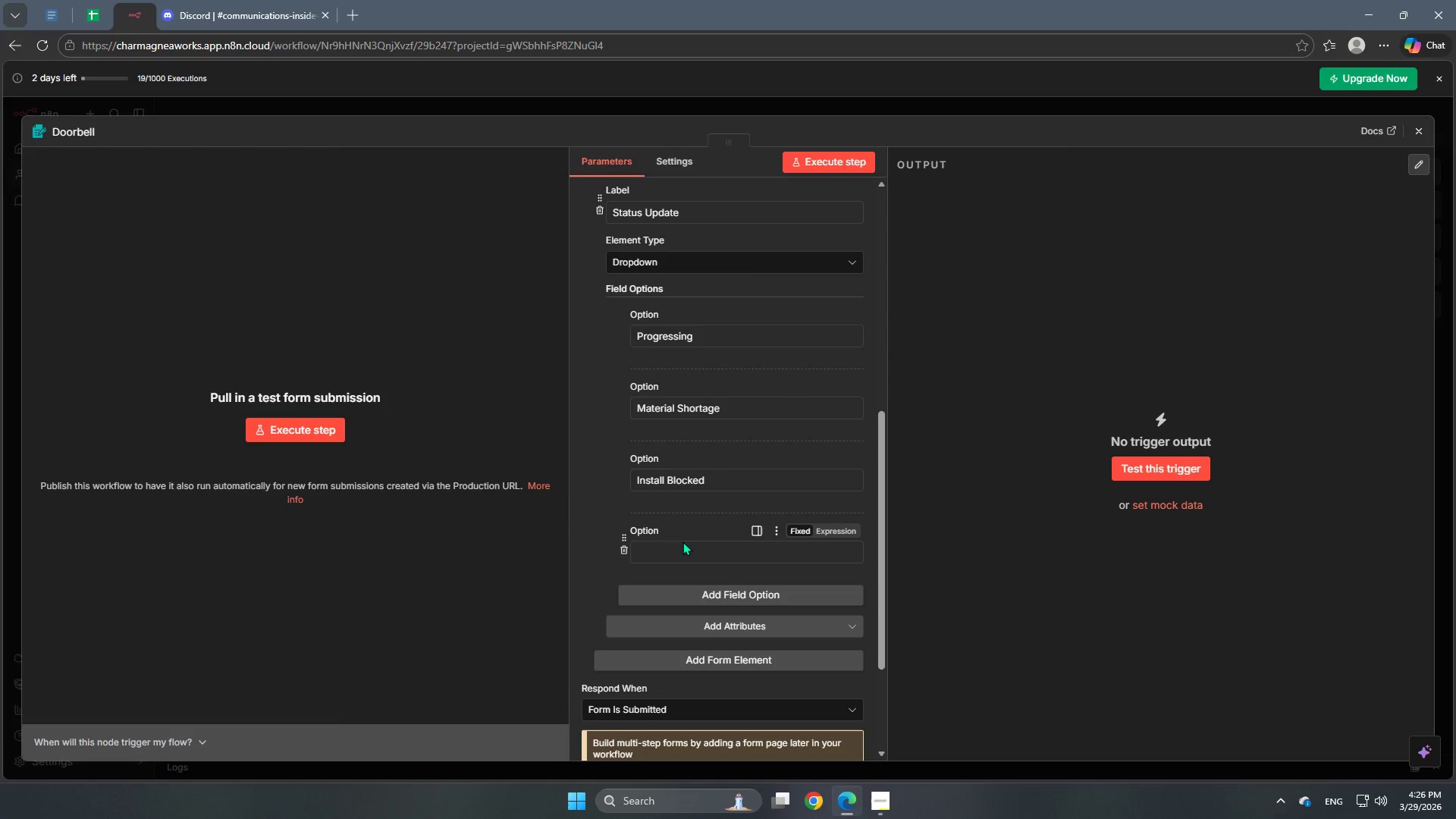 
left_click([681, 547])
 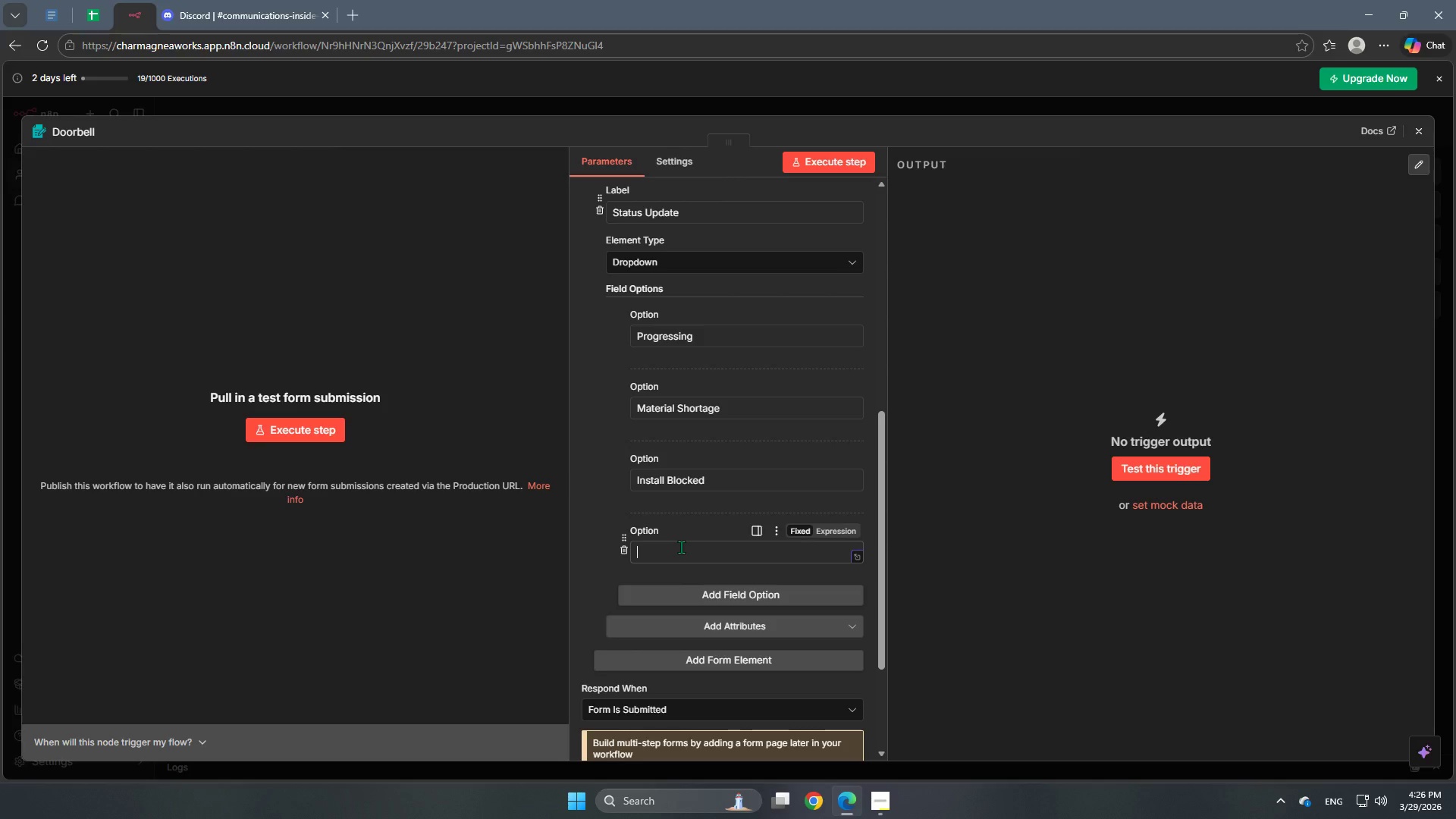 
type(Completed)
 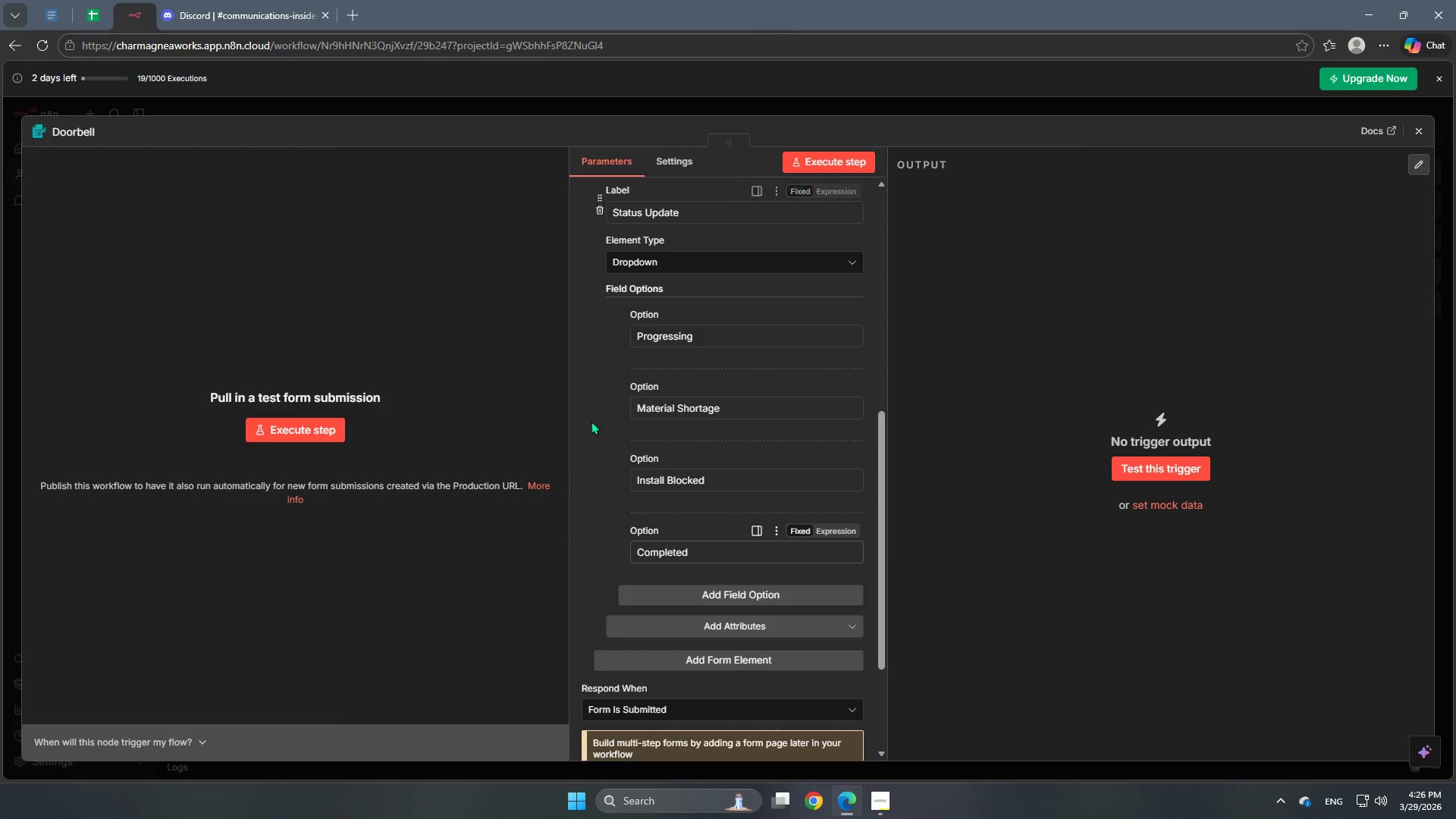 
left_click([598, 419])
 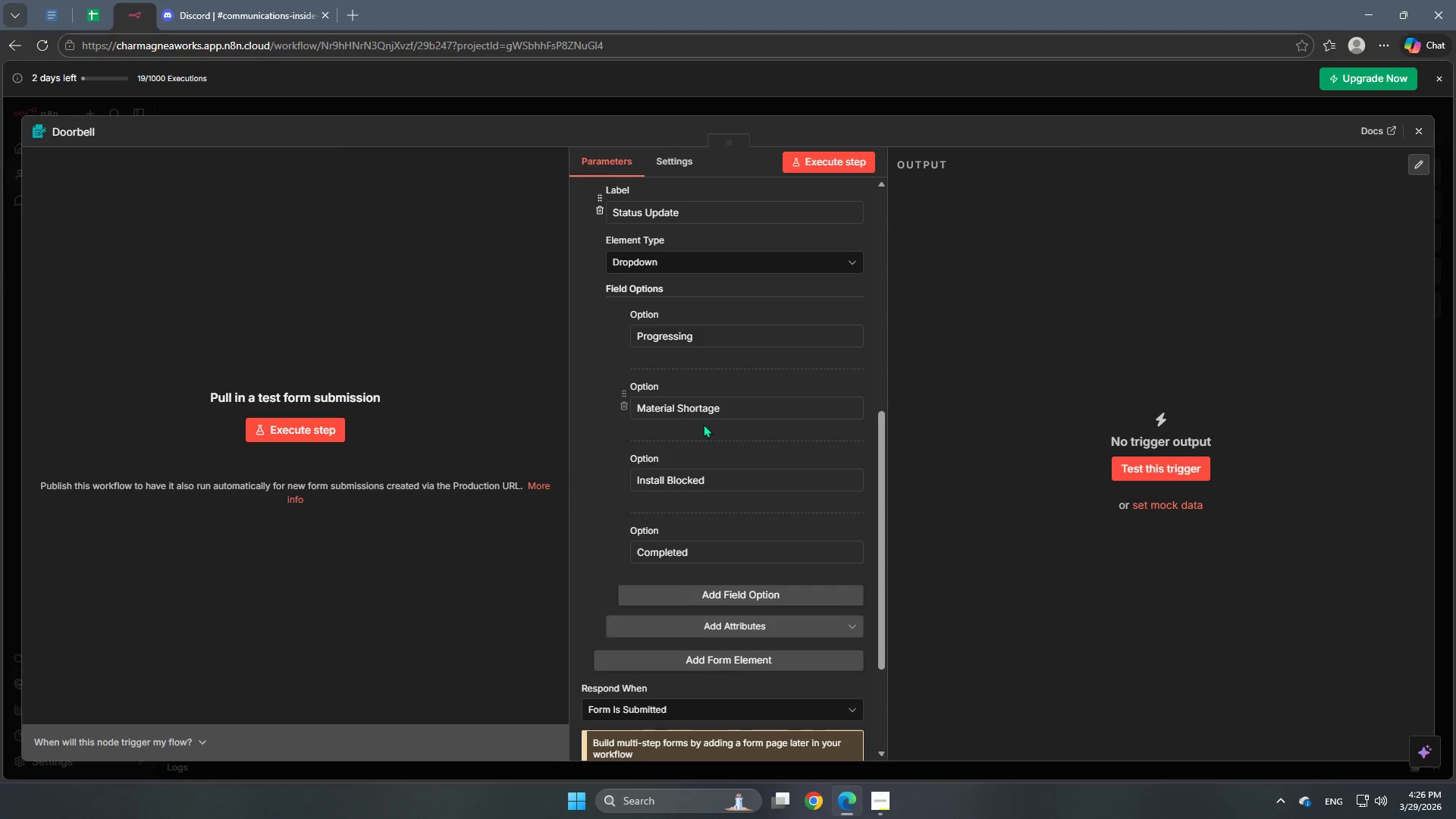 
scroll: coordinate [703, 424], scroll_direction: up, amount: 2.0
 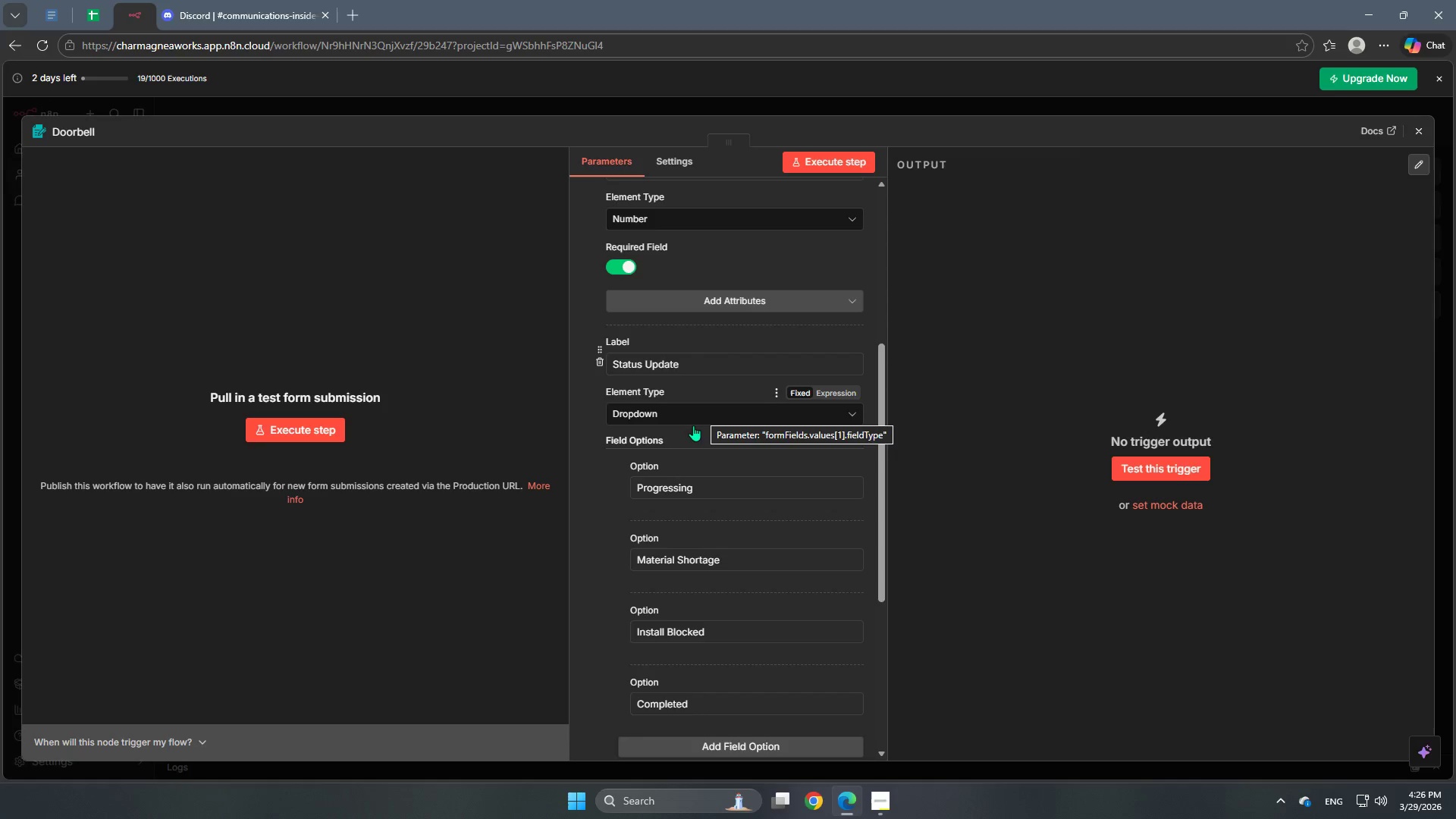 
wait(6.15)
 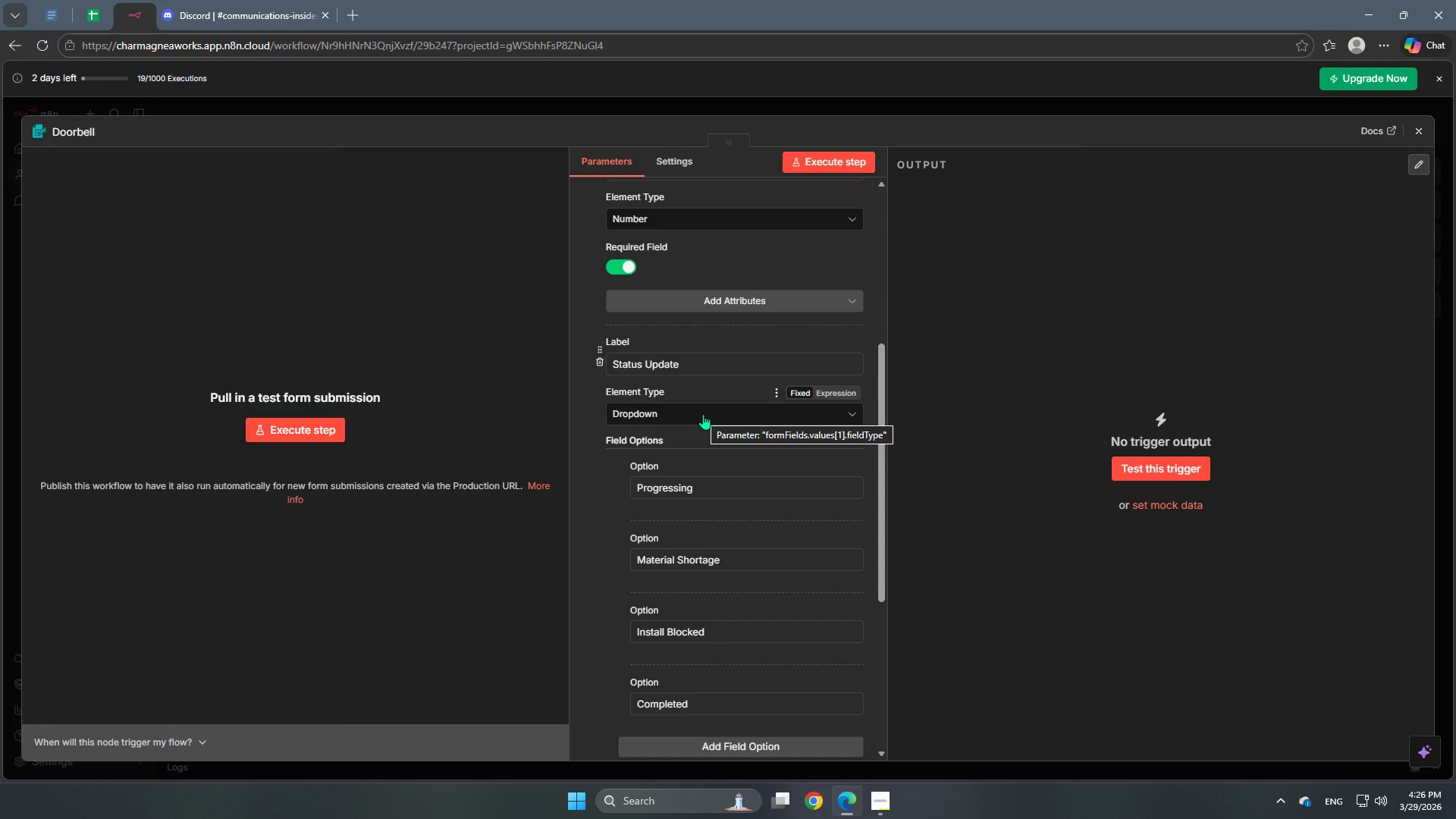 
scroll: coordinate [728, 386], scroll_direction: up, amount: 2.0
 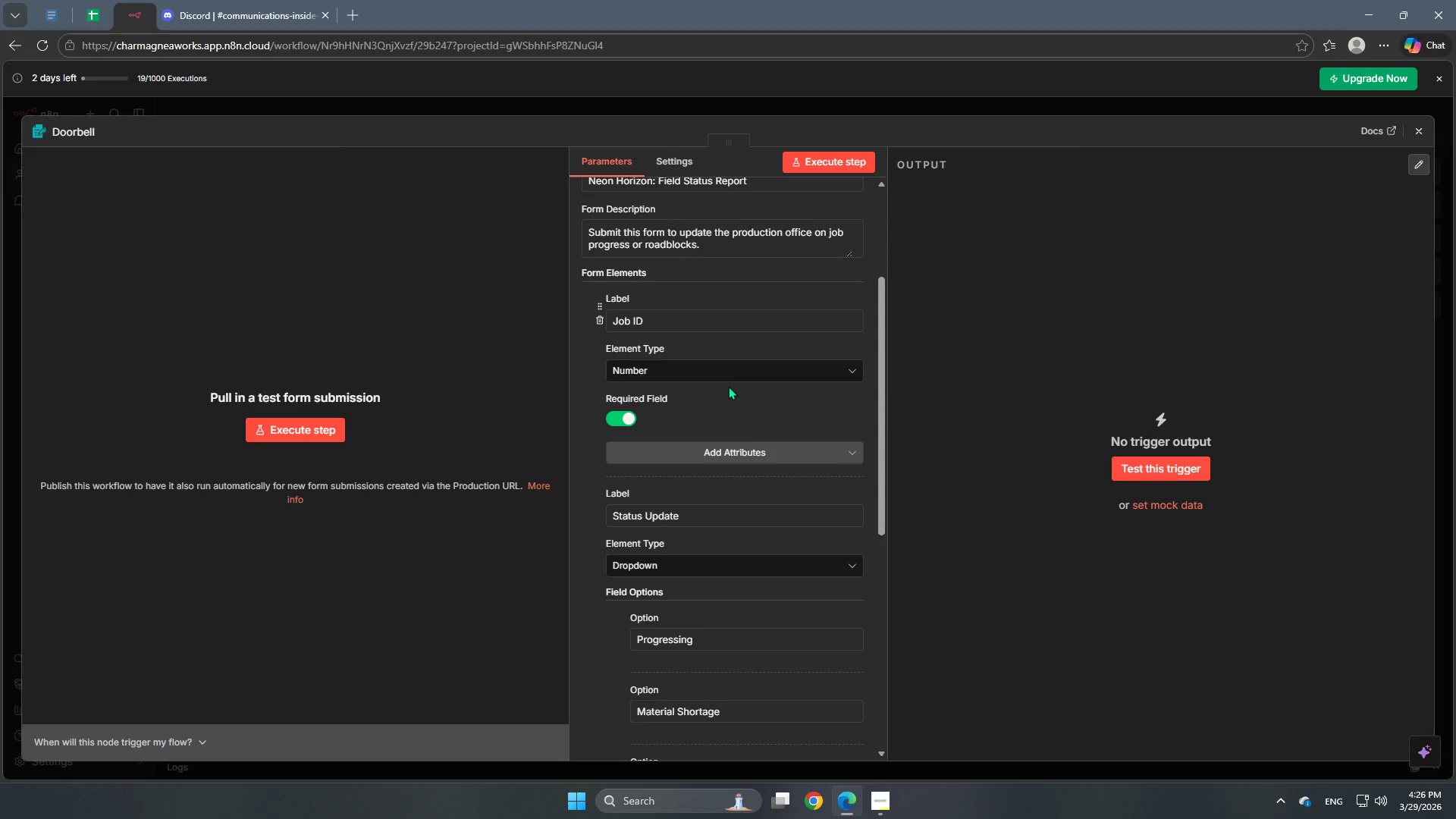 
scroll: coordinate [755, 523], scroll_direction: down, amount: 2.0
 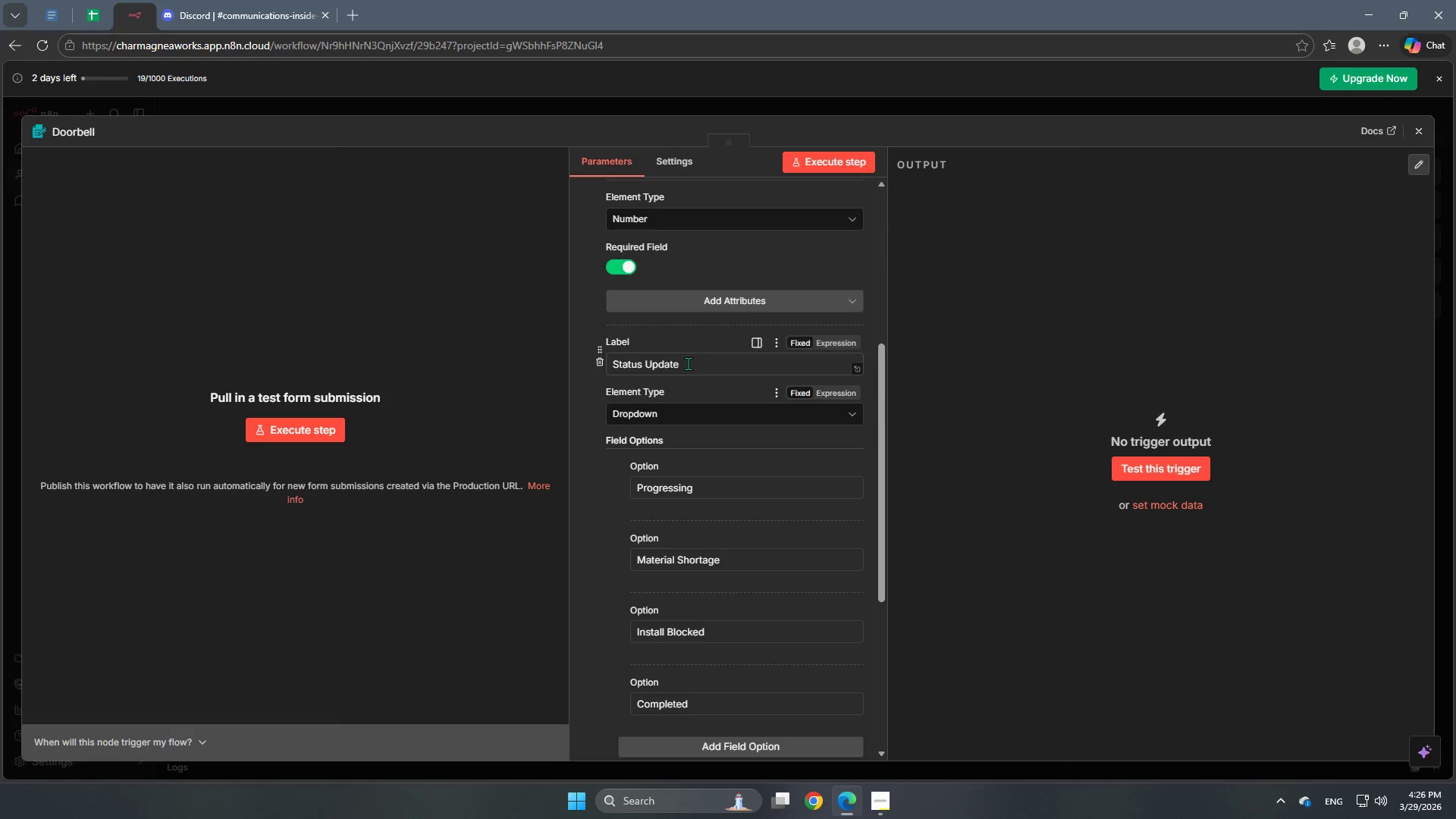 
left_click_drag(start_coordinate=[688, 363], to_coordinate=[584, 371])
 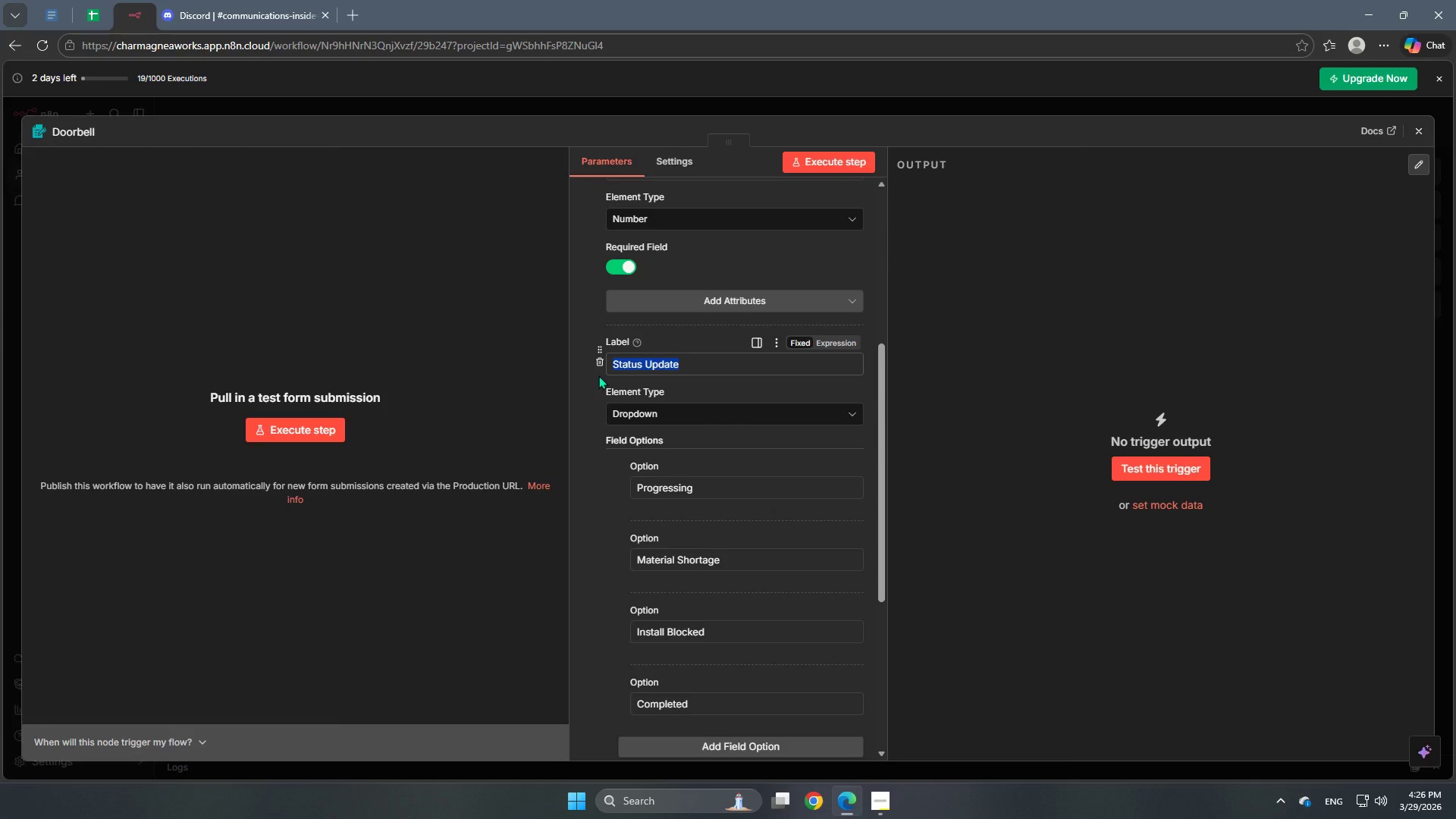 
type(Cure)
key(Backspace)
type(retn)
key(Backspace)
key(Backspace)
type(nt Status)
 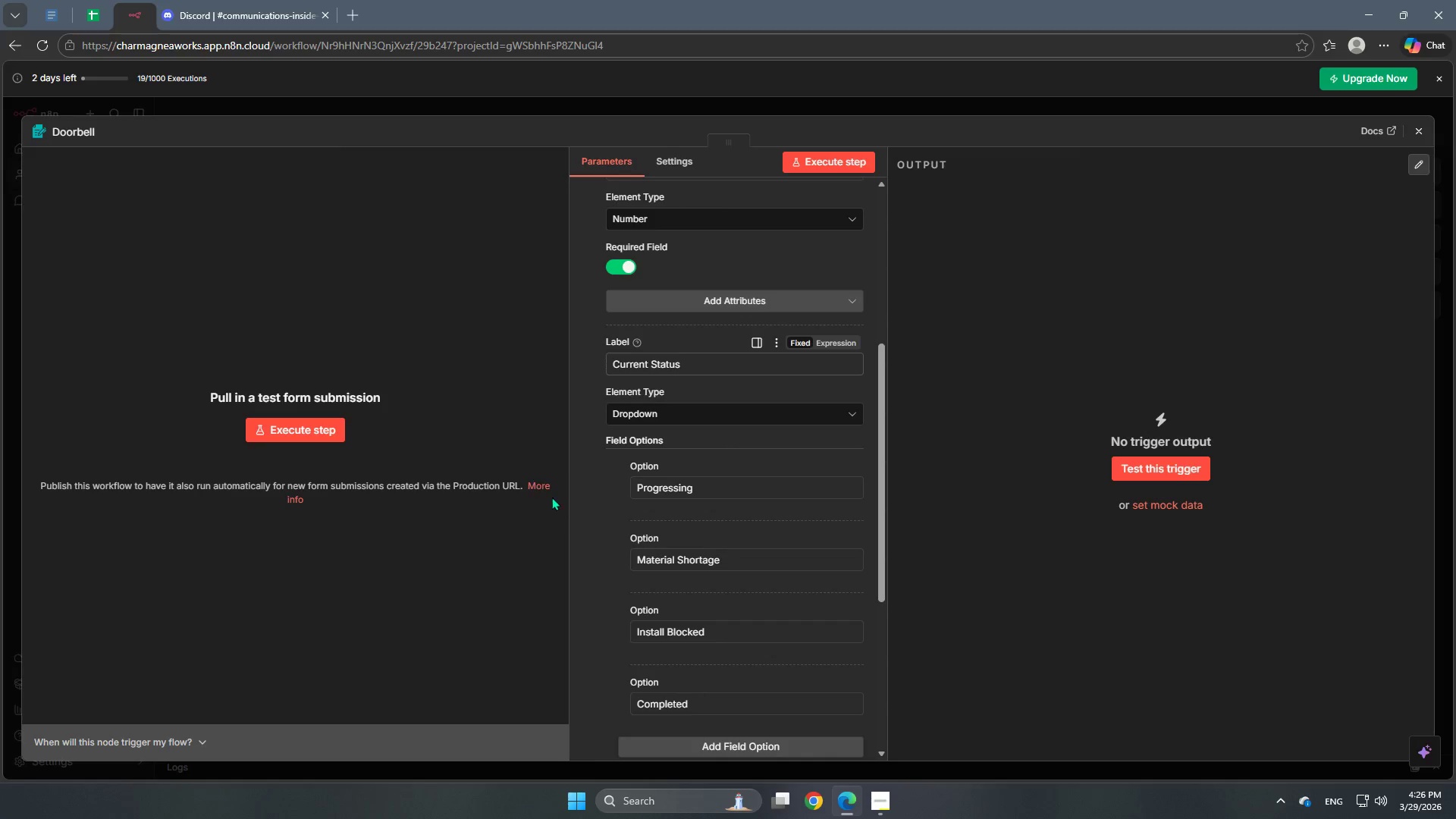 
left_click([598, 550])
 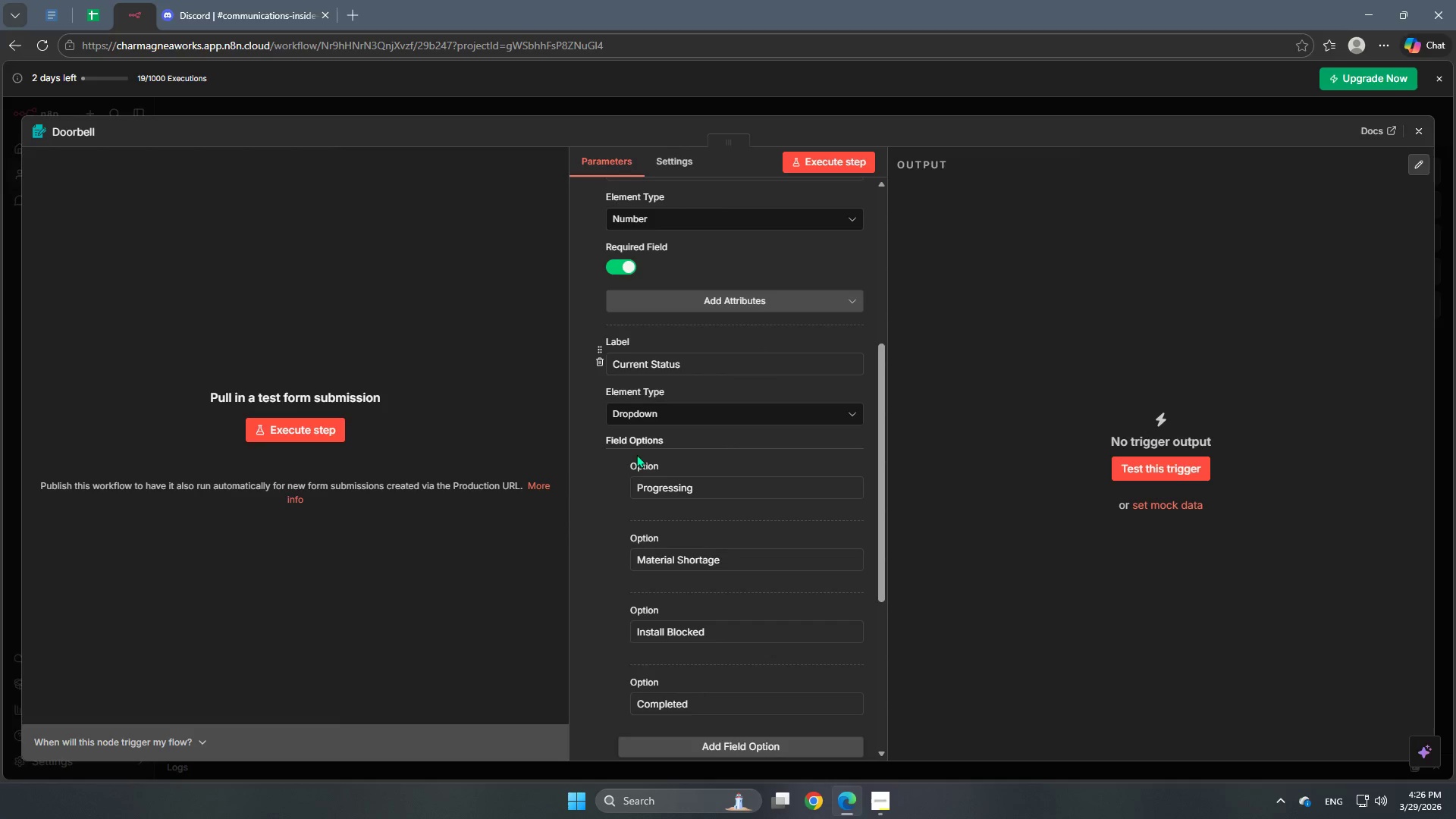 
wait(5.73)
 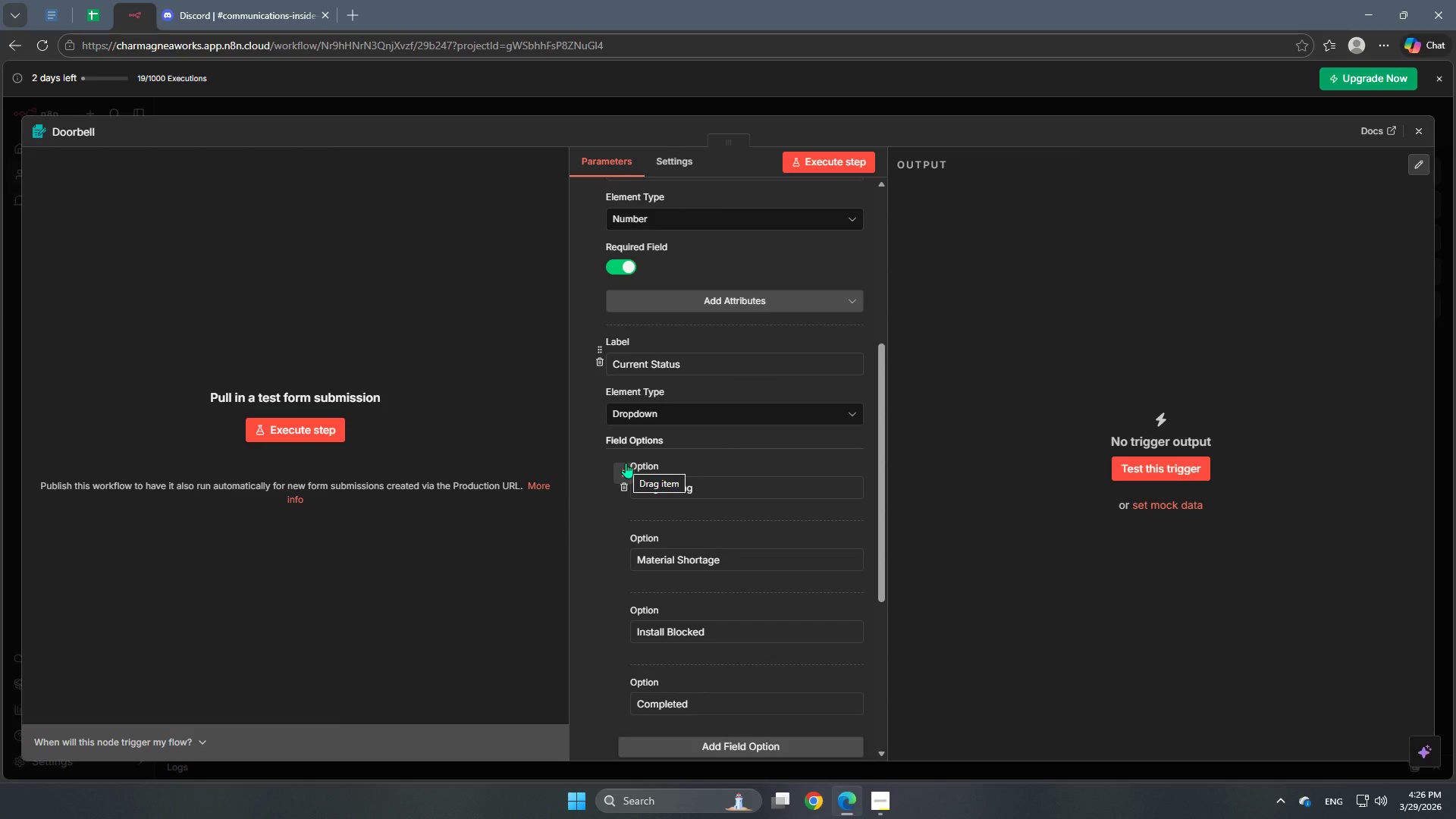 
scroll: coordinate [757, 595], scroll_direction: down, amount: 2.0
 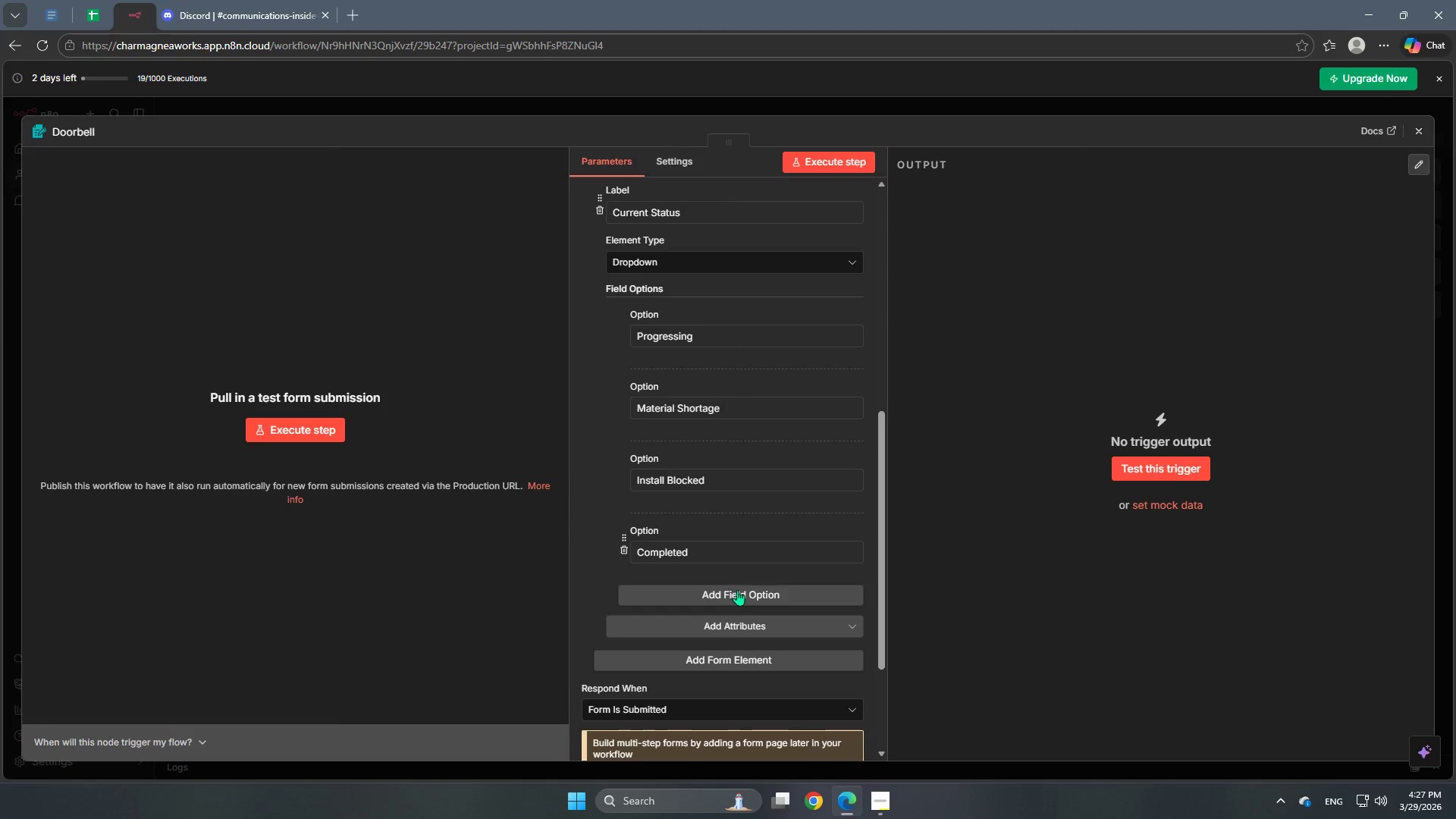 
left_click([737, 596])
 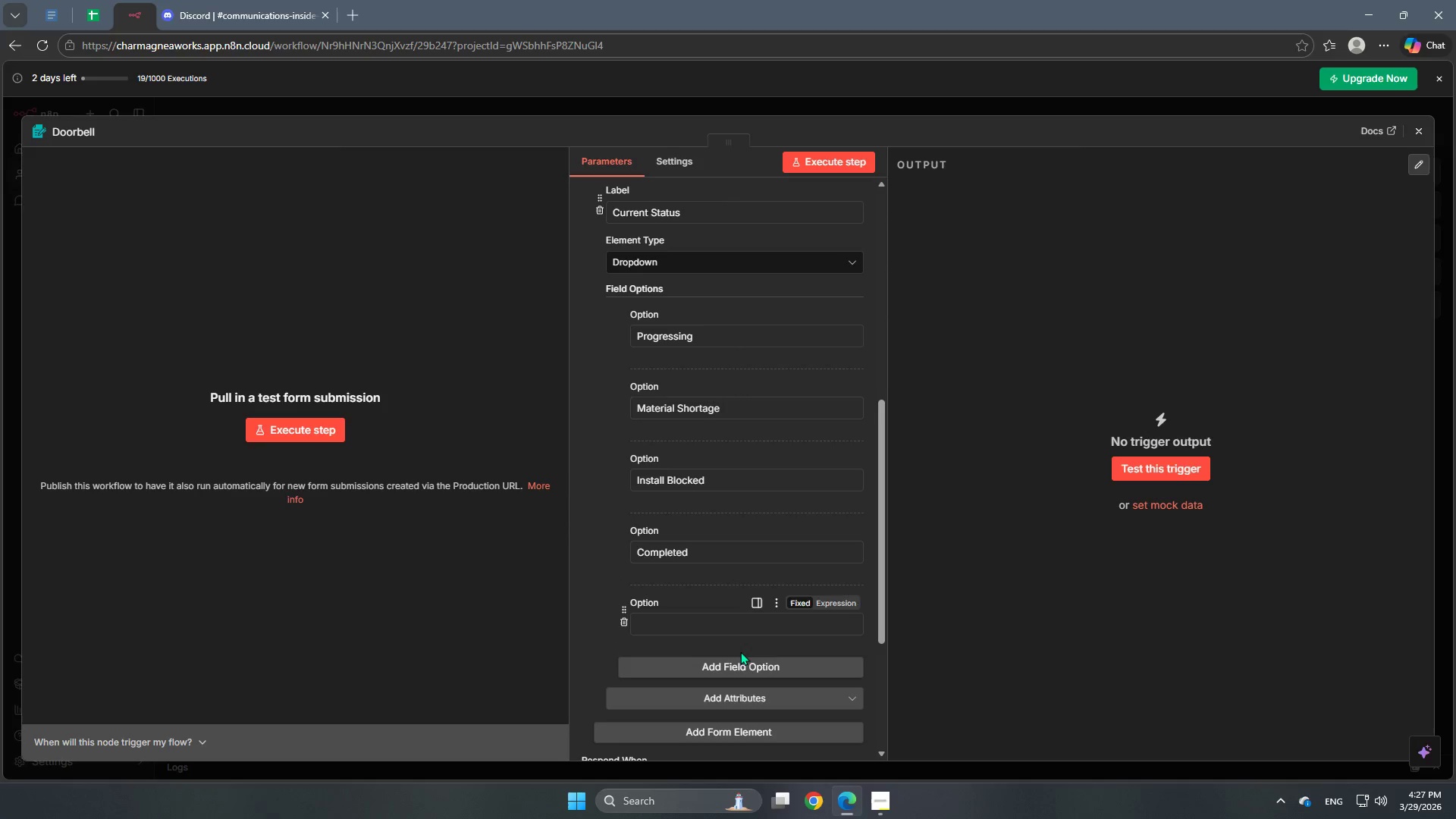 
left_click([724, 625])
 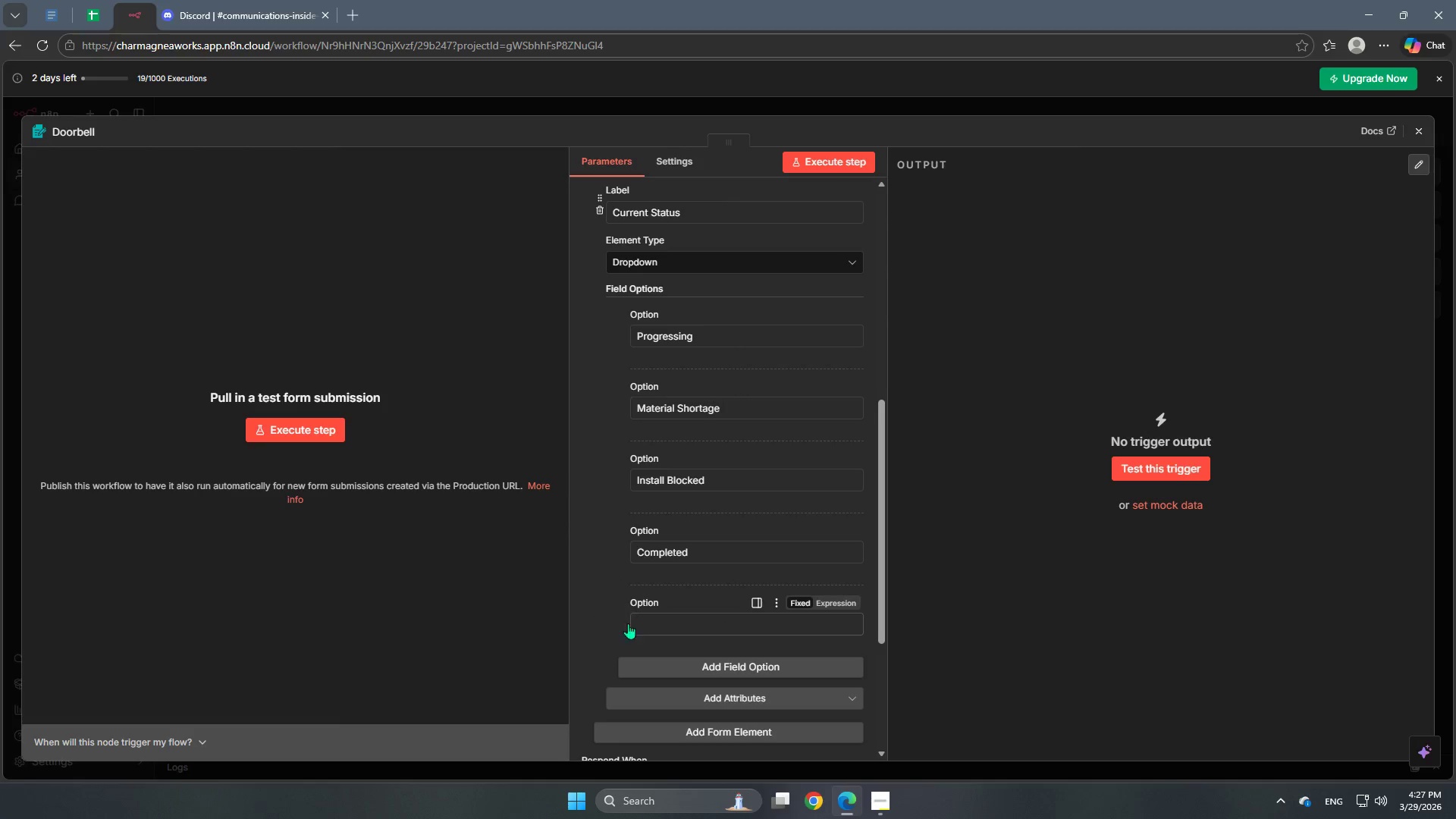 
left_click([624, 618])
 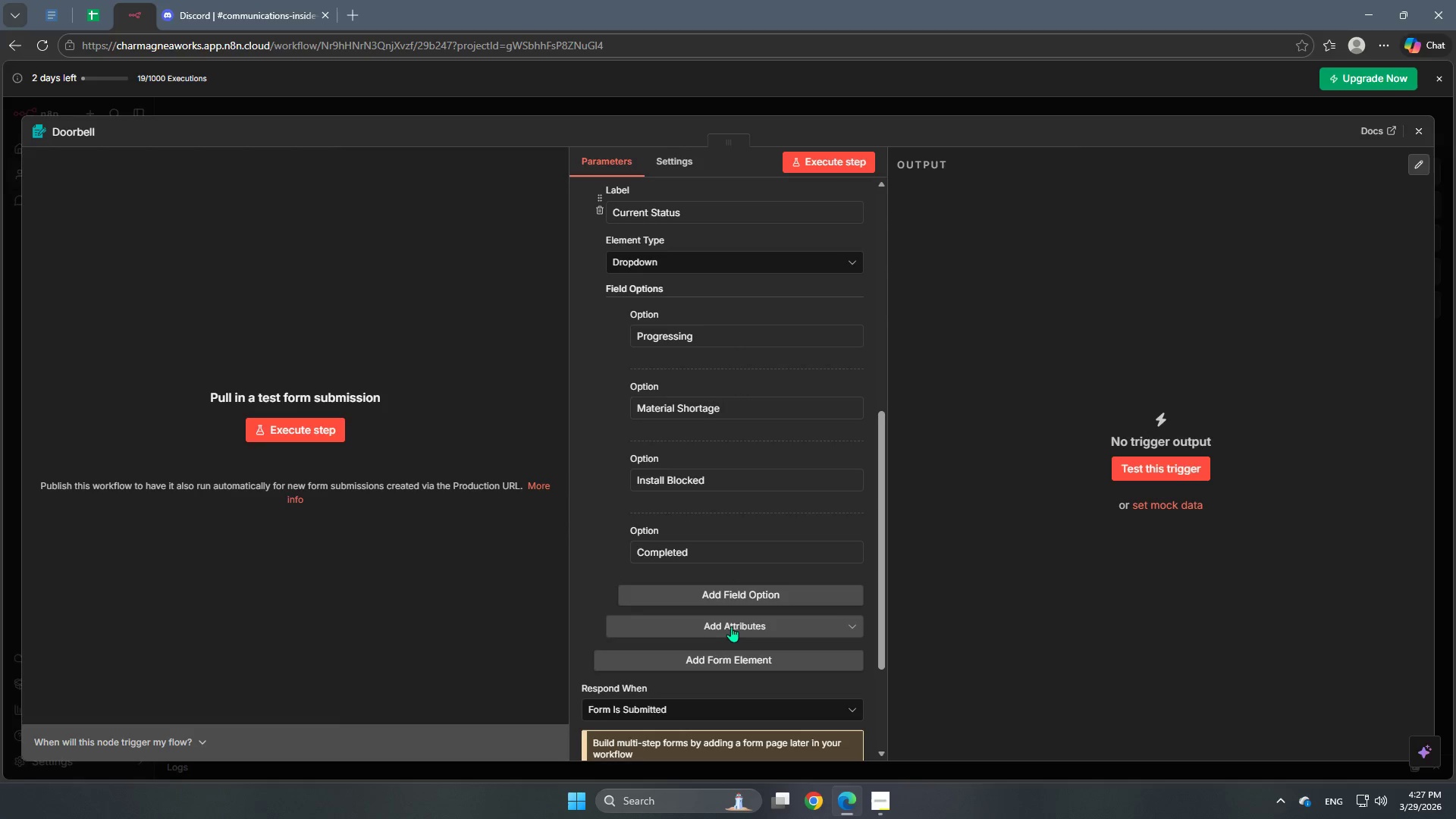 
left_click([733, 619])
 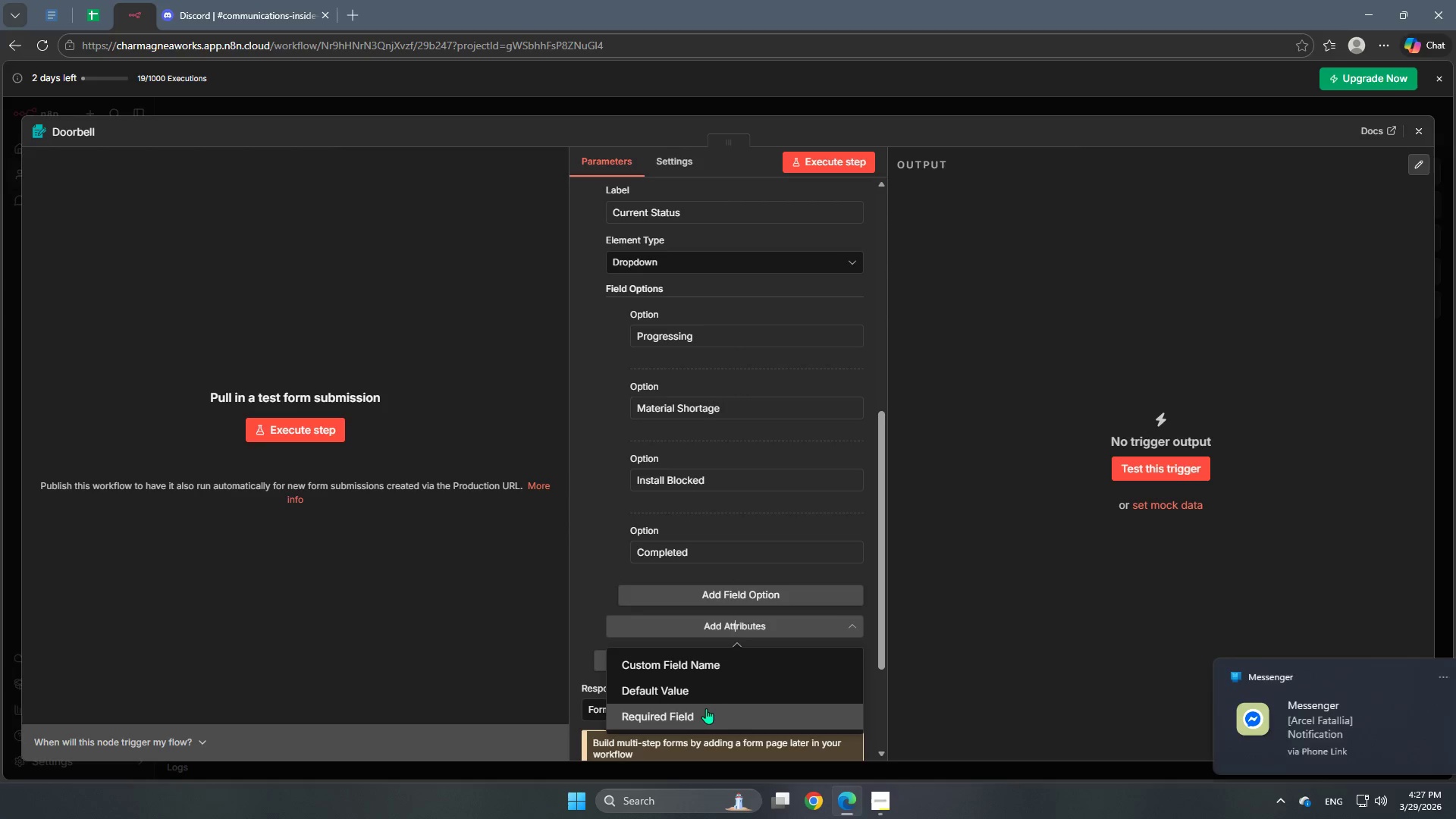 
left_click([706, 709])
 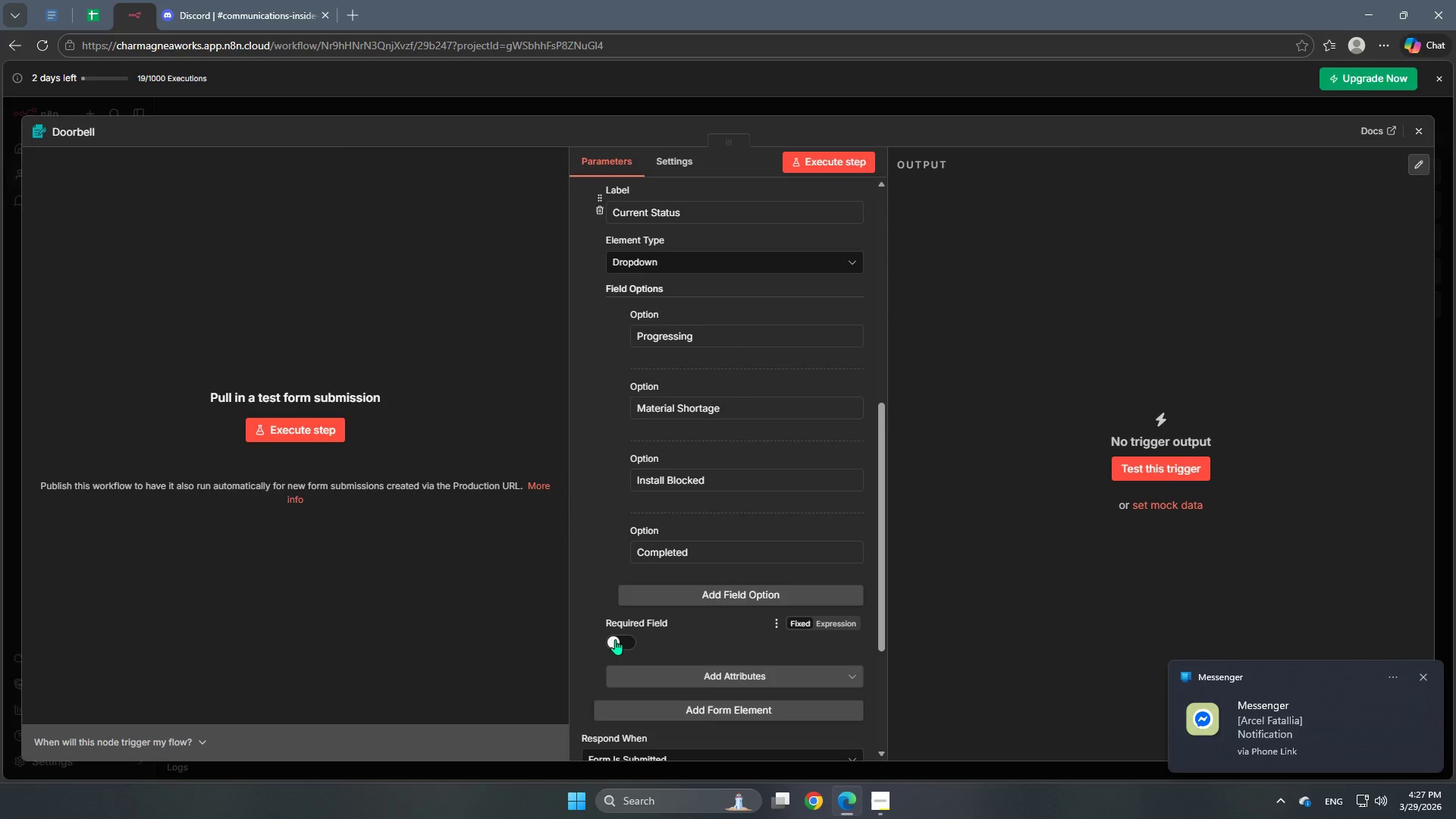 
left_click([613, 642])
 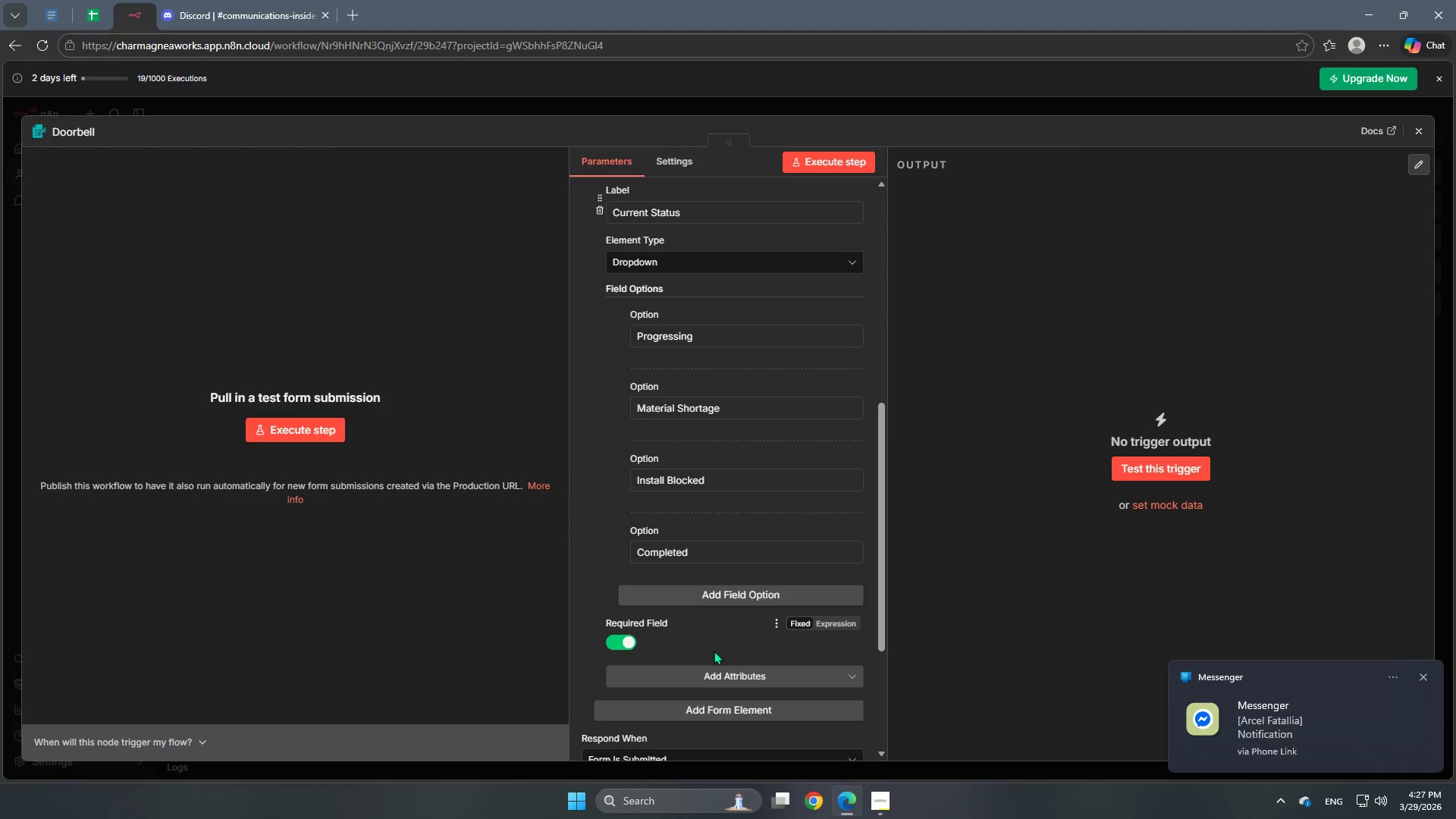 
scroll: coordinate [714, 642], scroll_direction: down, amount: 2.0
 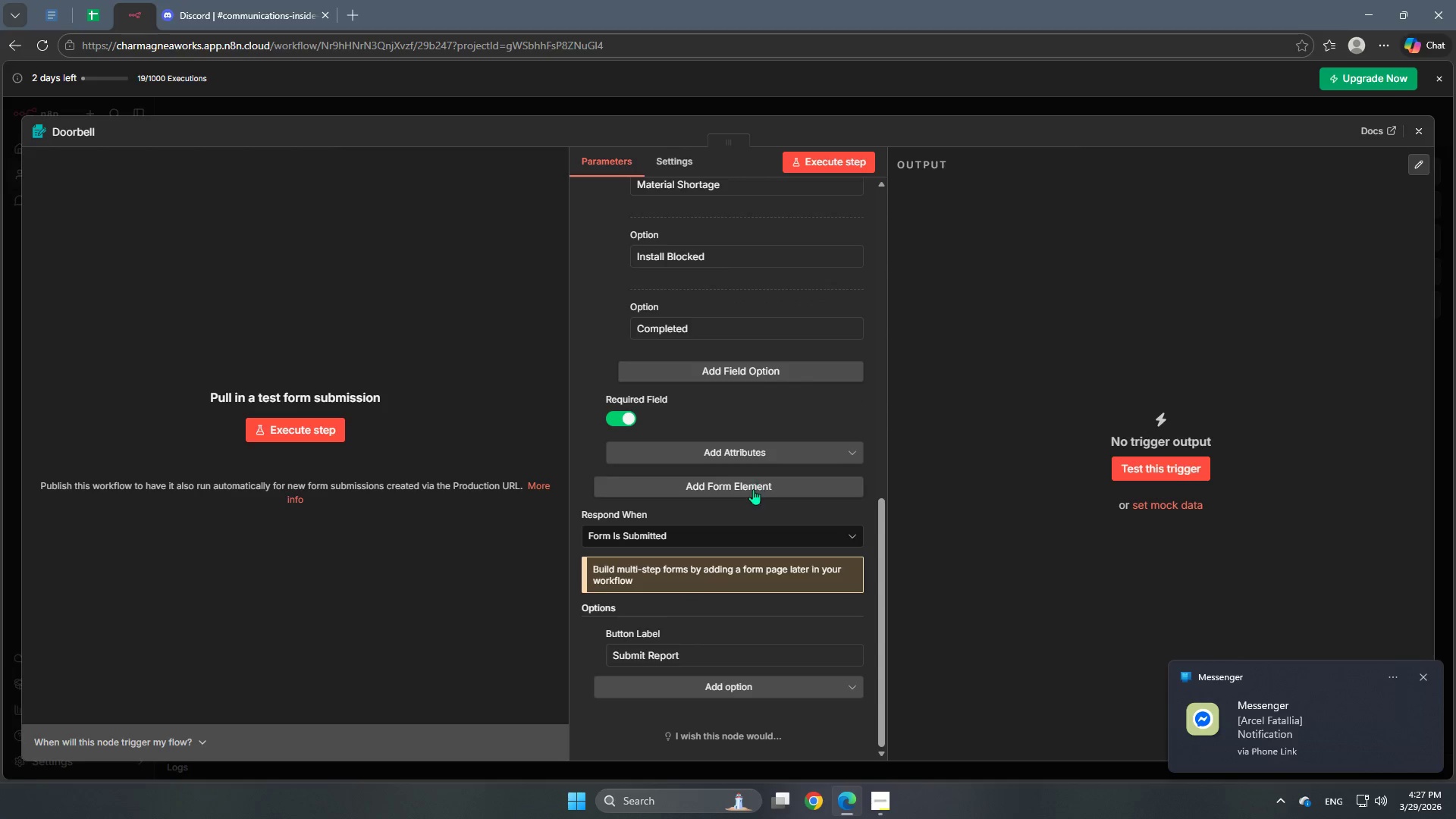 
left_click([753, 489])
 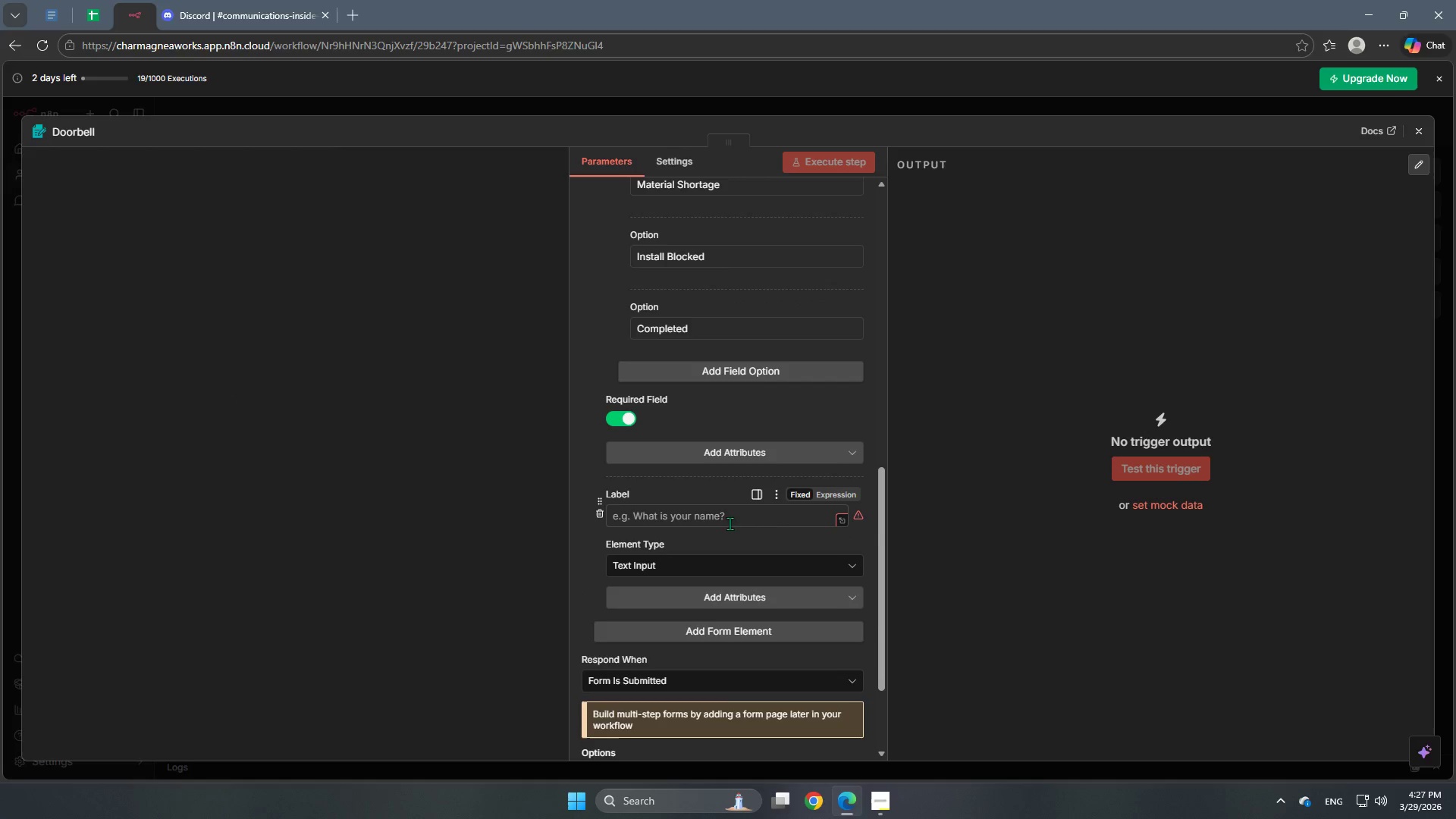 
left_click([714, 513])
 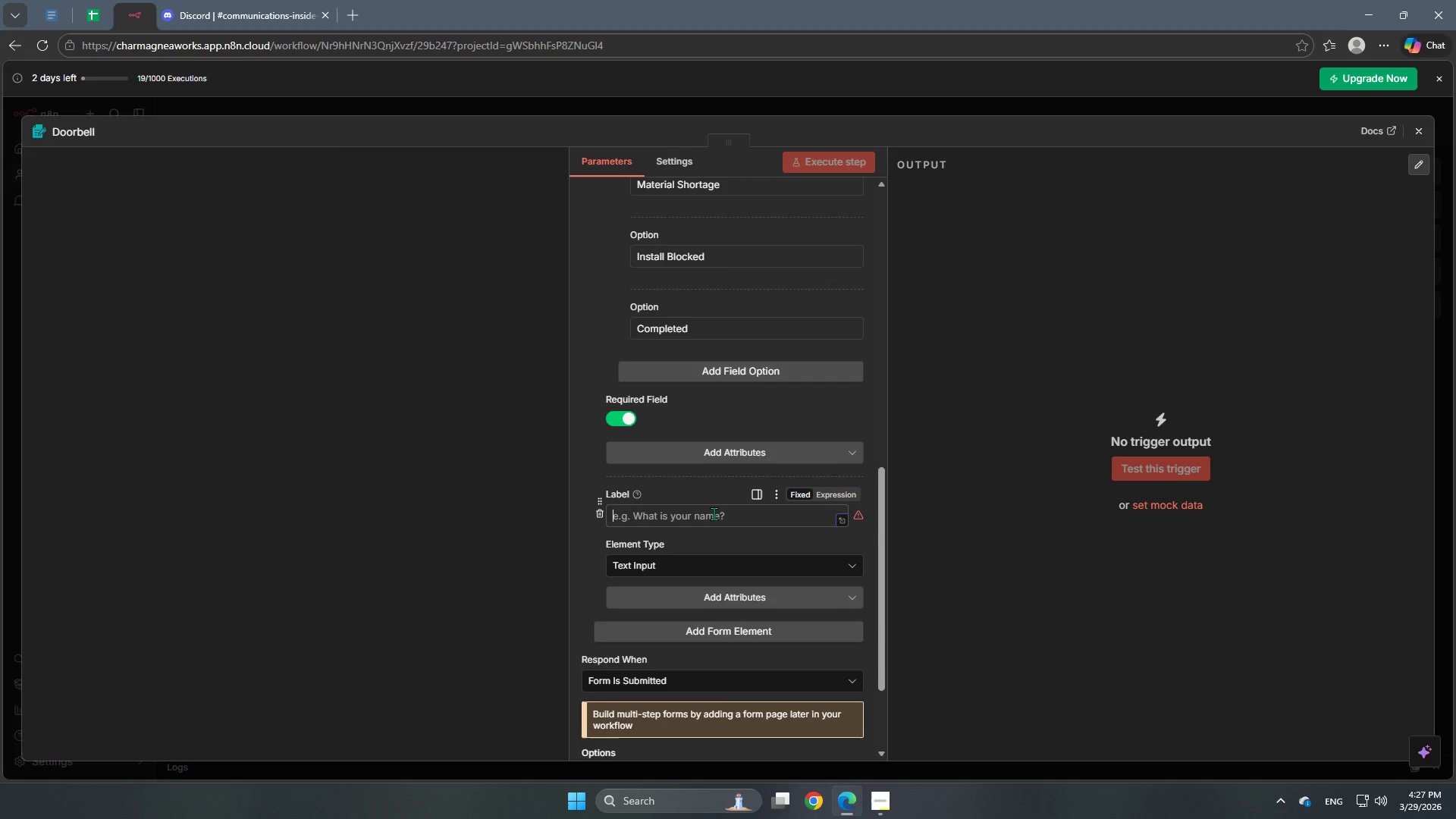 
wait(7.48)
 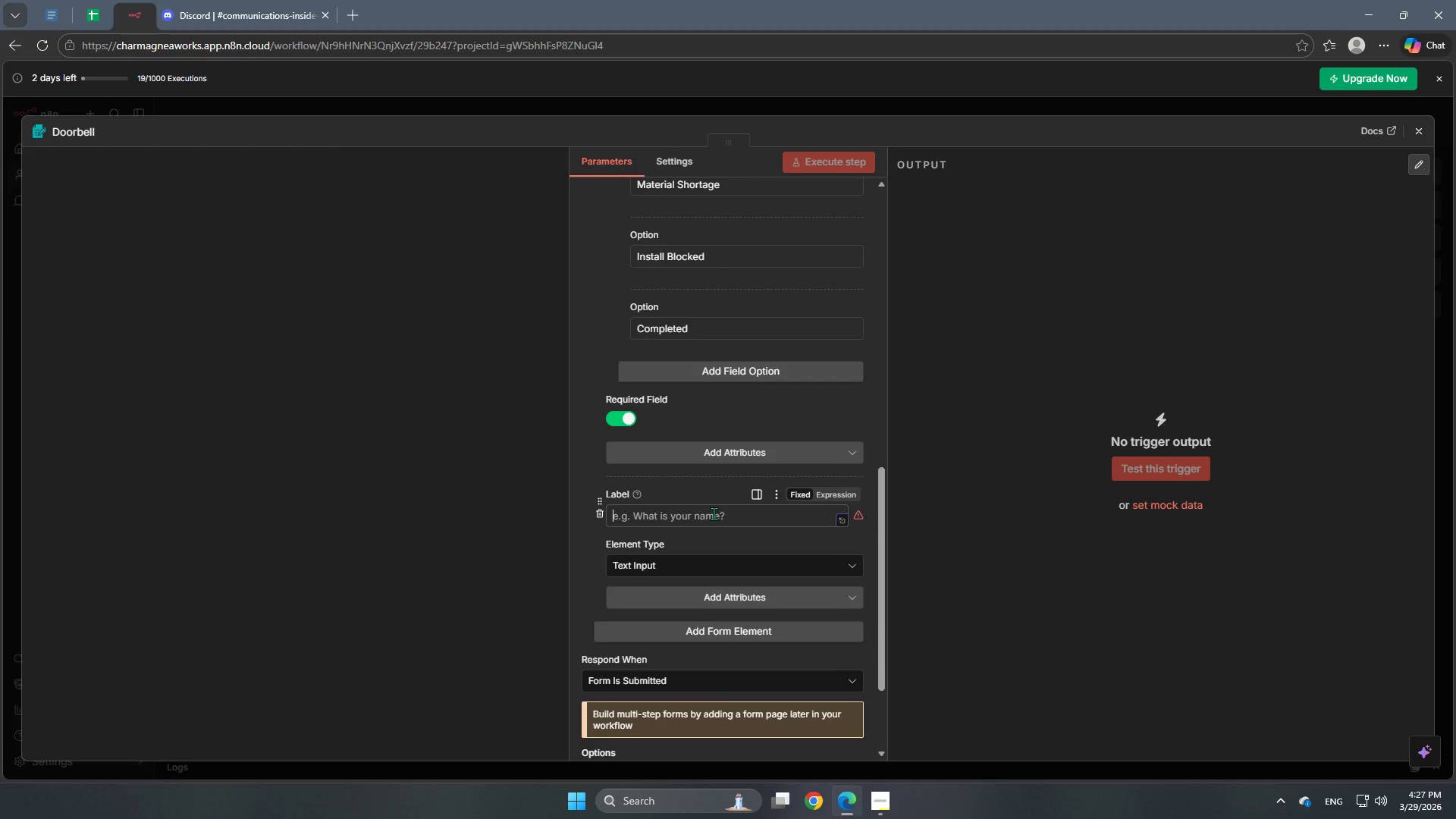 
type(Field NOte)
key(Backspace)
key(Backspace)
key(Backspace)
type(otes/Observation)
 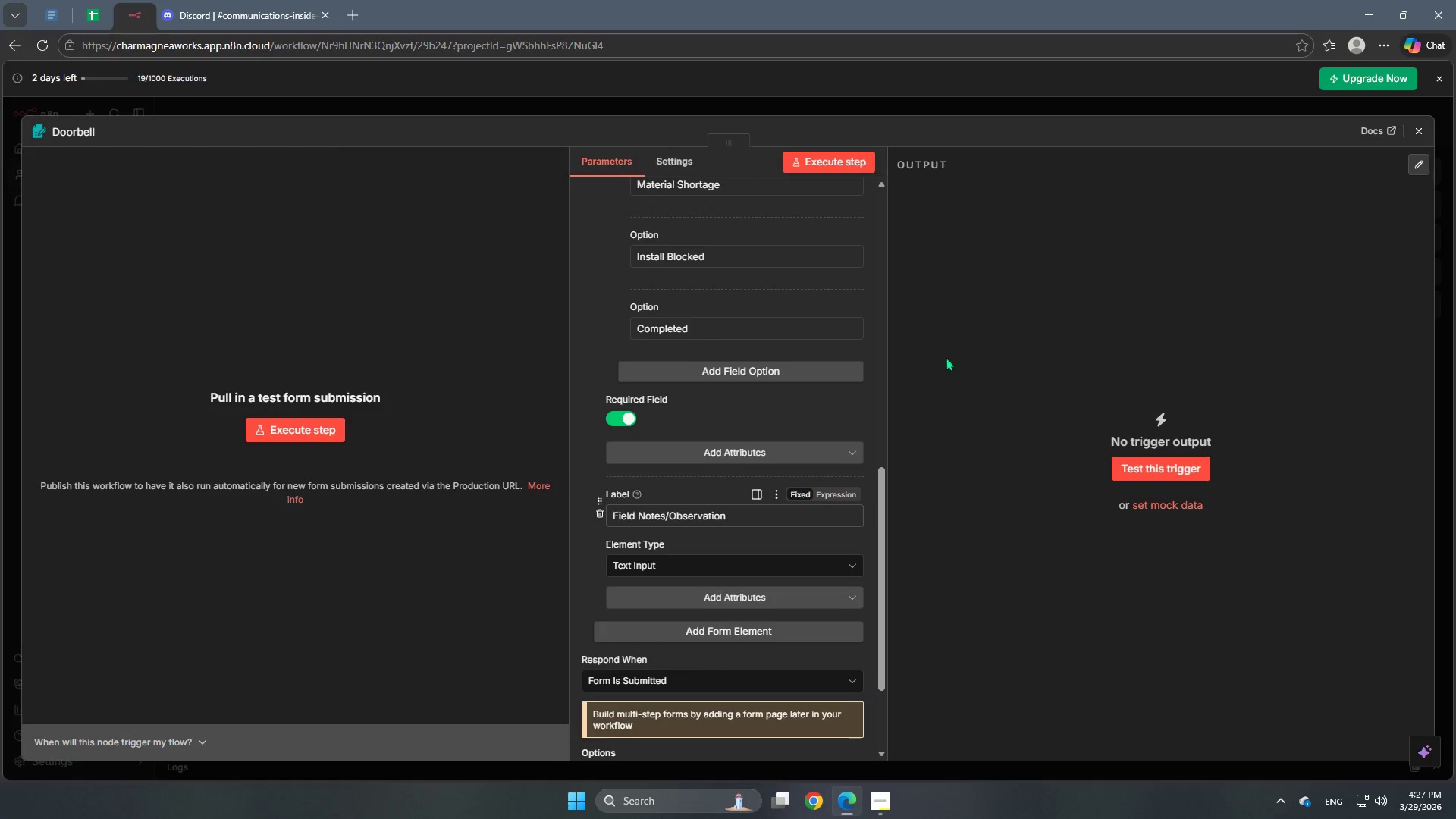 
key(S)
 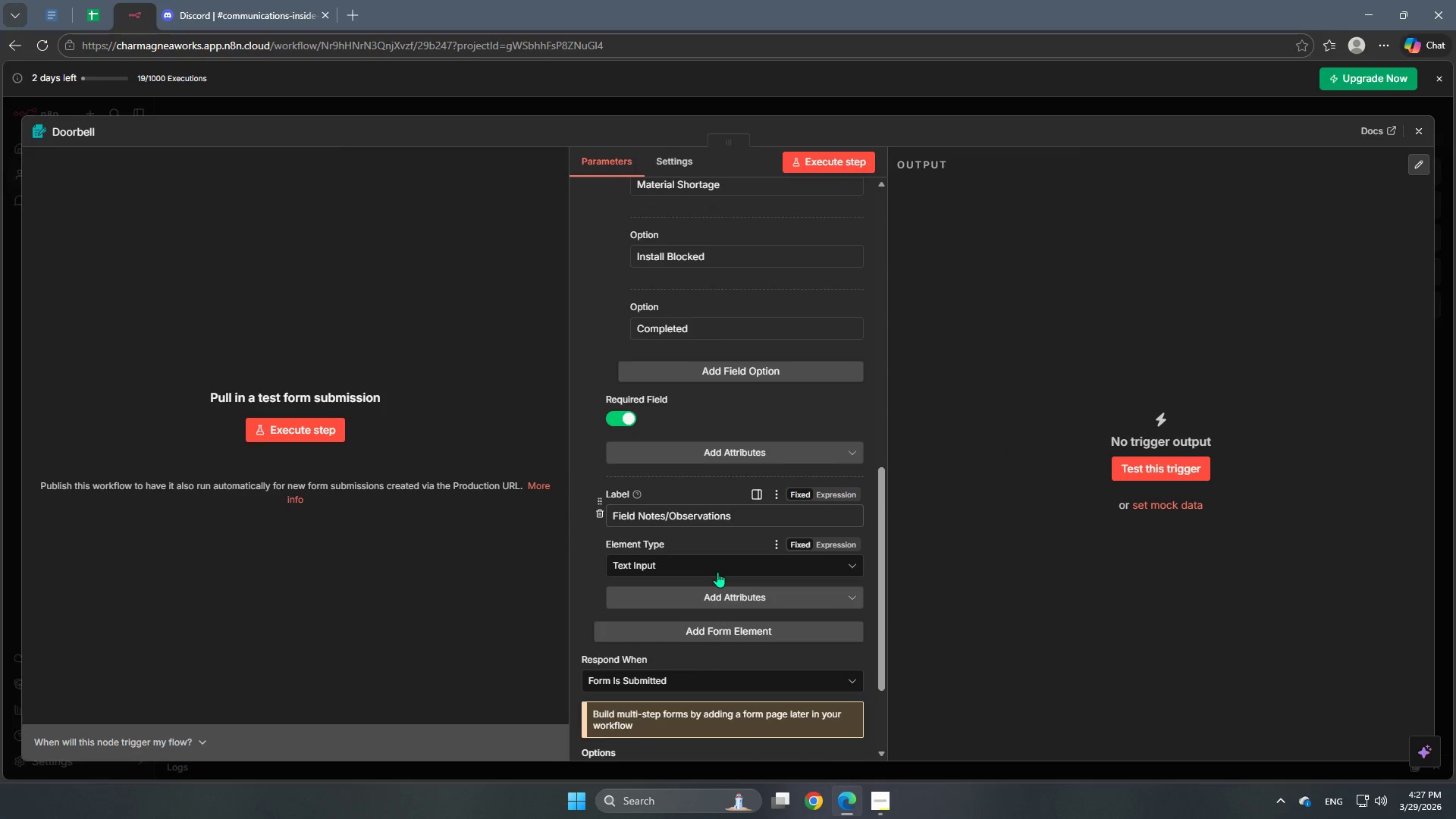 
wait(7.69)
 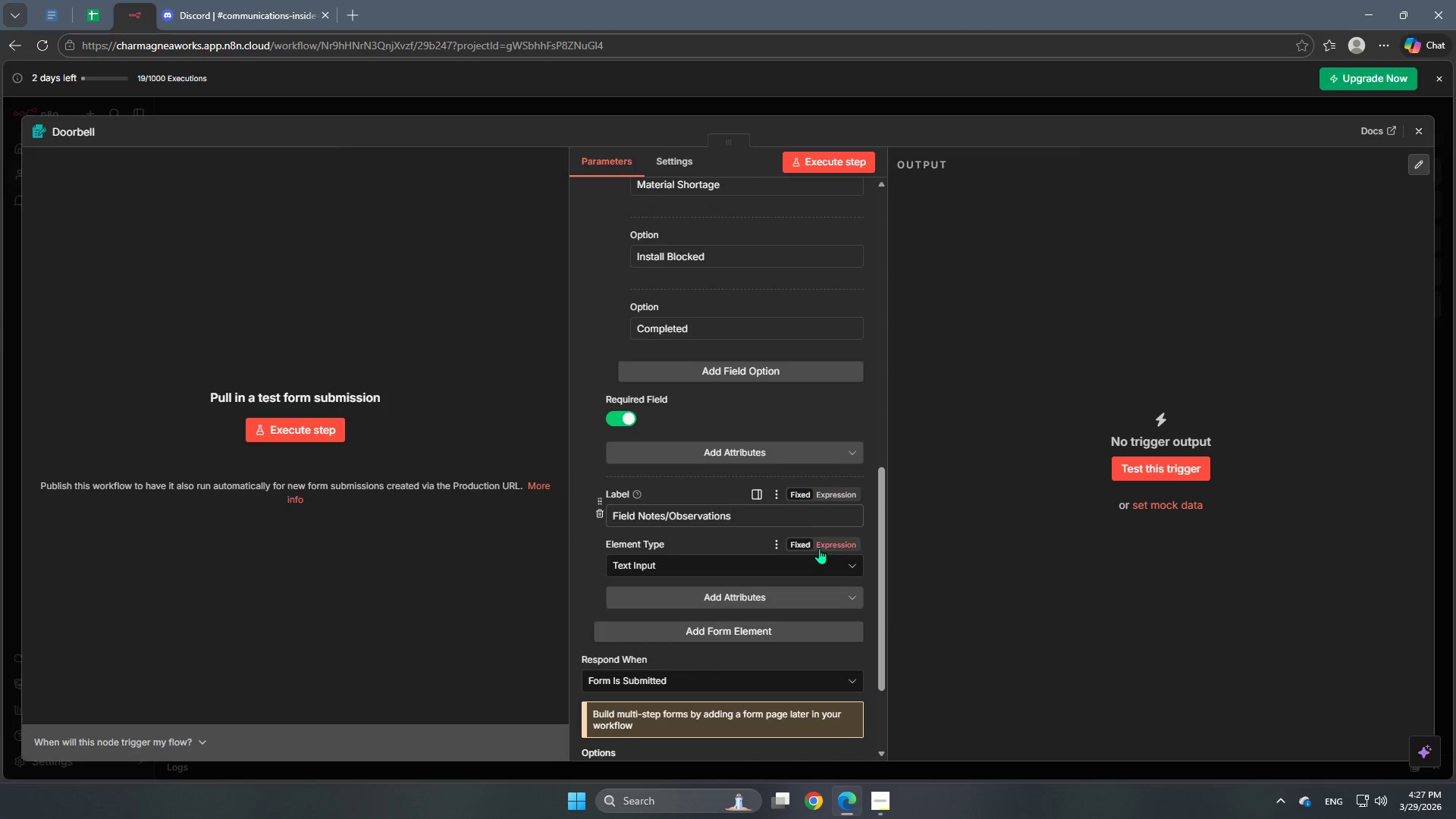 
left_click([723, 579])
 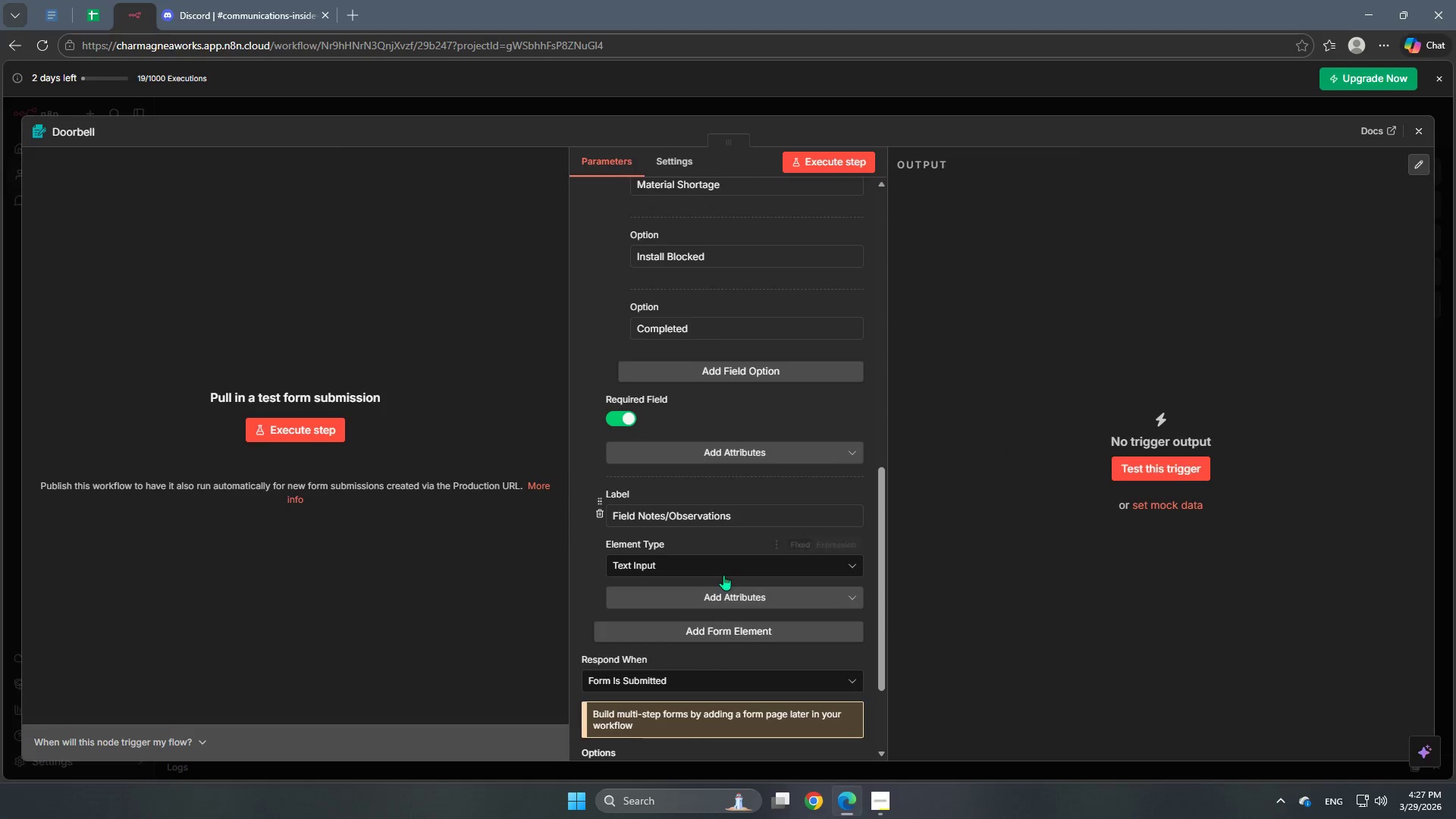 
left_click([723, 575])
 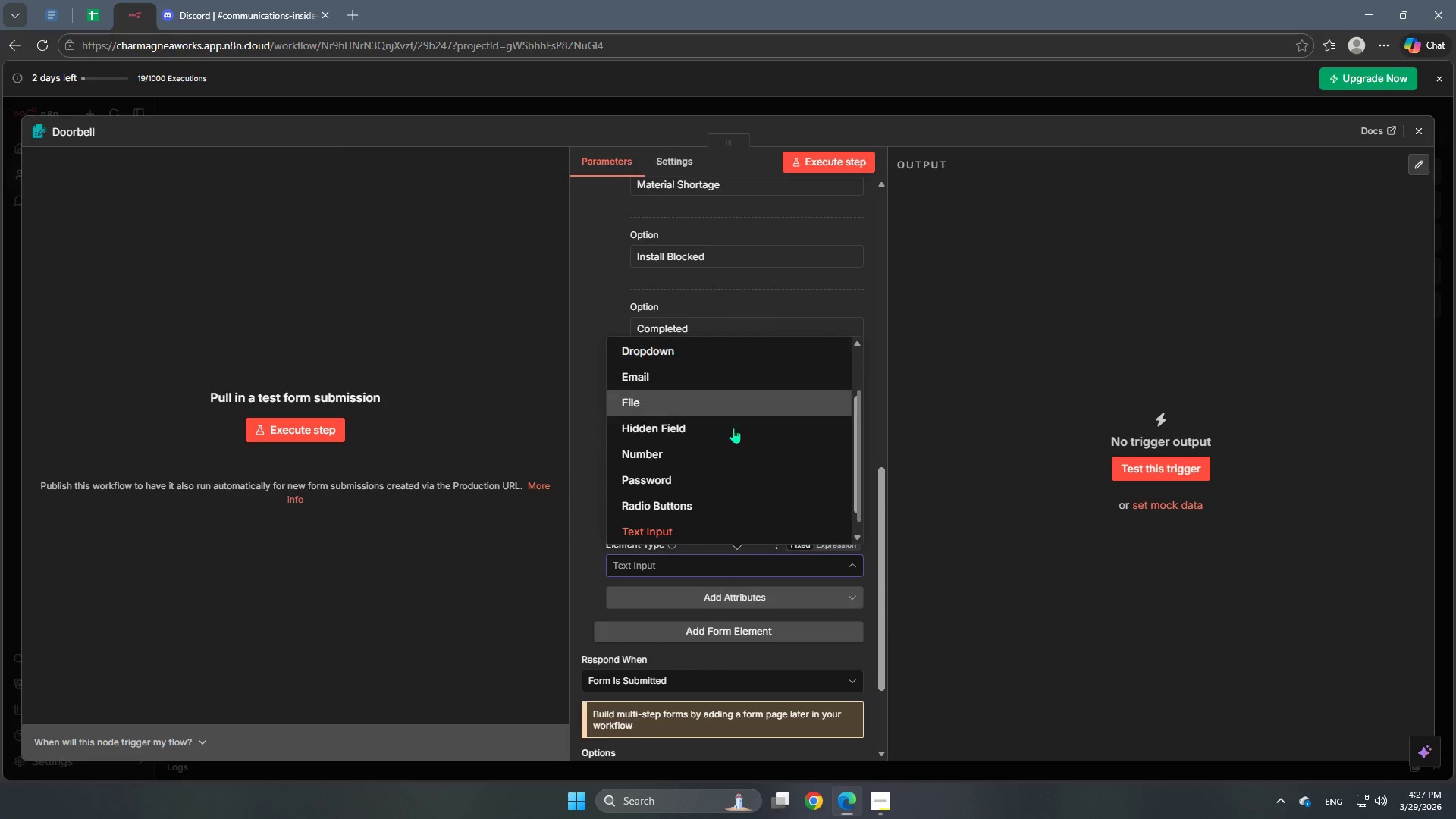 
scroll: coordinate [739, 459], scroll_direction: down, amount: 2.0
 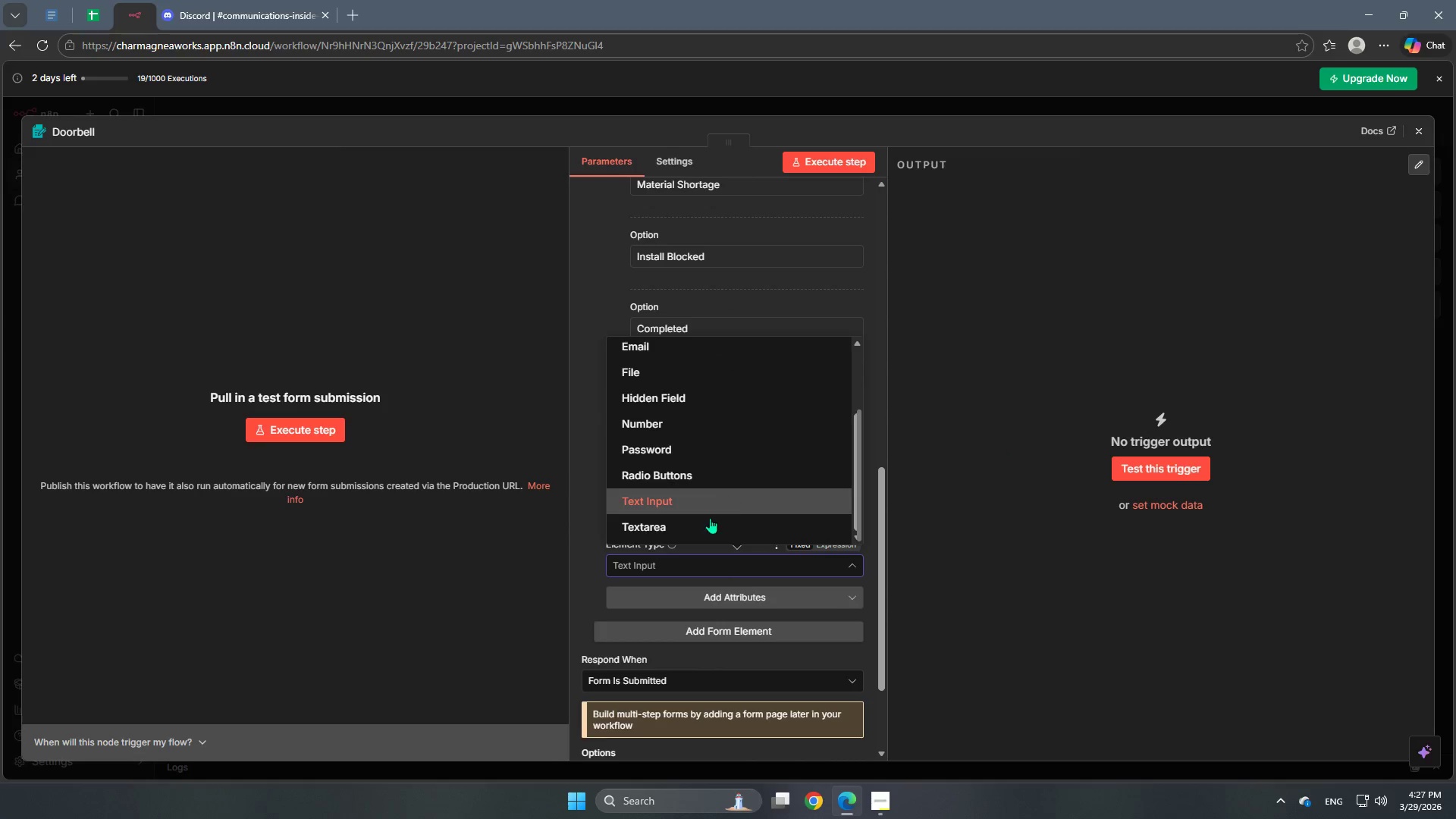 
left_click([707, 519])
 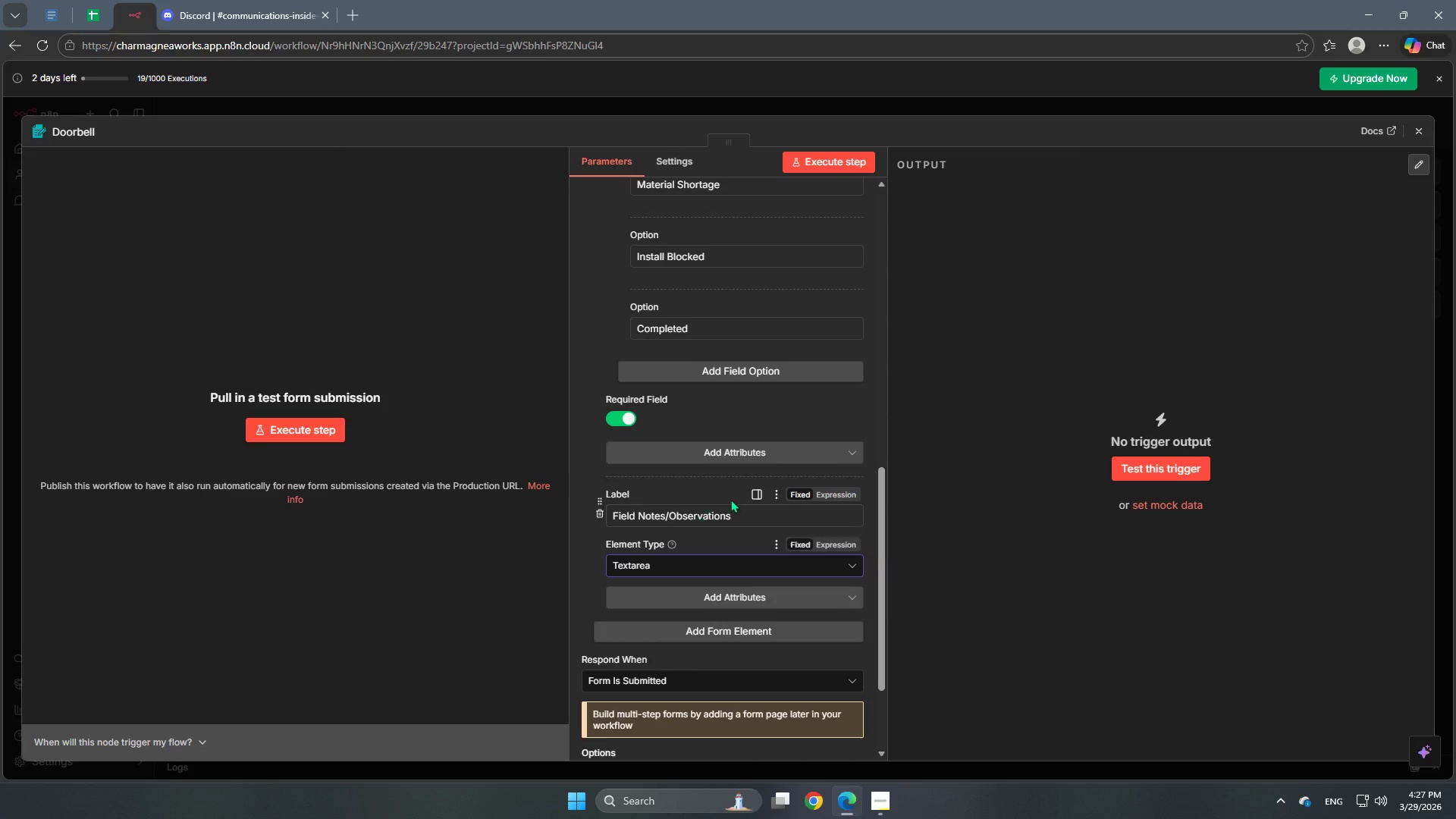 
left_click([580, 556])
 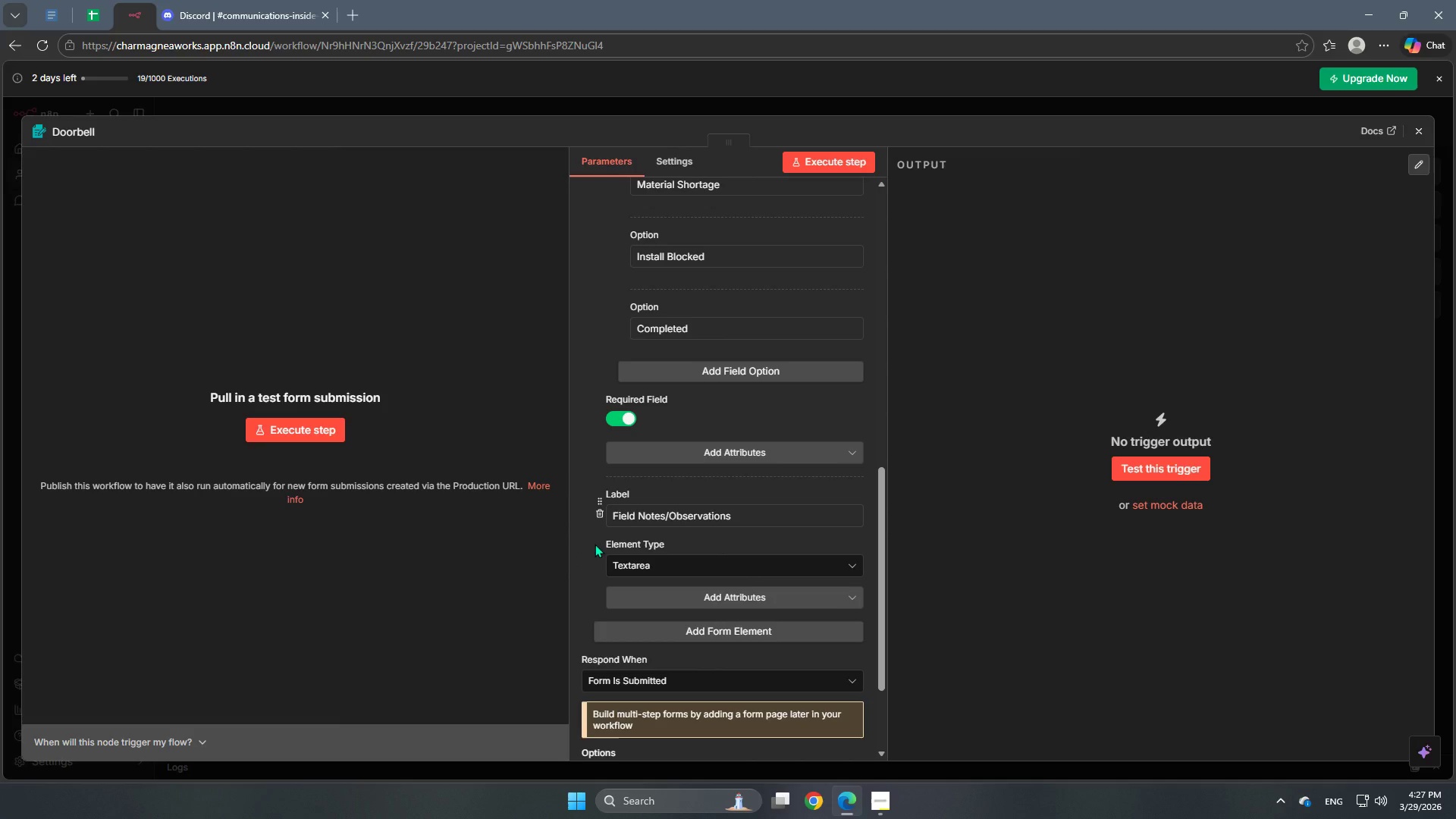 
wait(6.41)
 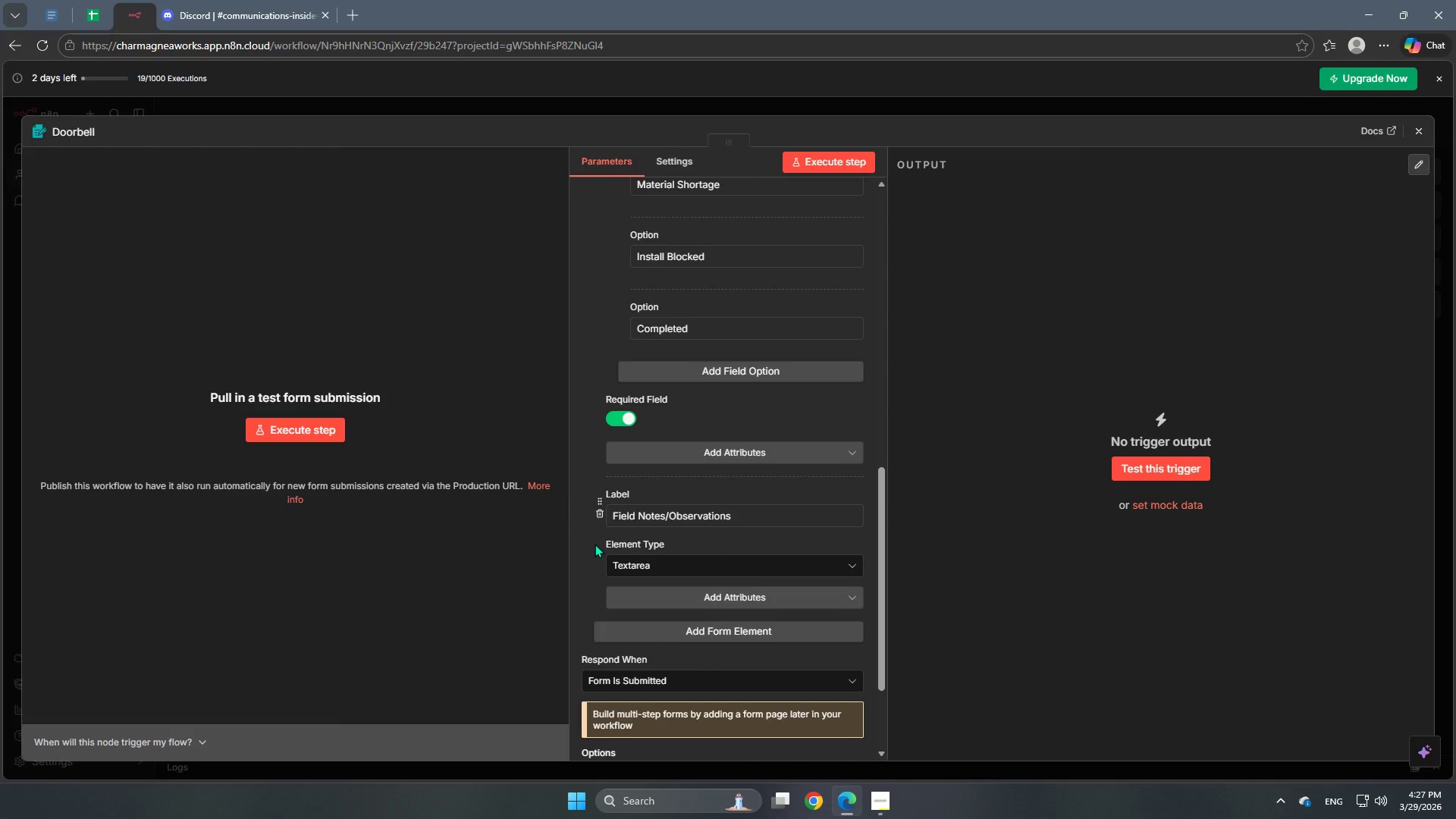 
scroll: coordinate [736, 587], scroll_direction: up, amount: 1.0
 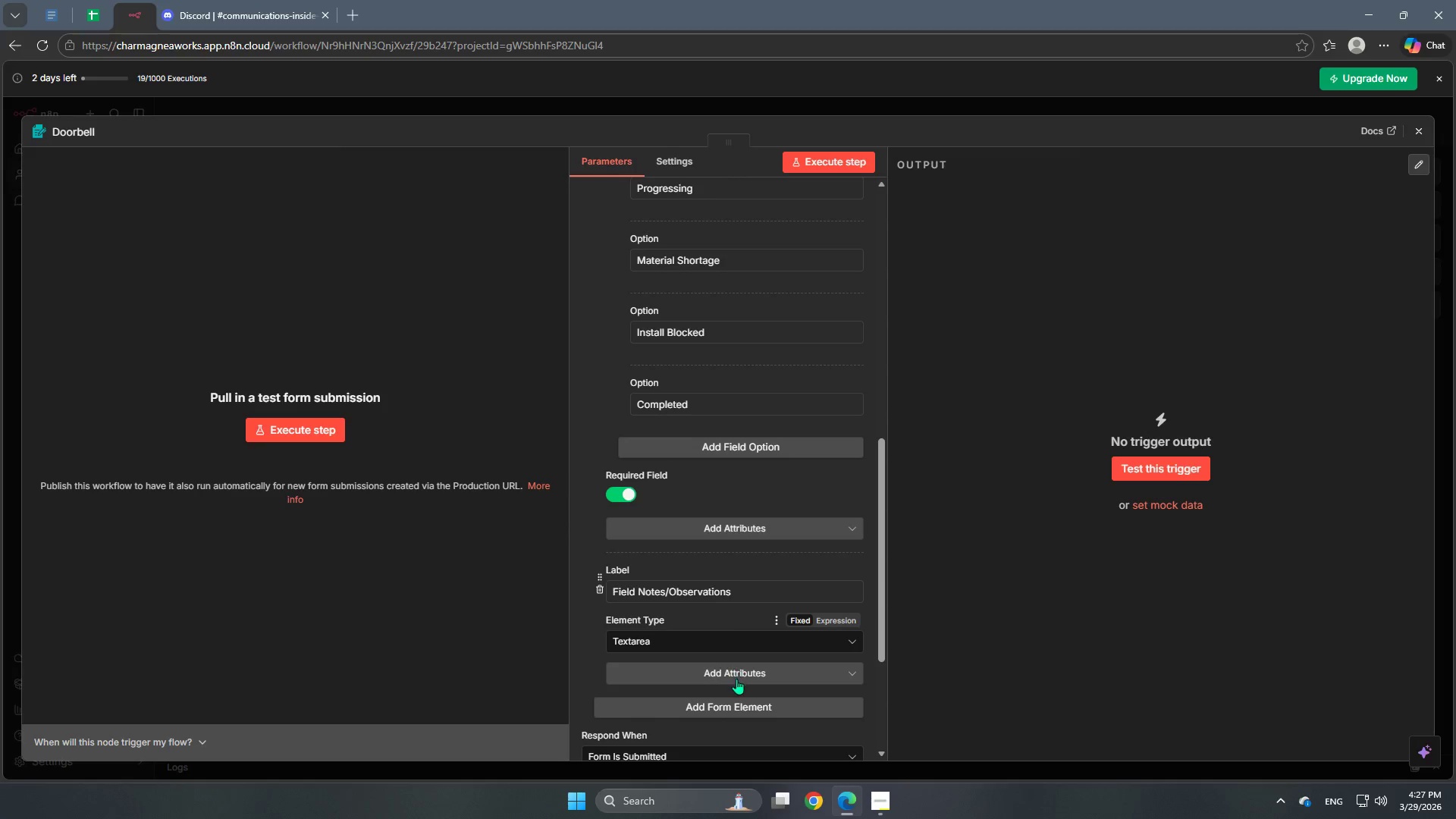 
left_click([739, 679])
 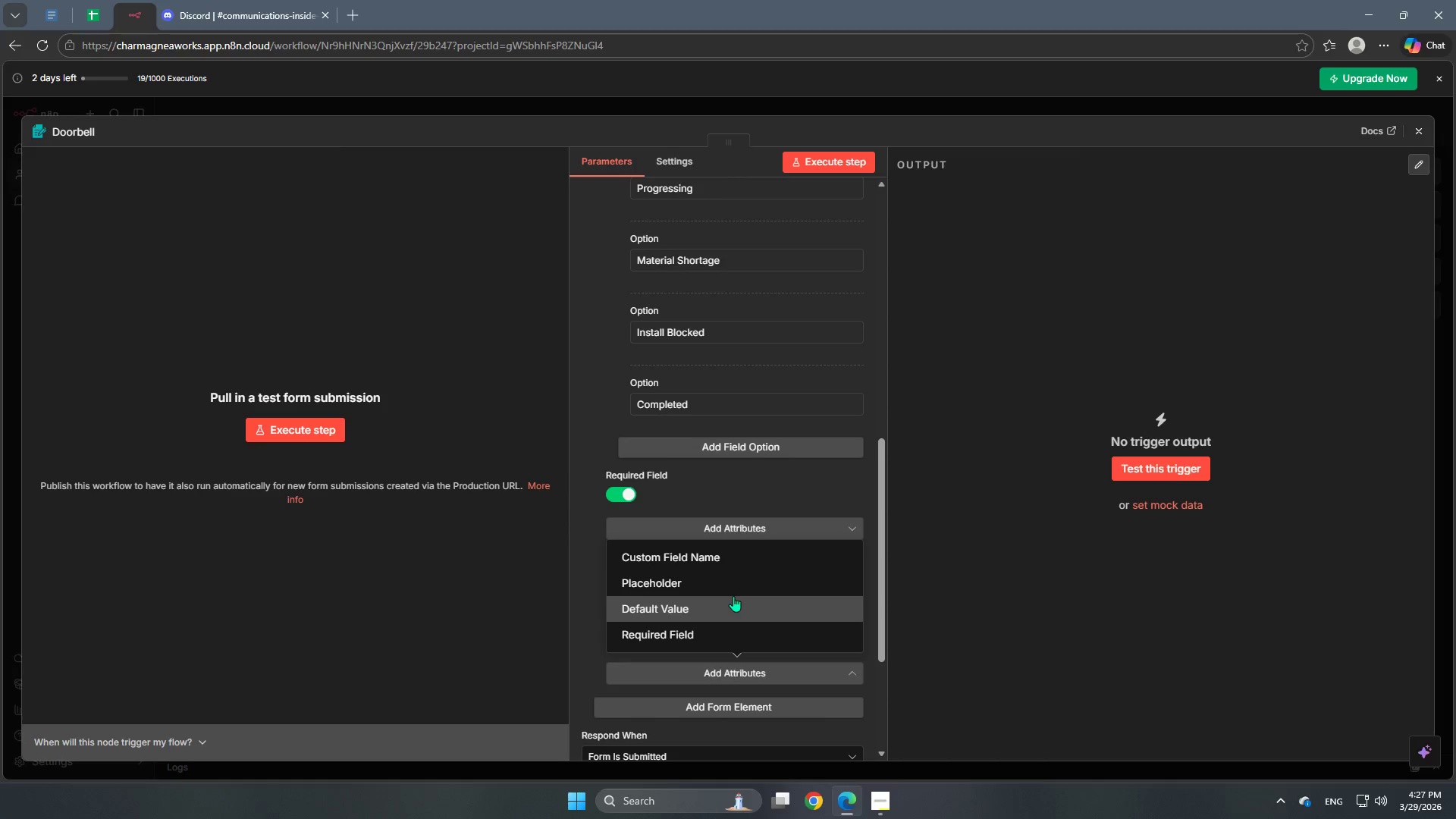 
scroll: coordinate [733, 596], scroll_direction: down, amount: 1.0
 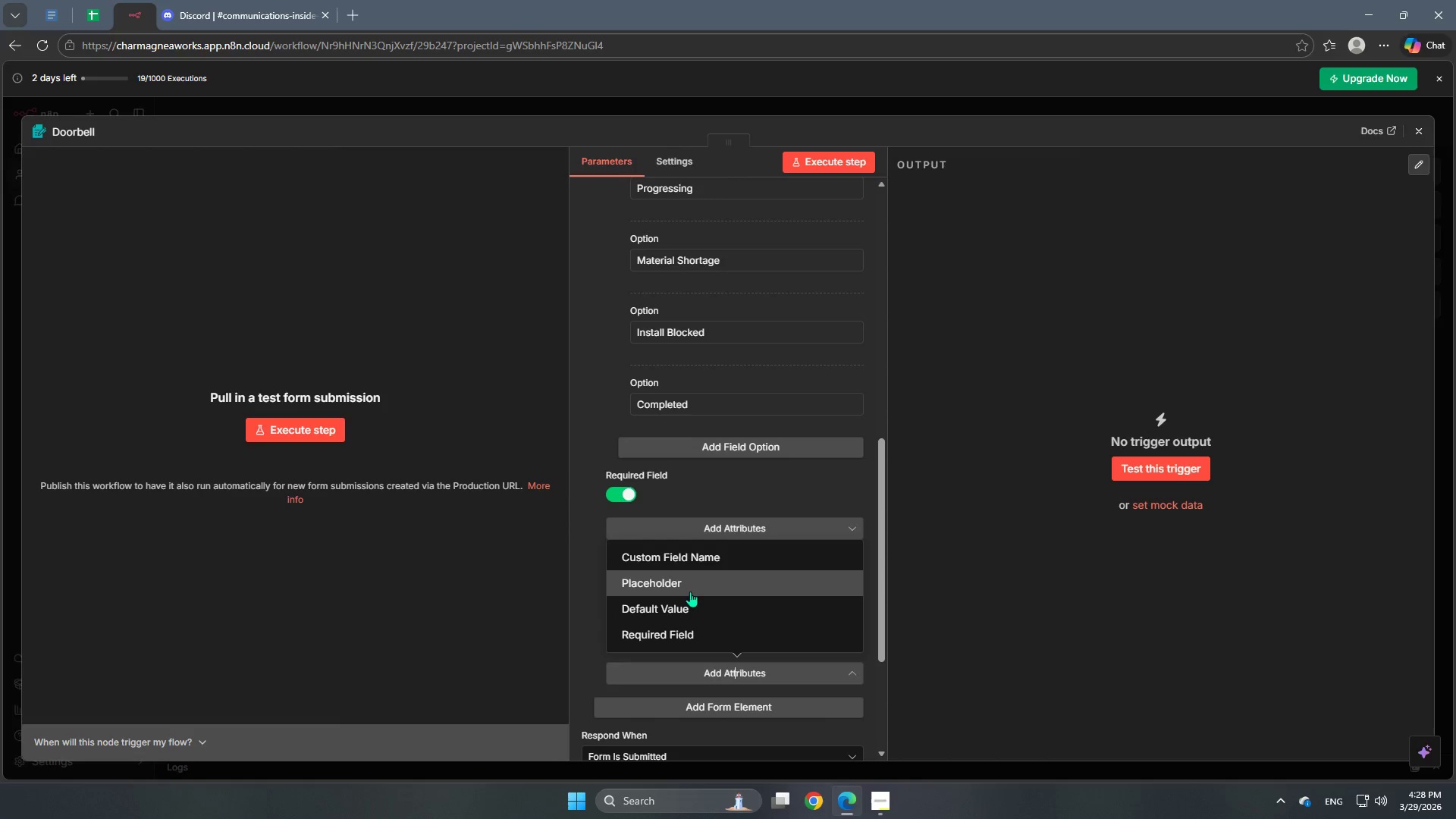 
left_click([585, 509])
 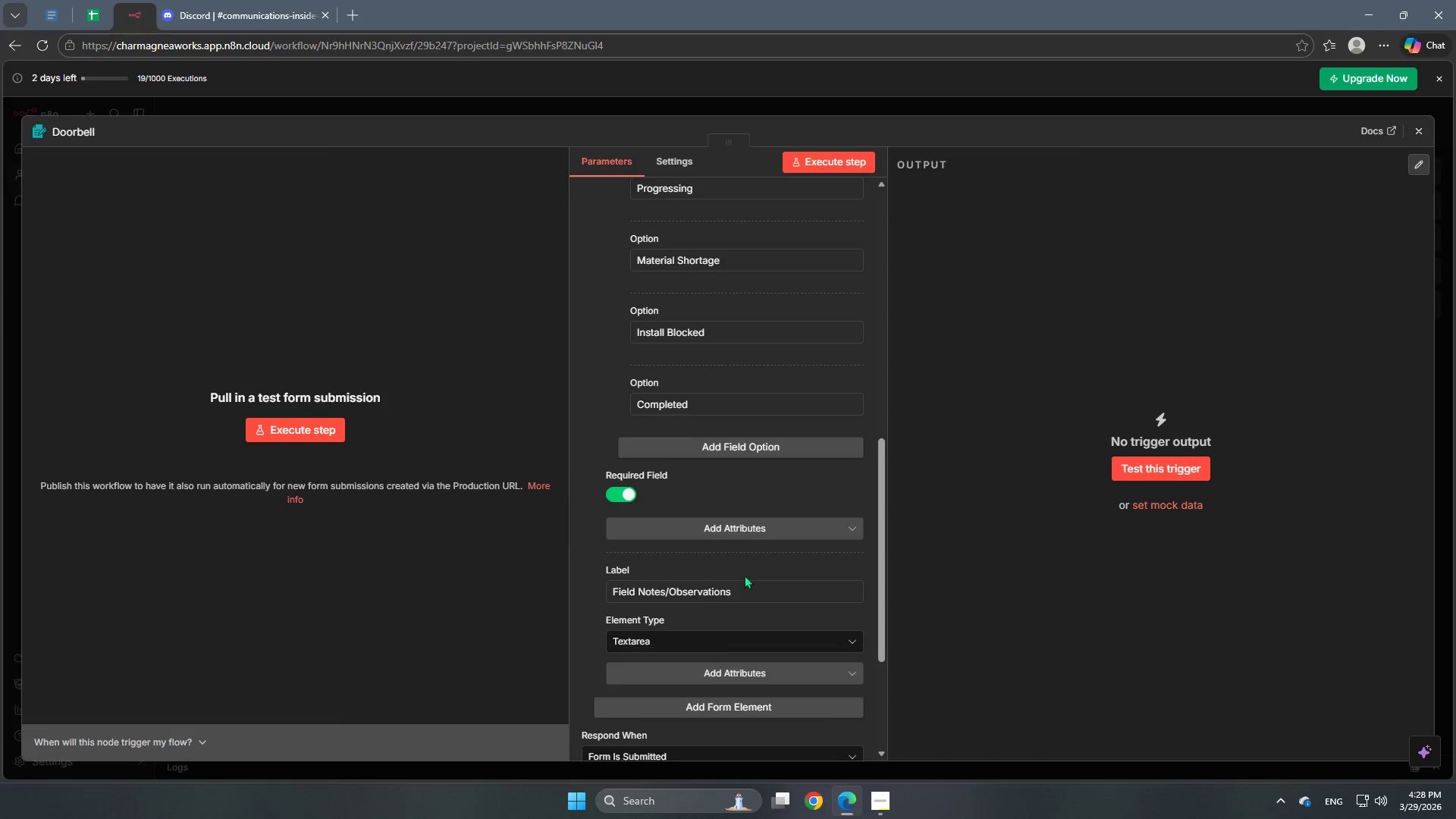 
scroll: coordinate [830, 599], scroll_direction: up, amount: 3.0
 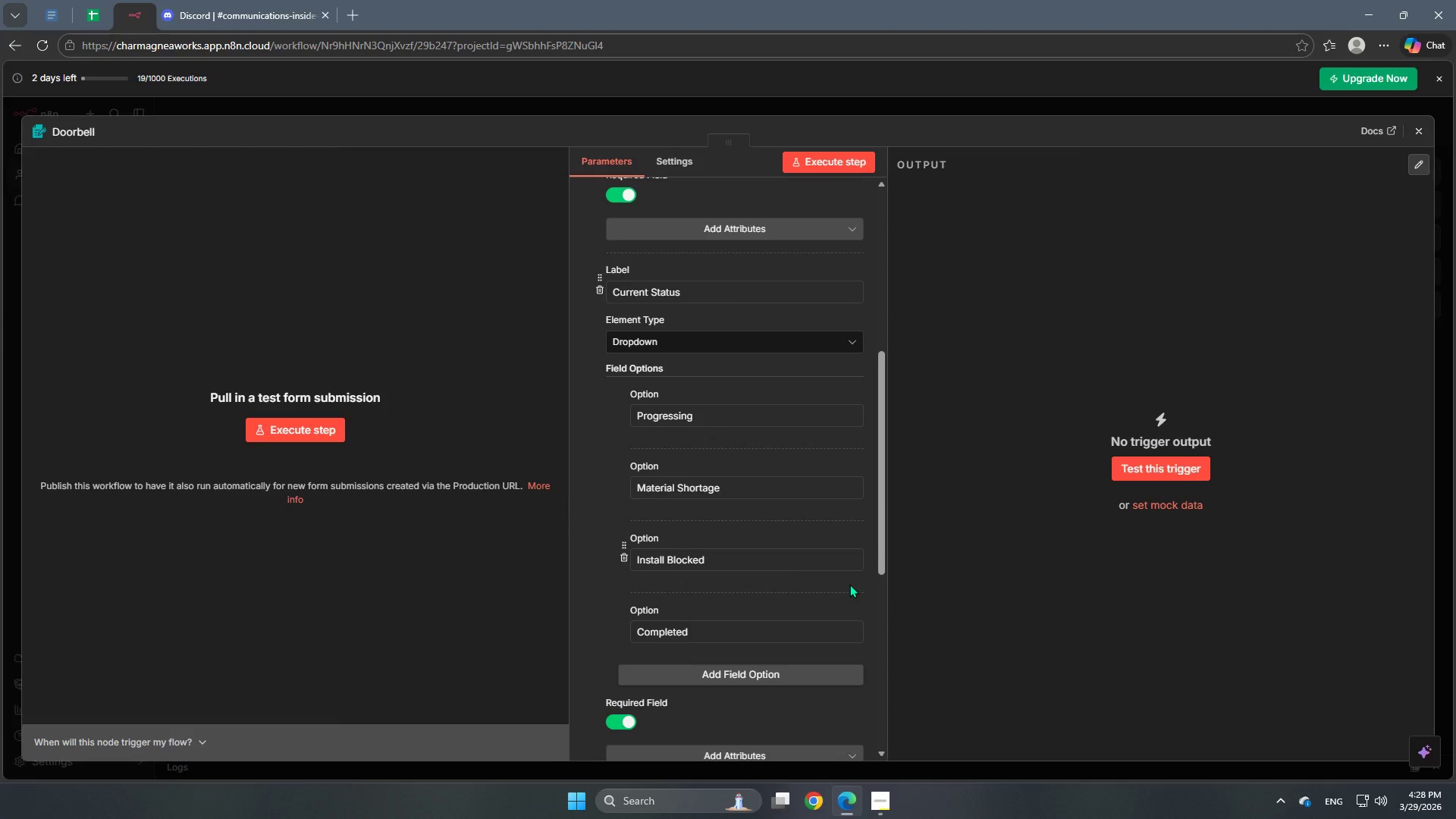 
wait(41.22)
 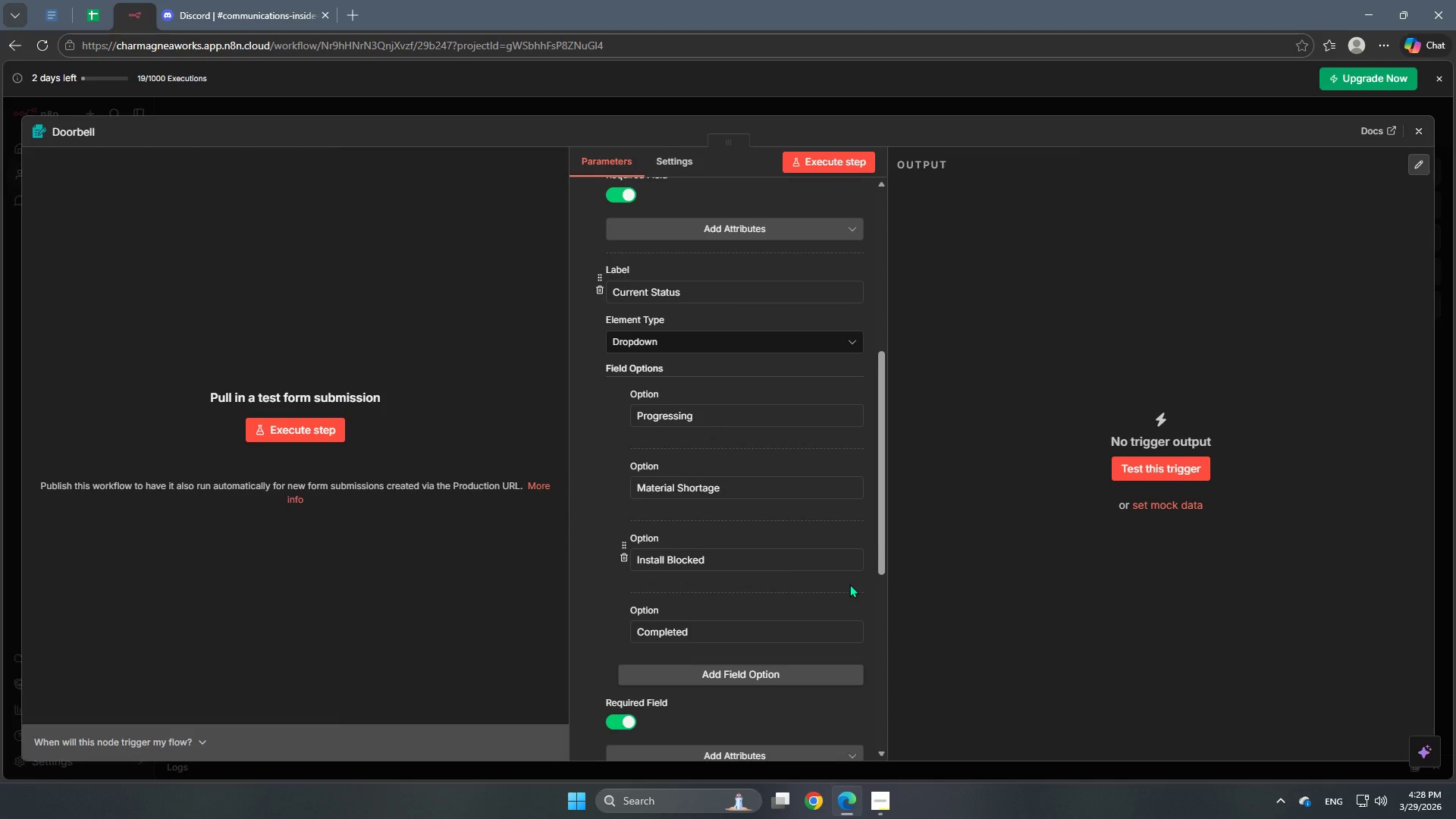 
scroll: coordinate [655, 521], scroll_direction: down, amount: 7.0
 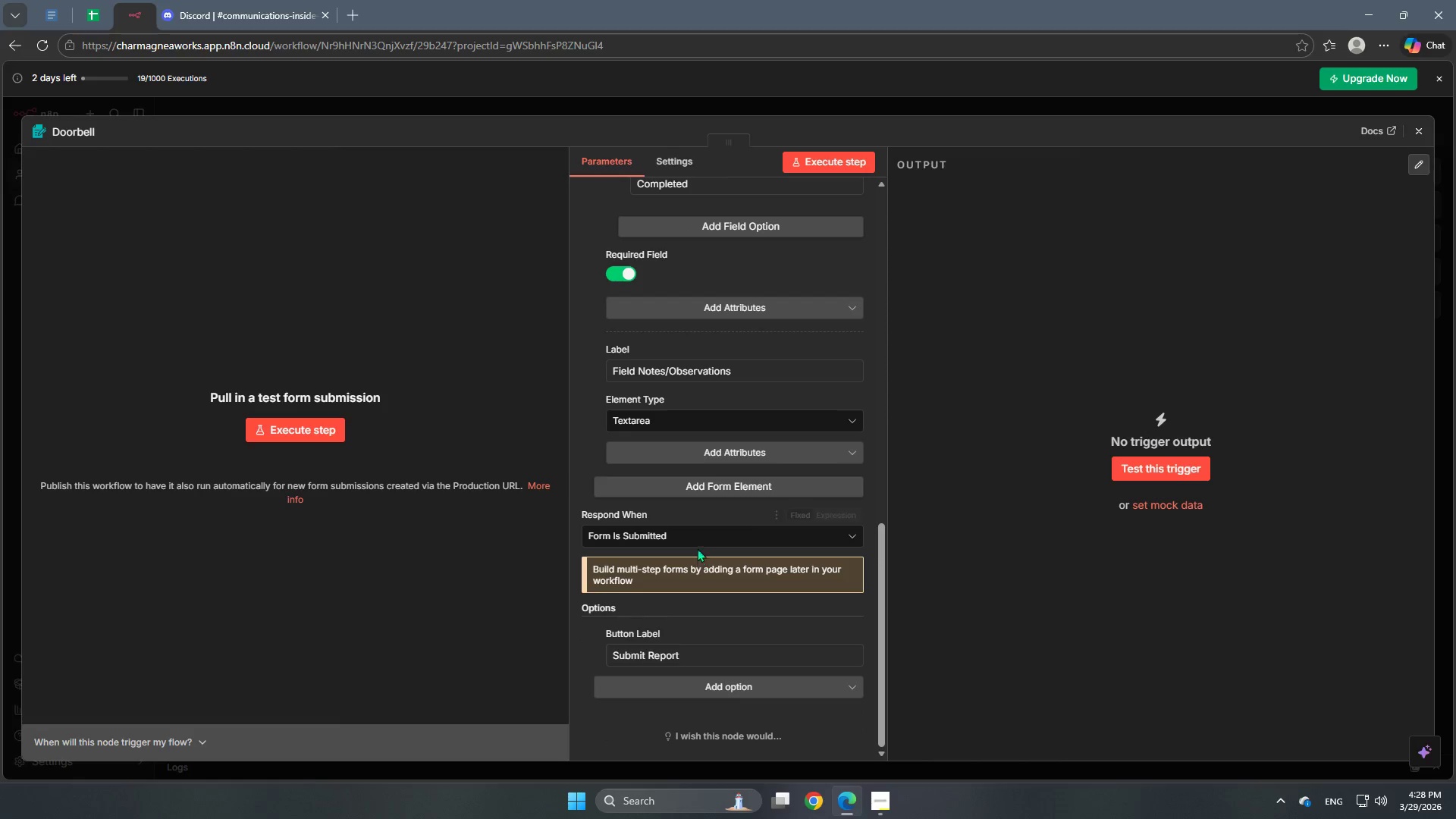 
left_click([681, 536])
 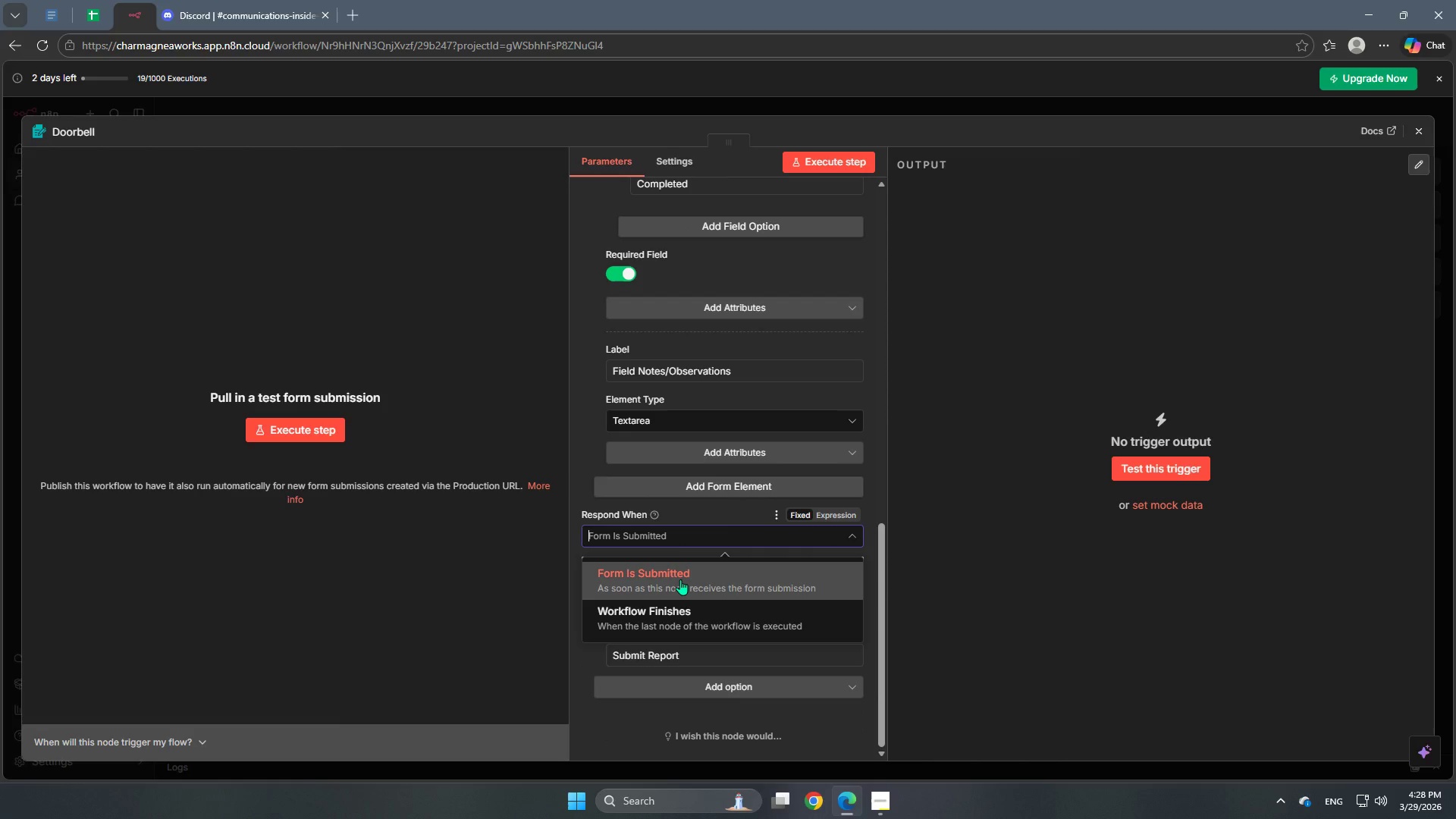 
wait(5.91)
 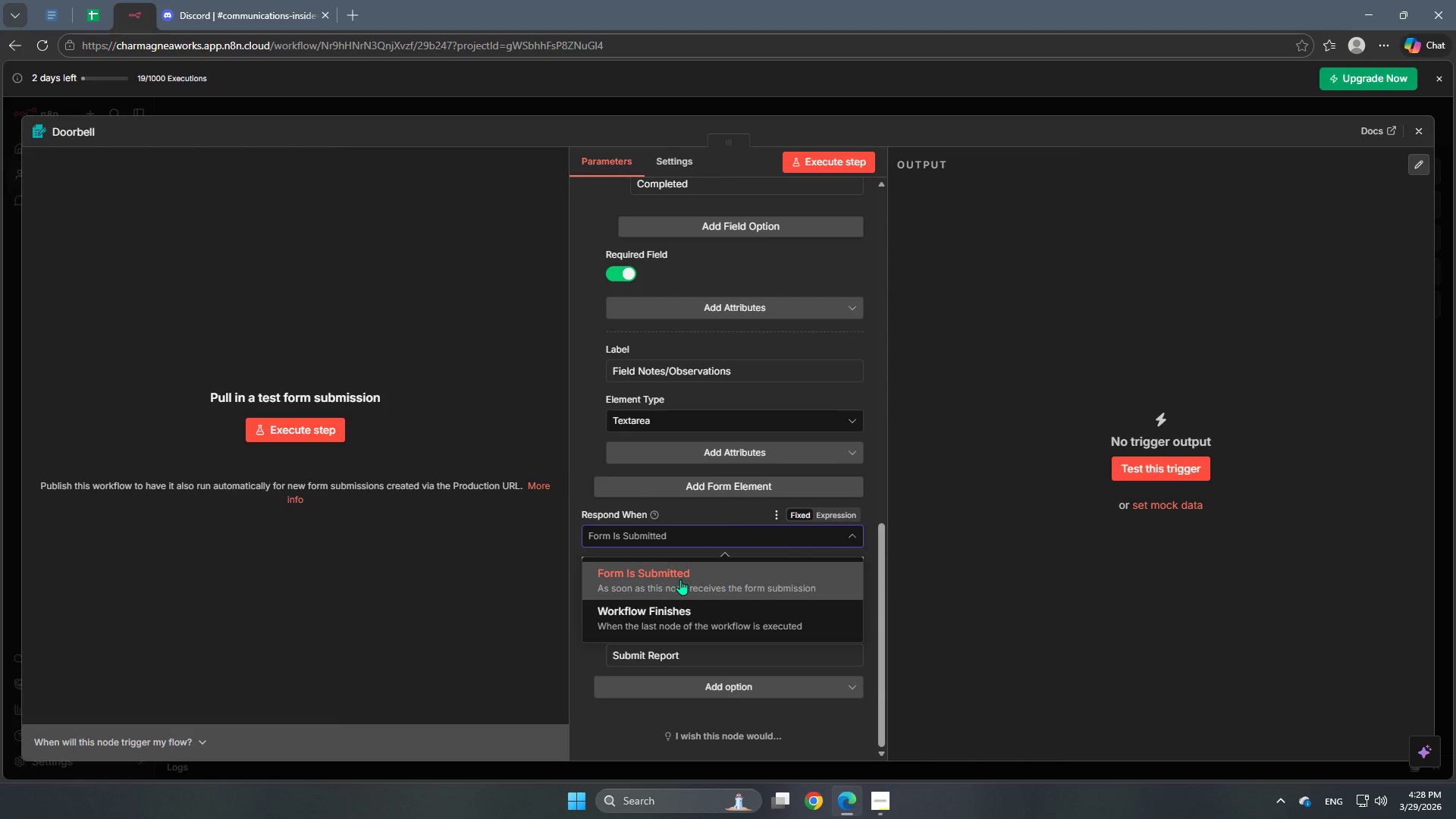 
left_click([680, 579])
 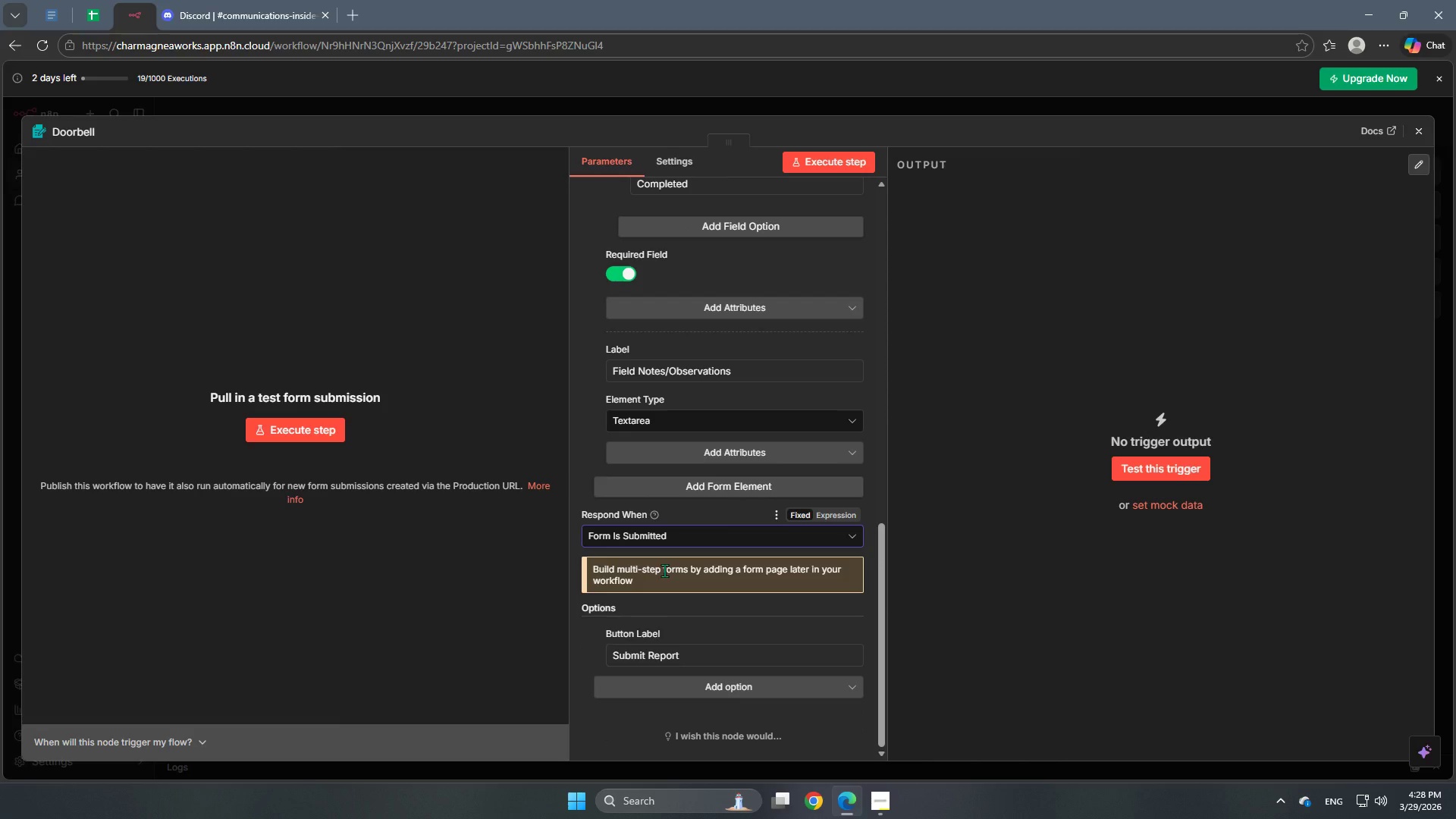 
scroll: coordinate [730, 648], scroll_direction: down, amount: 3.0
 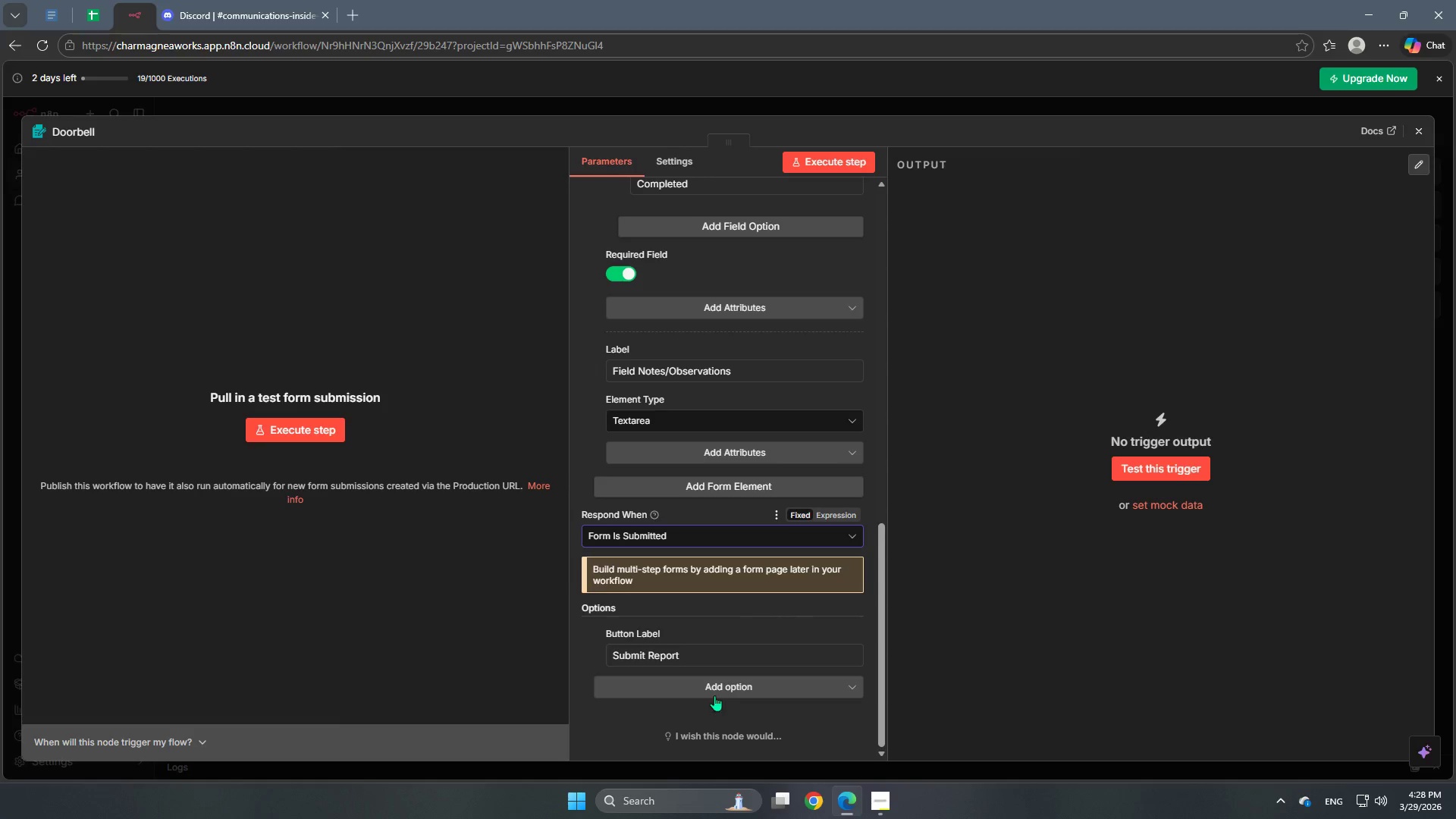 
left_click([715, 694])
 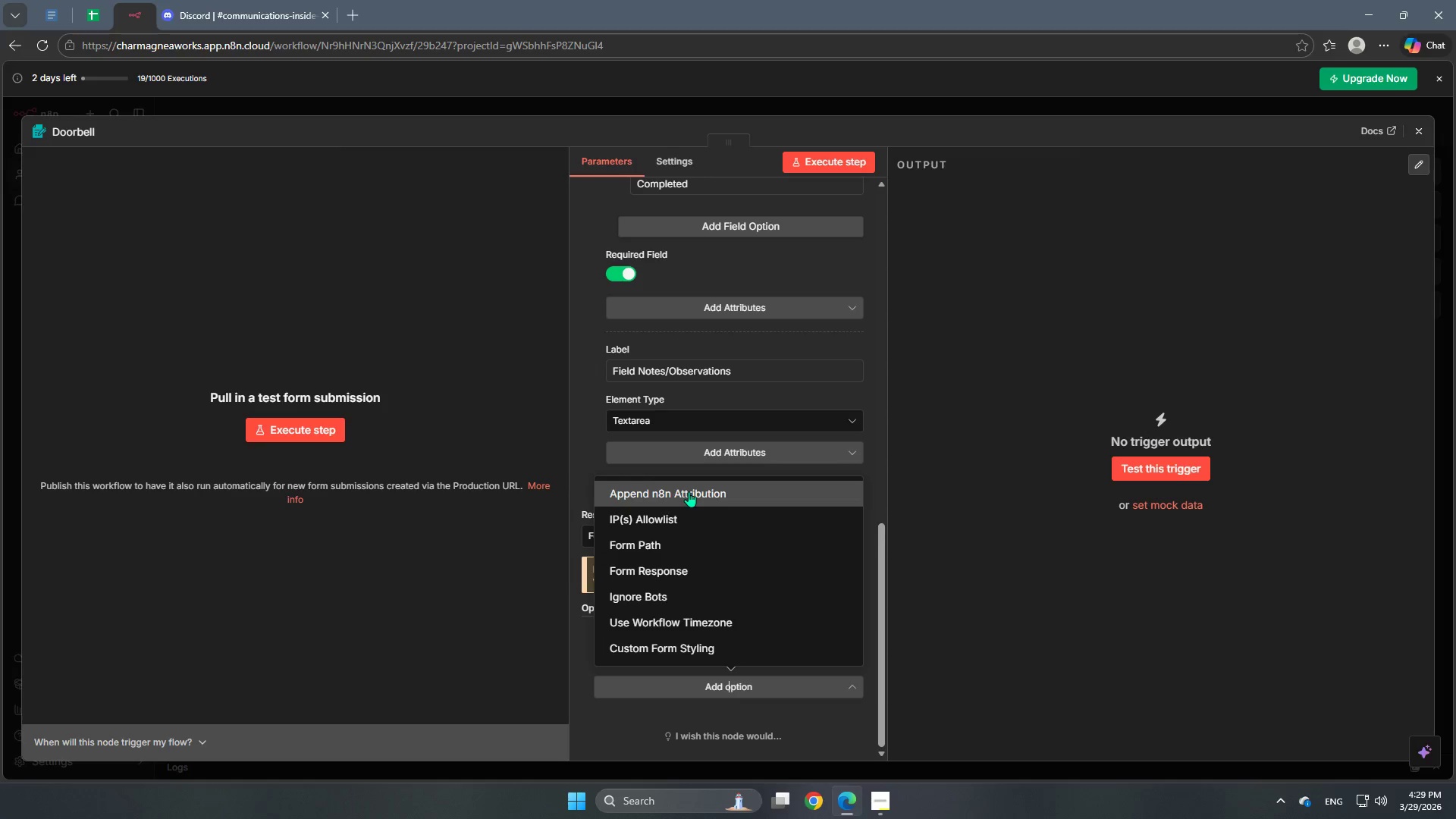 
scroll: coordinate [711, 543], scroll_direction: down, amount: 1.0
 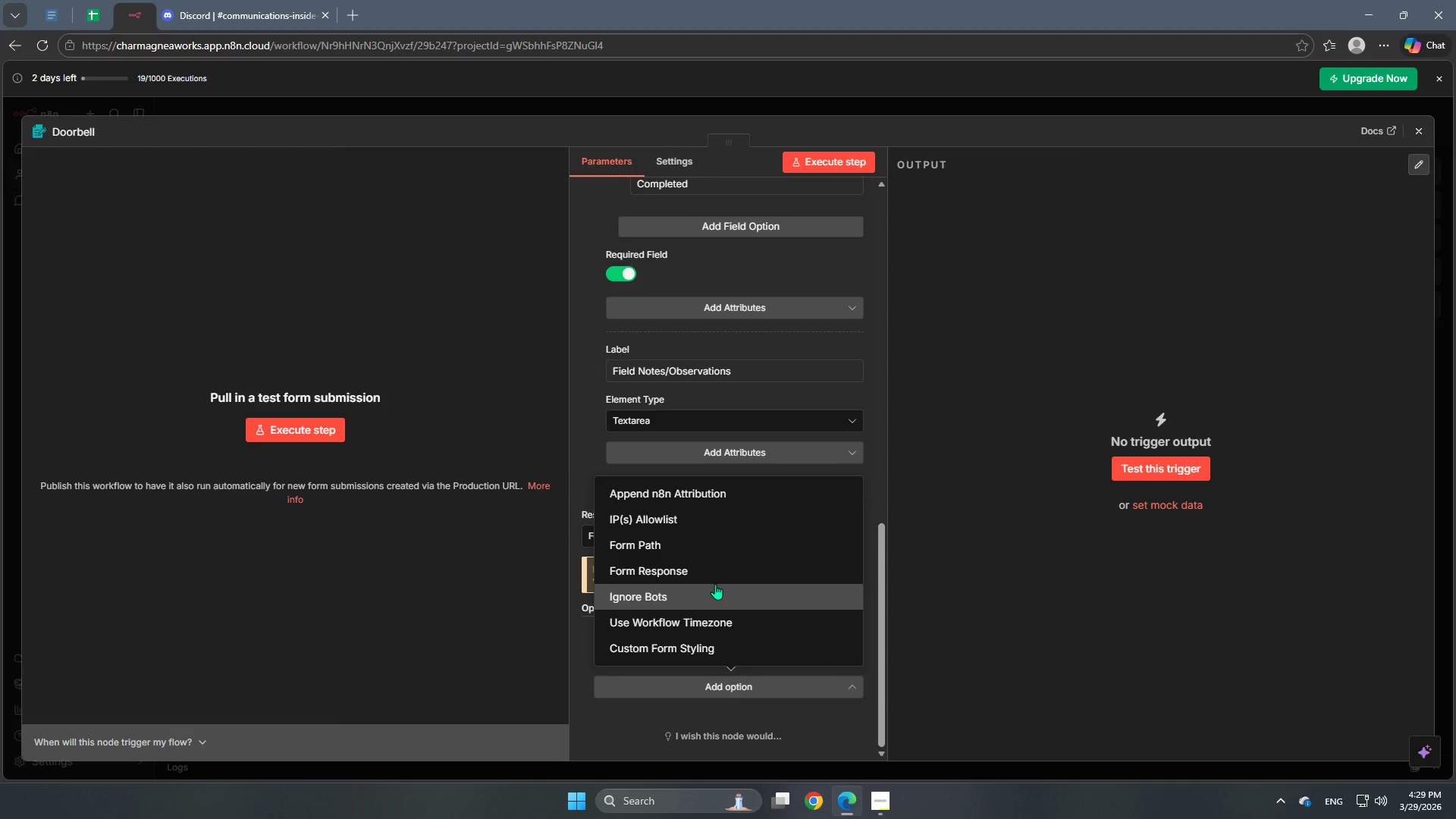 
wait(46.94)
 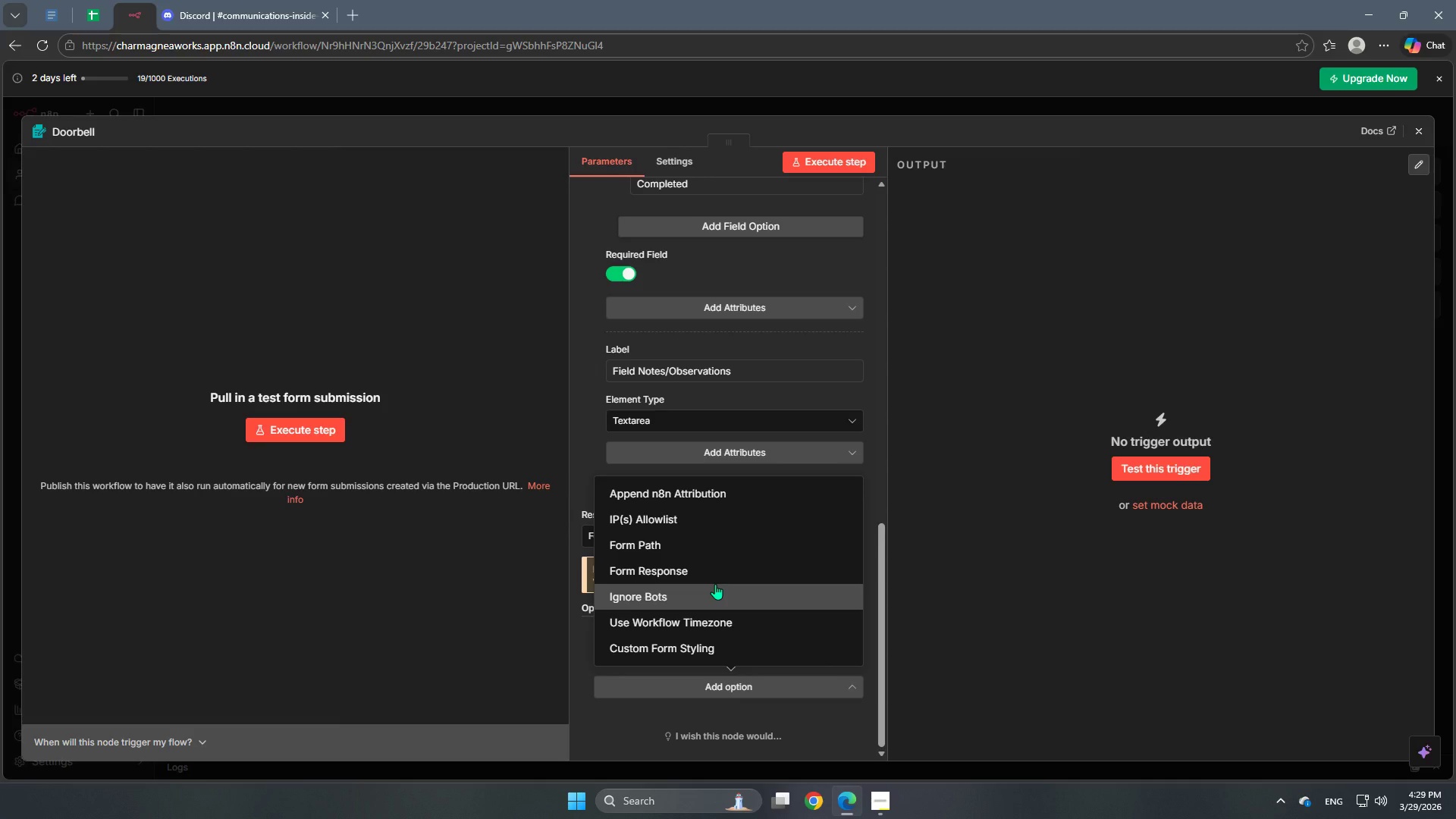 
left_click([722, 578])
 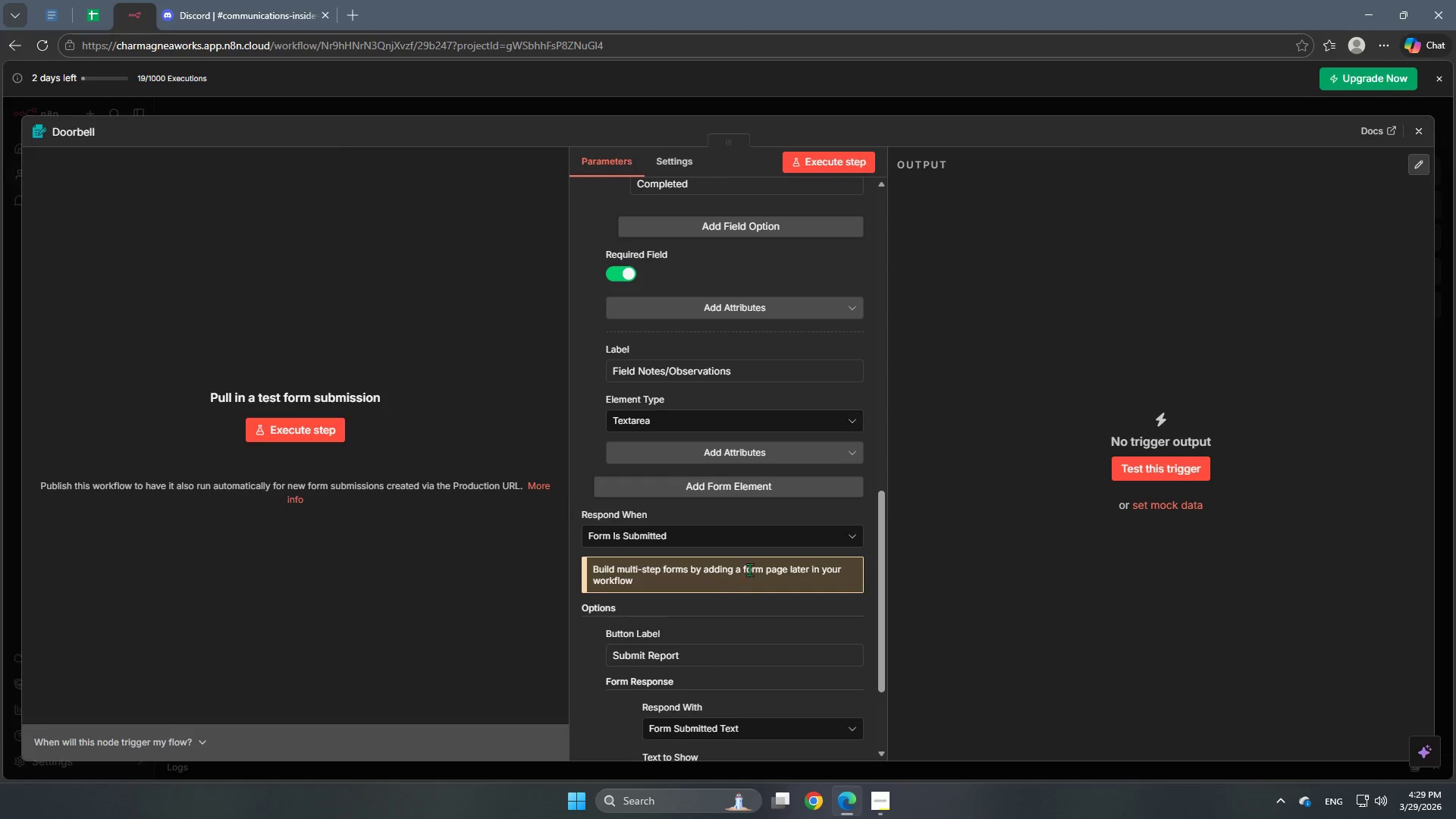 
scroll: coordinate [765, 568], scroll_direction: down, amount: 4.0
 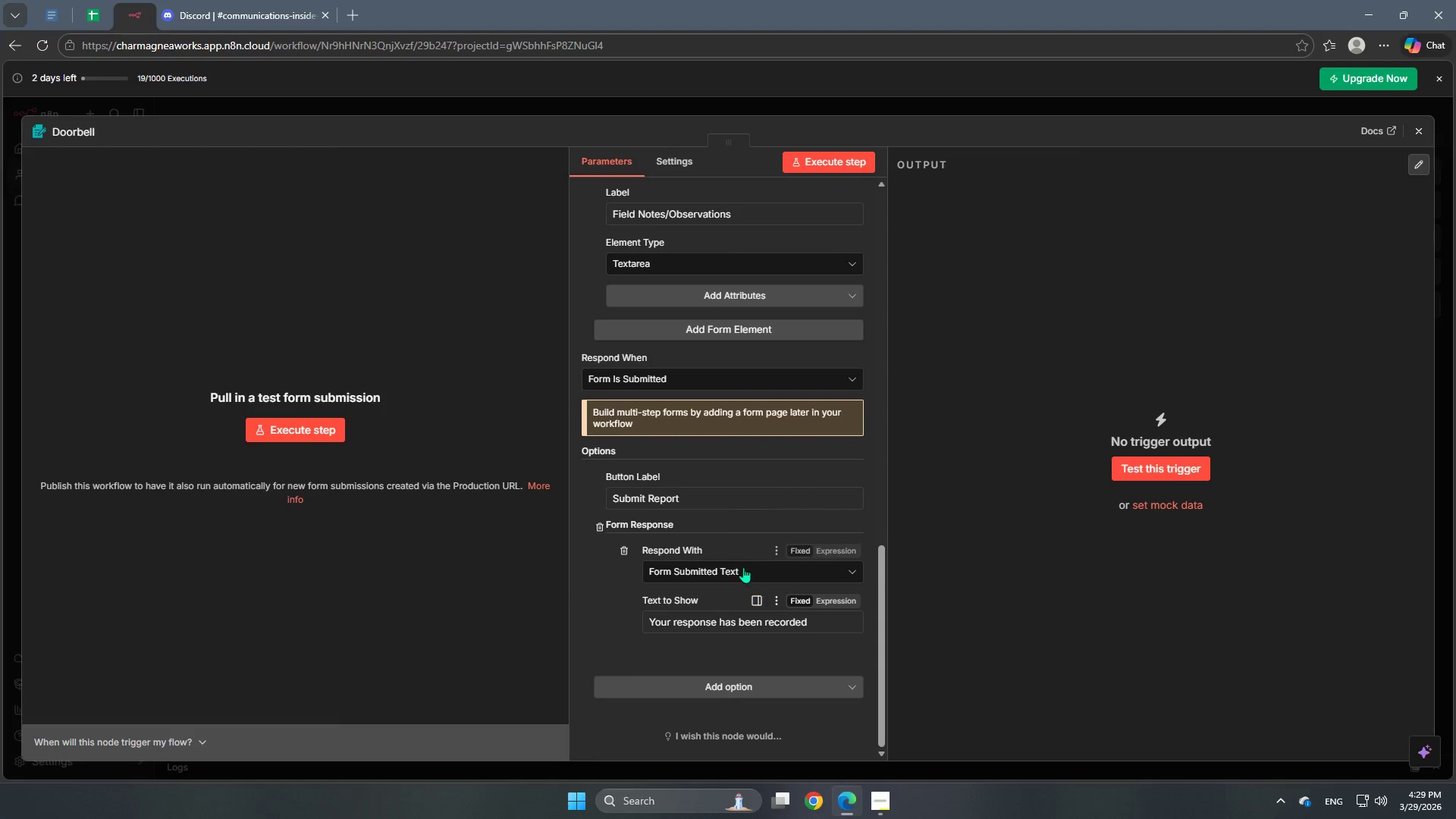 
left_click([710, 568])
 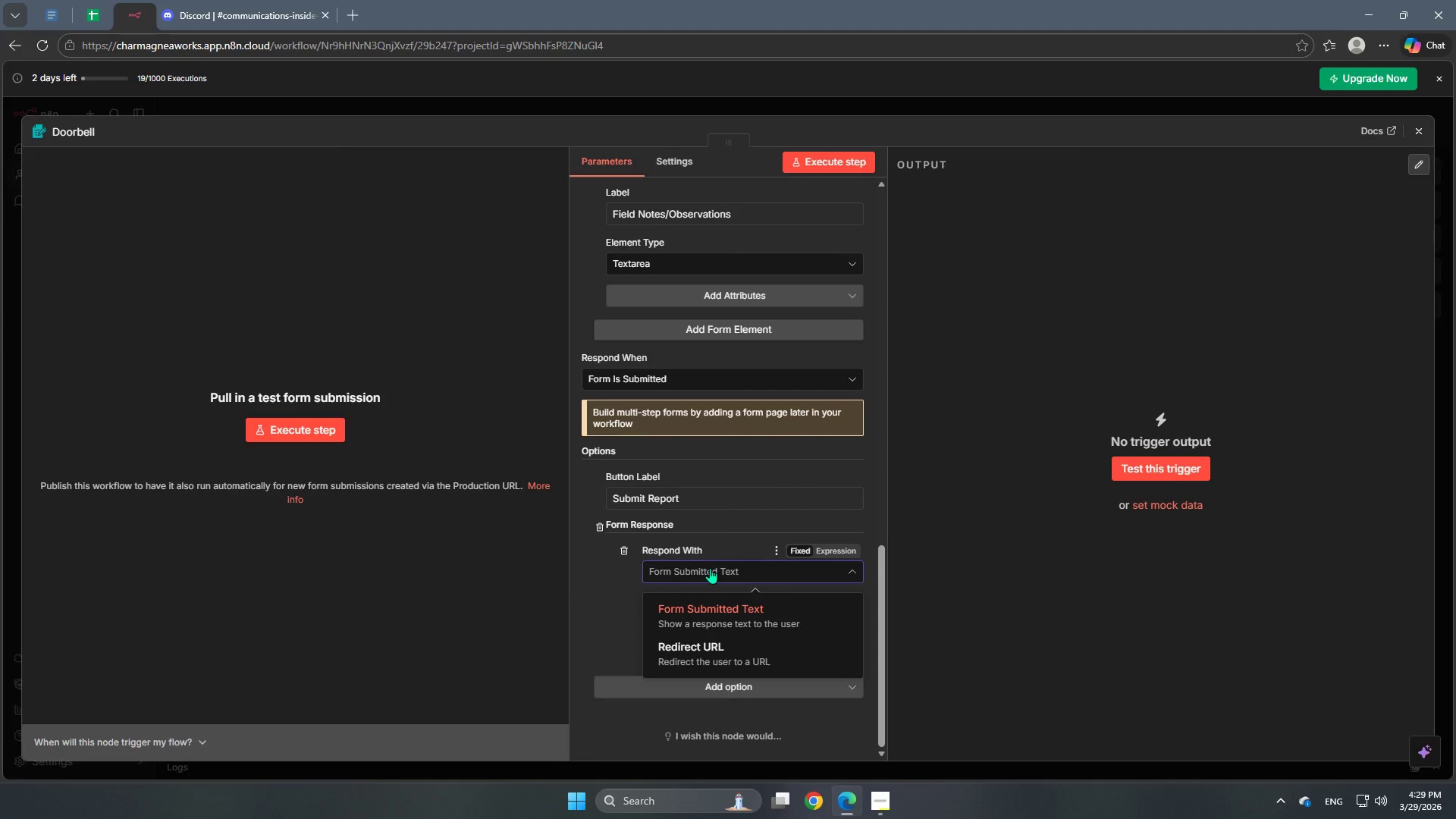 
left_click([710, 568])
 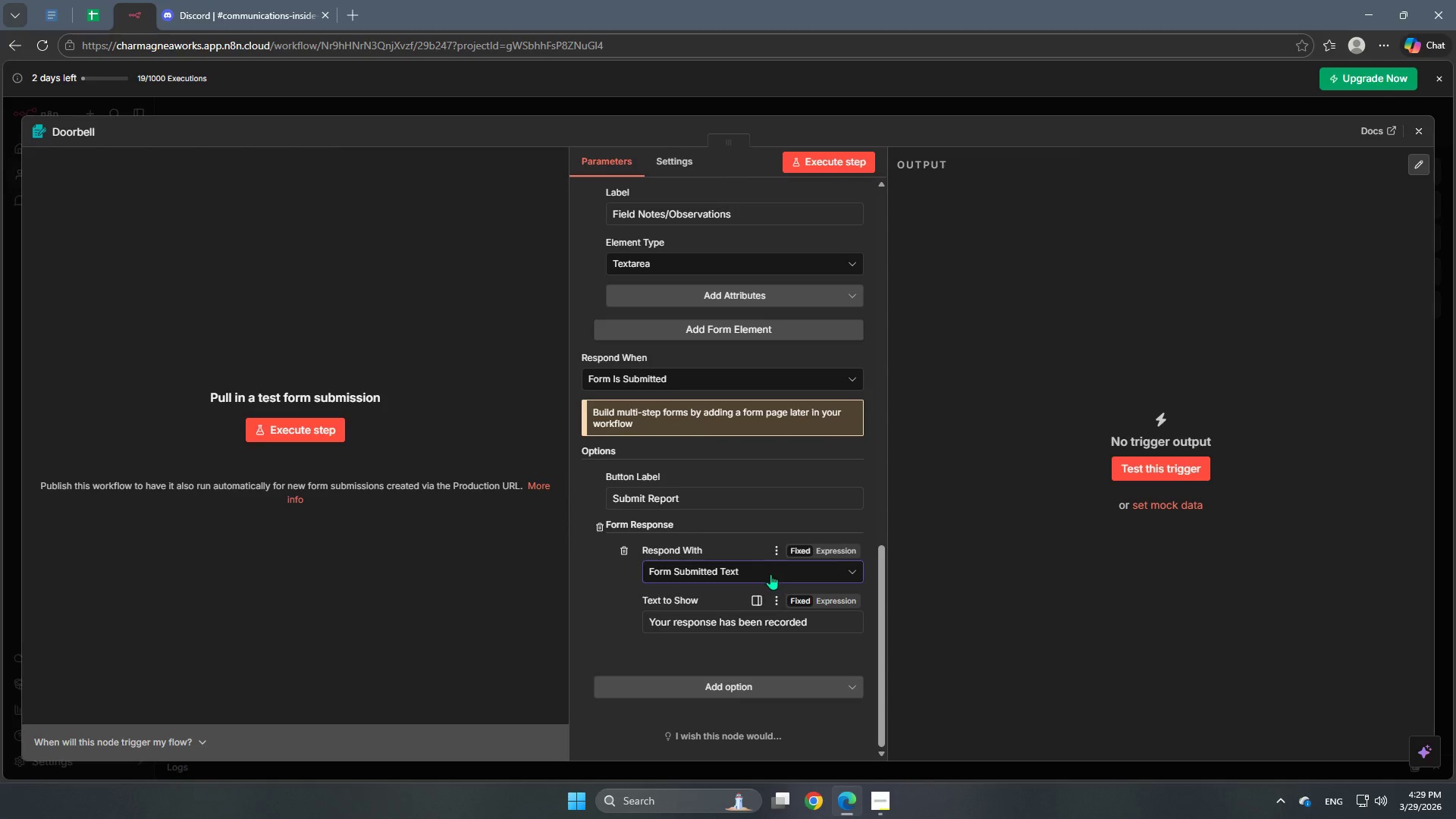 
wait(7.94)
 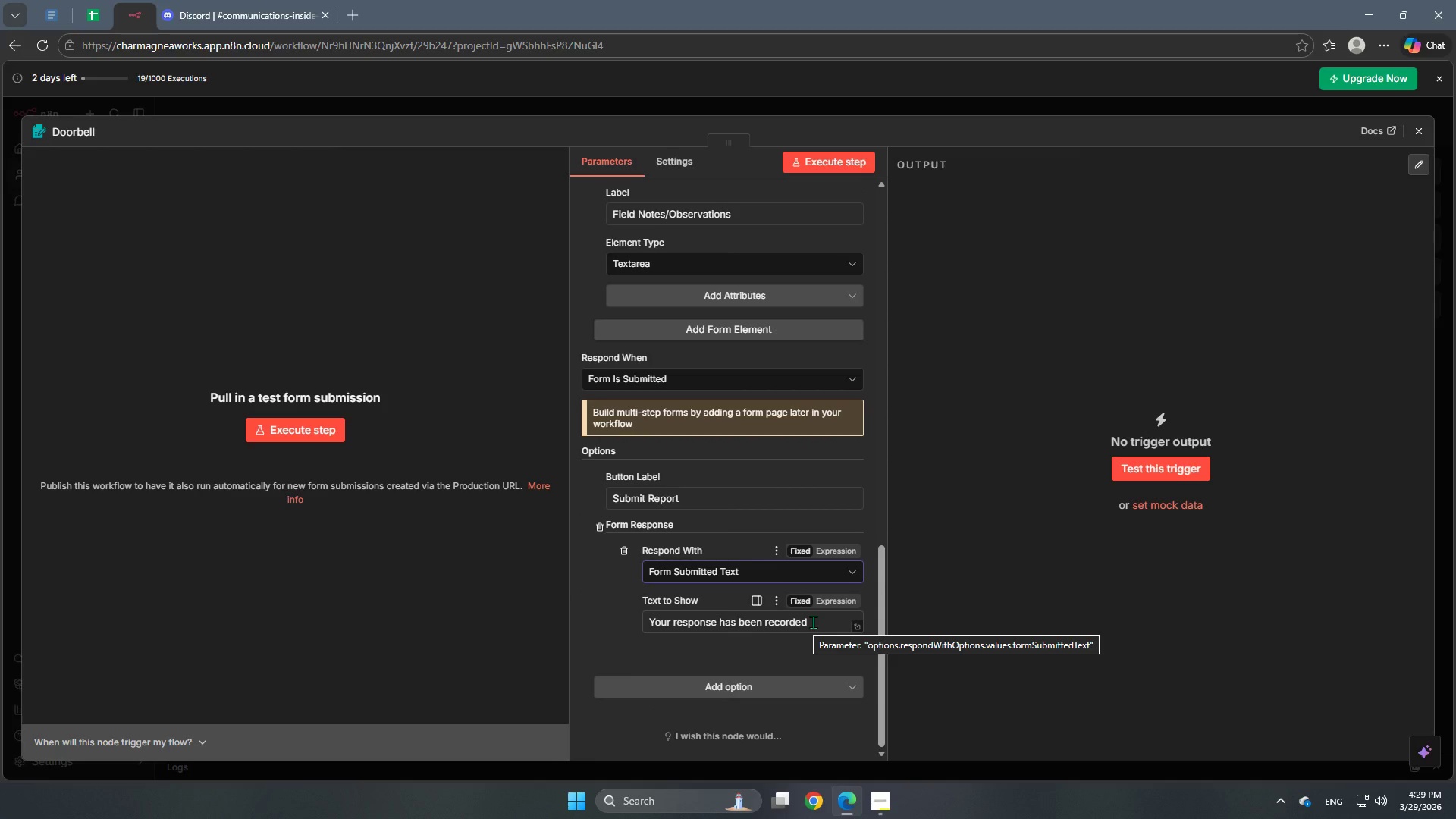 
left_click([758, 626])
 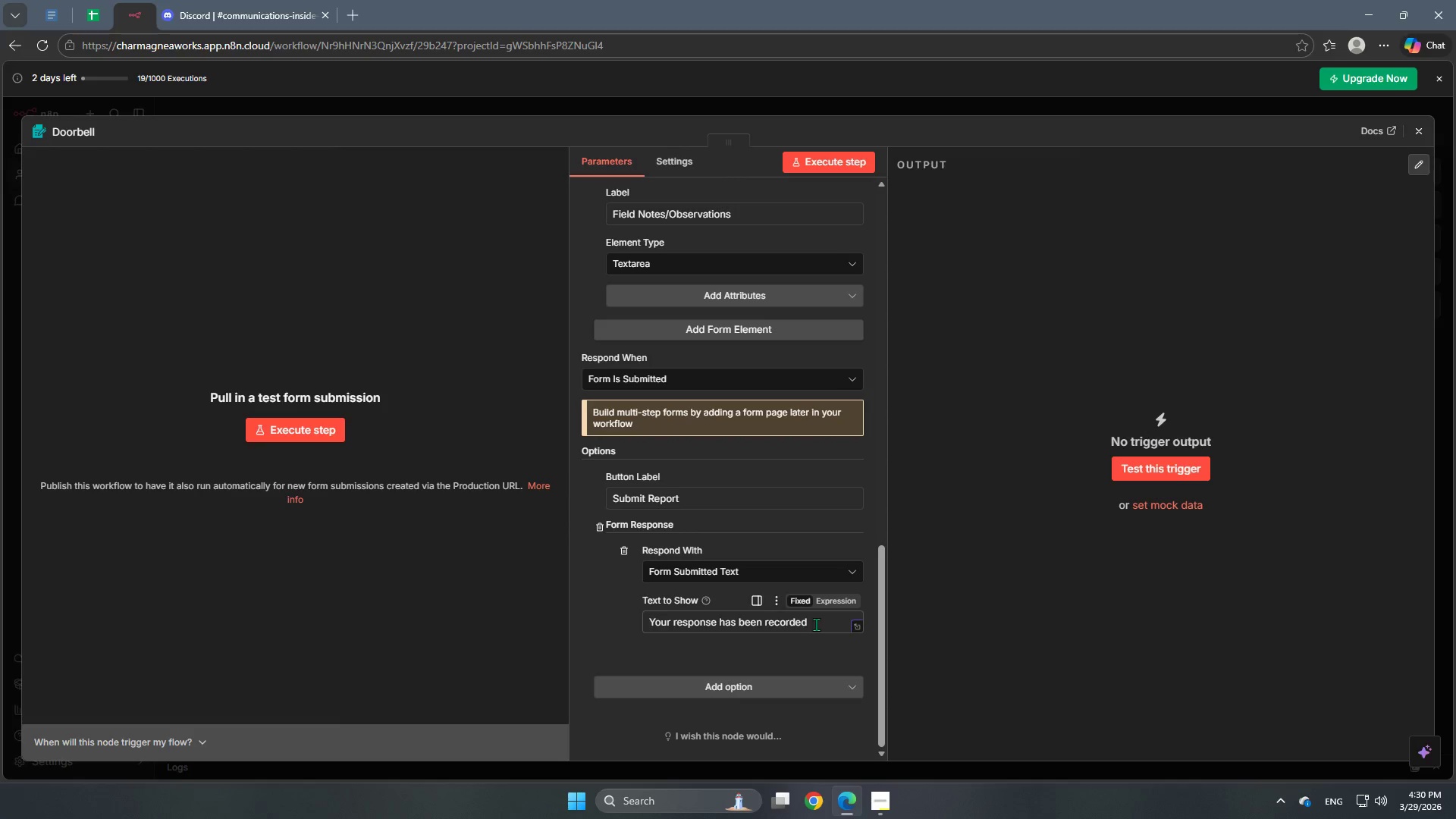 
left_click_drag(start_coordinate=[817, 624], to_coordinate=[639, 642])
 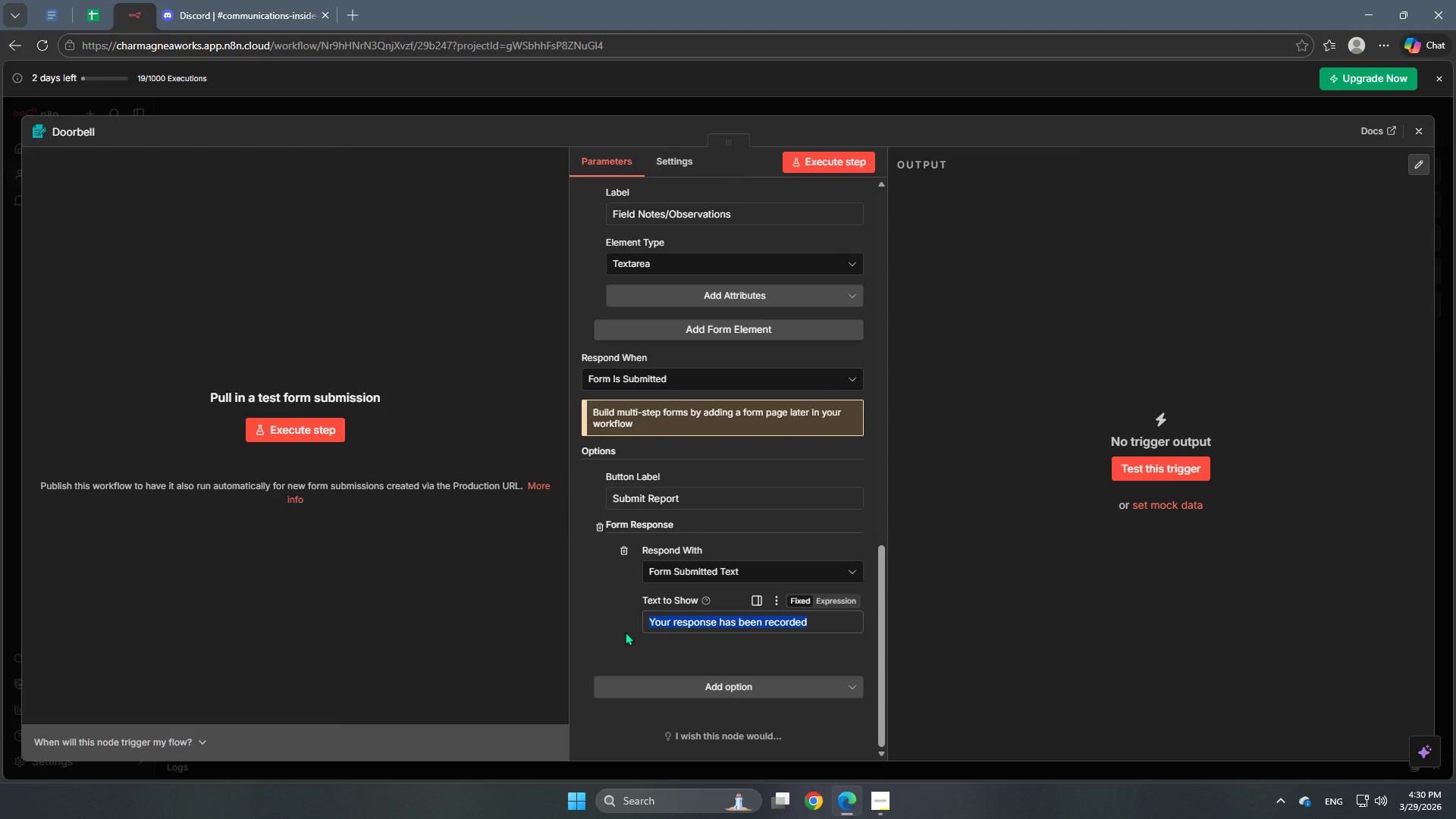 
type(Thank you. The p)
key(Backspace)
type(Project Board and Discrod)
key(Backspace)
key(Backspace)
key(Backspace)
type(ord channels have been updated.)
 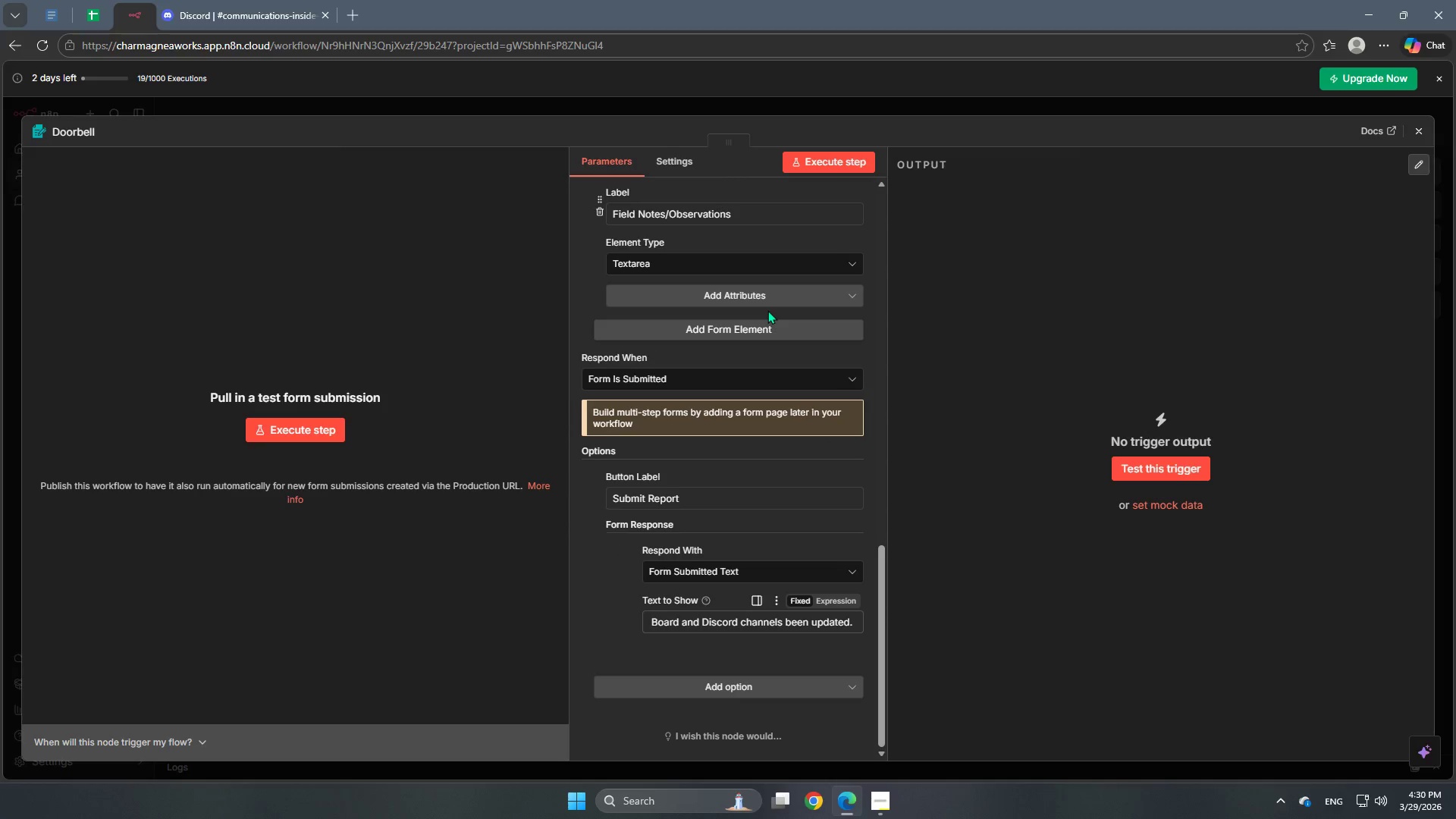 
left_click([579, 587])
 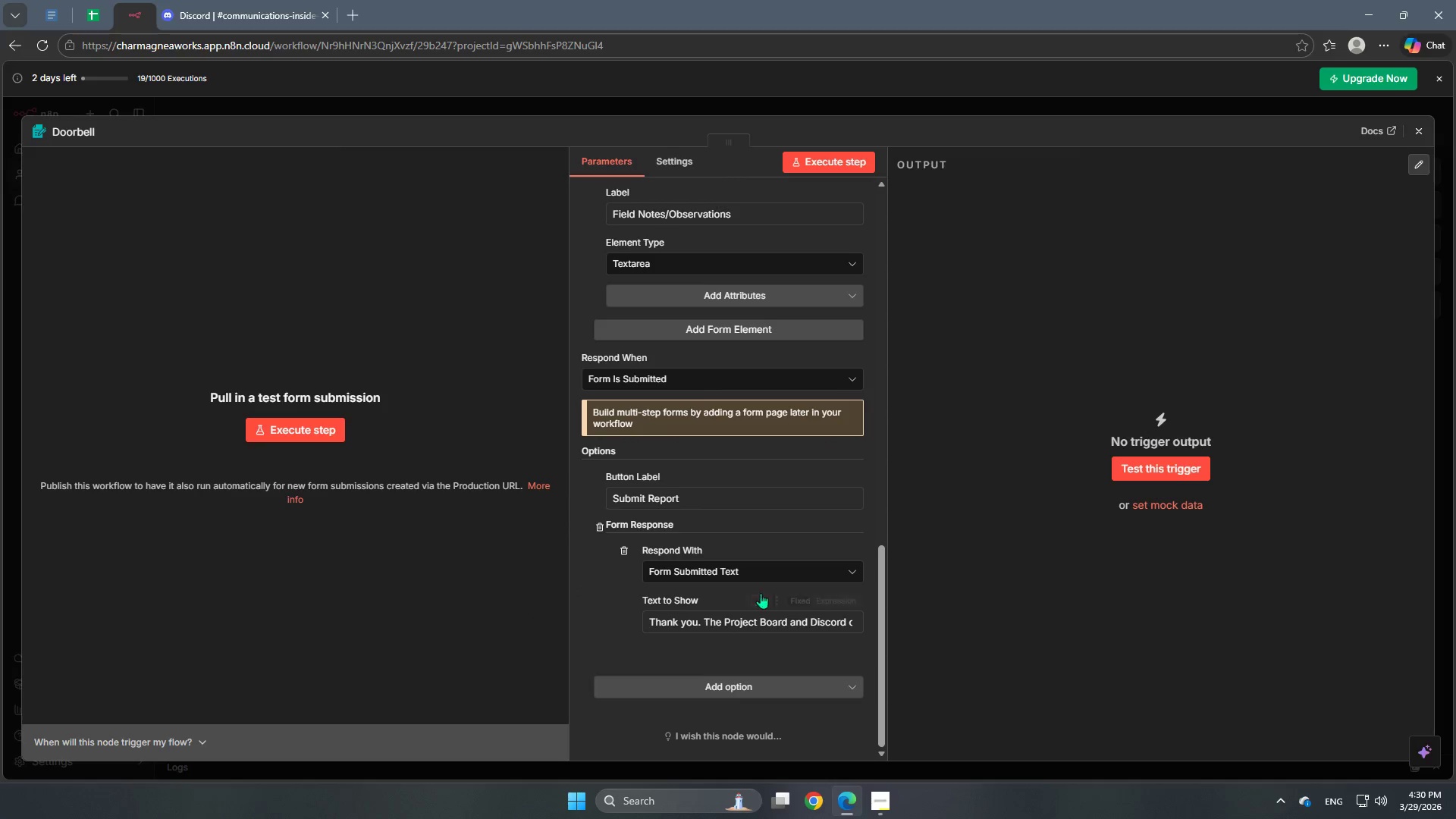 
scroll: coordinate [775, 593], scroll_direction: up, amount: 1.0
 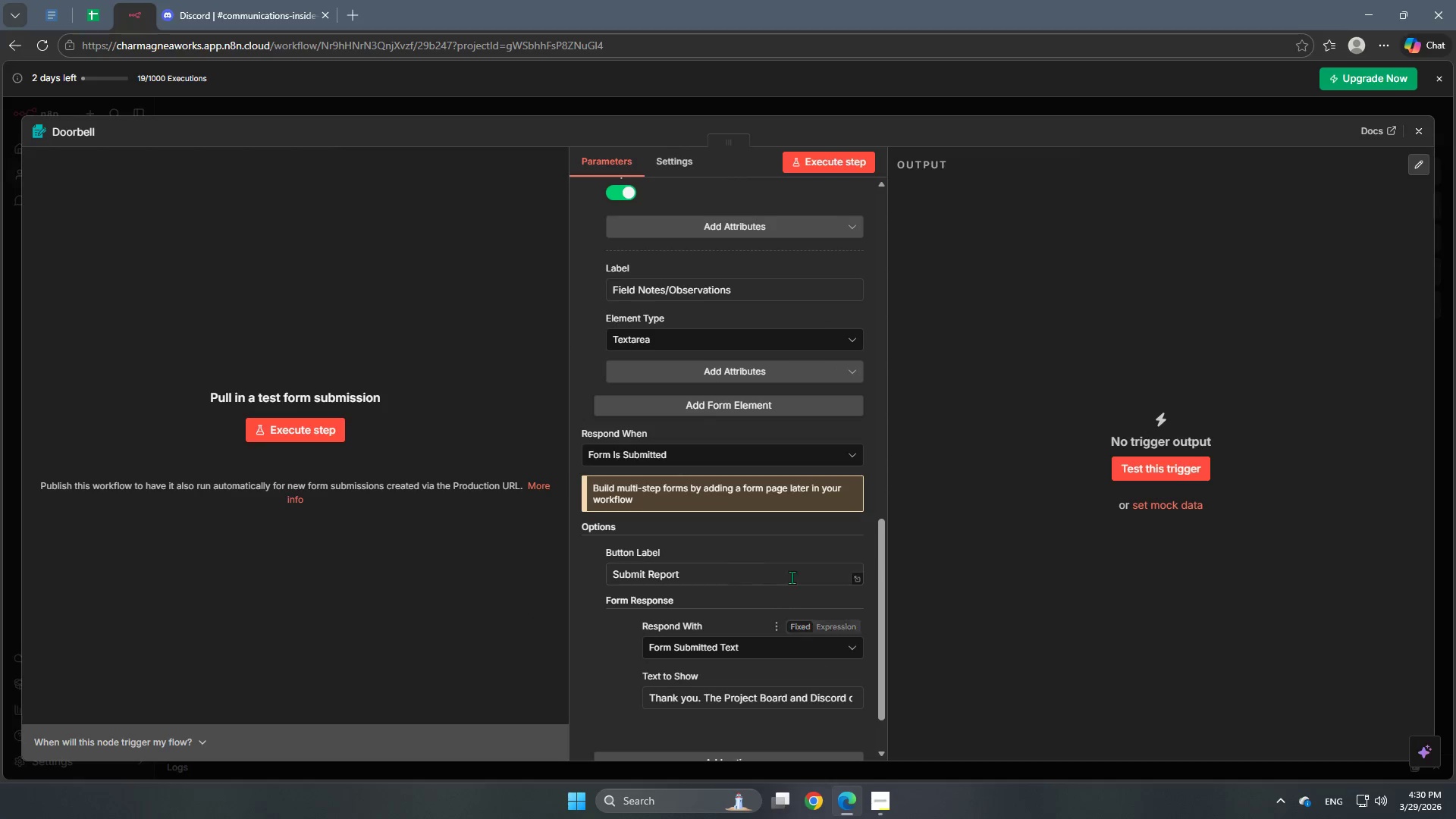 
mouse_move([772, 578])
 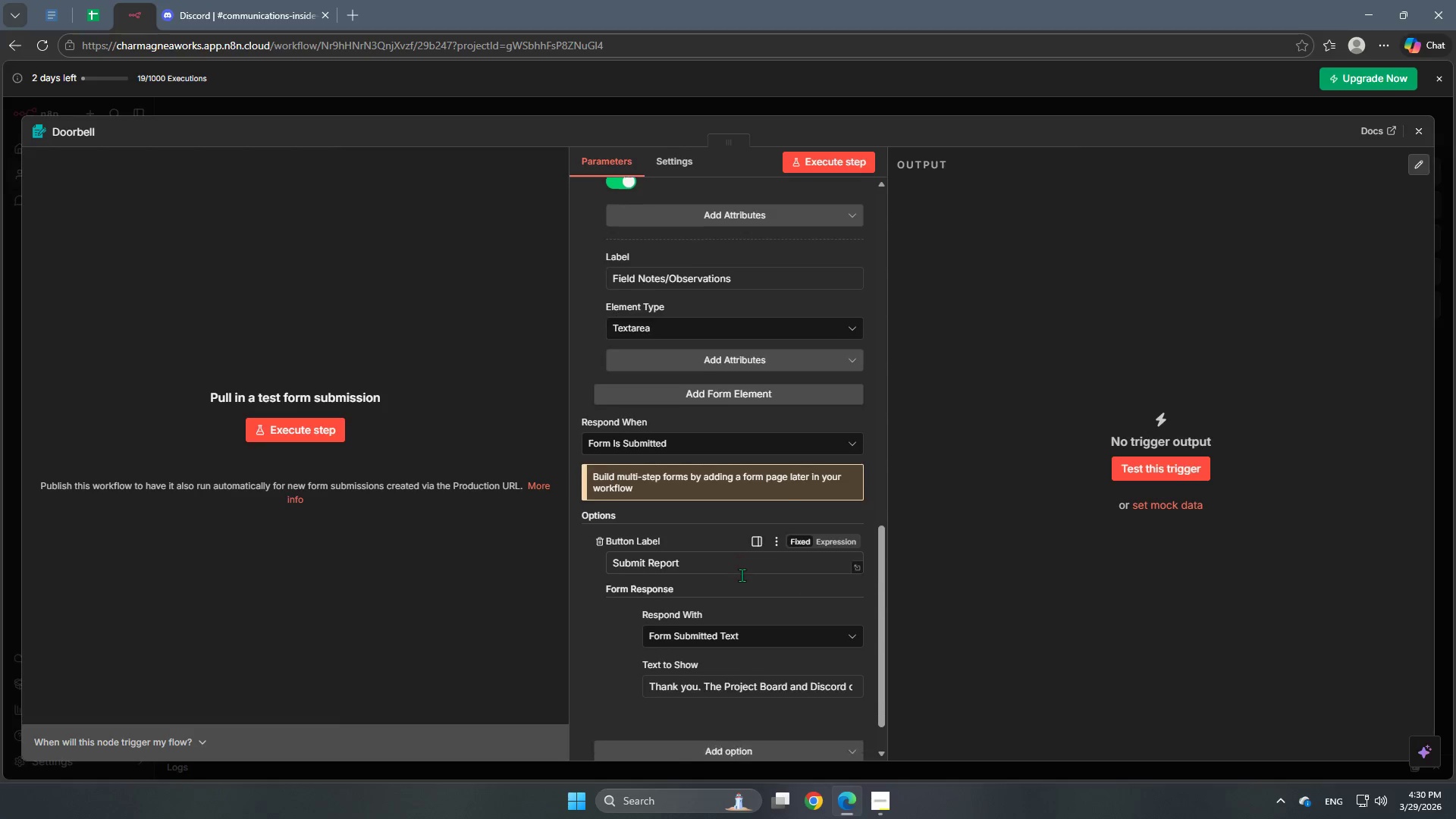 
scroll: coordinate [742, 575], scroll_direction: down, amount: 1.0
 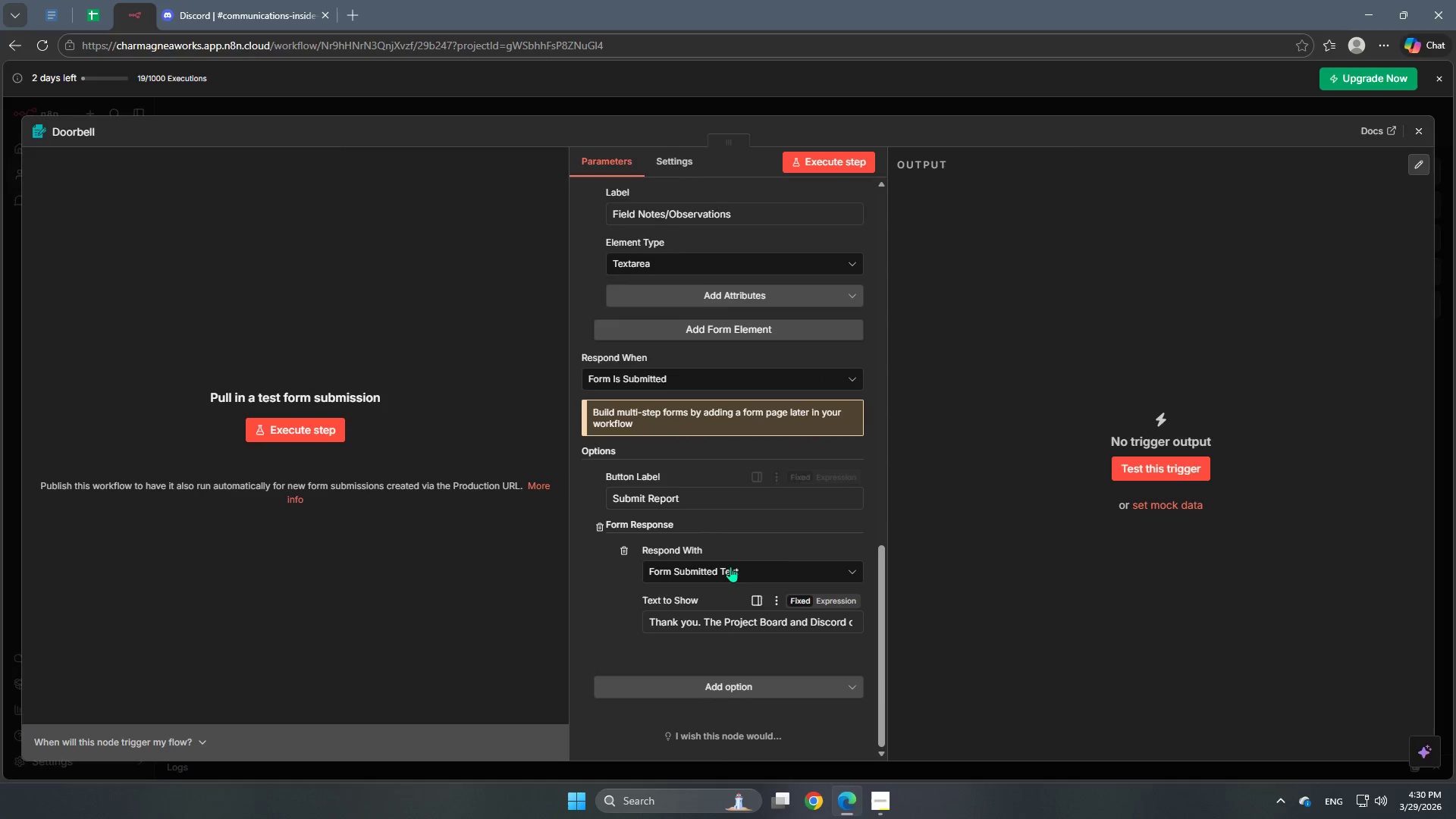 
scroll: coordinate [730, 621], scroll_direction: up, amount: 15.0
 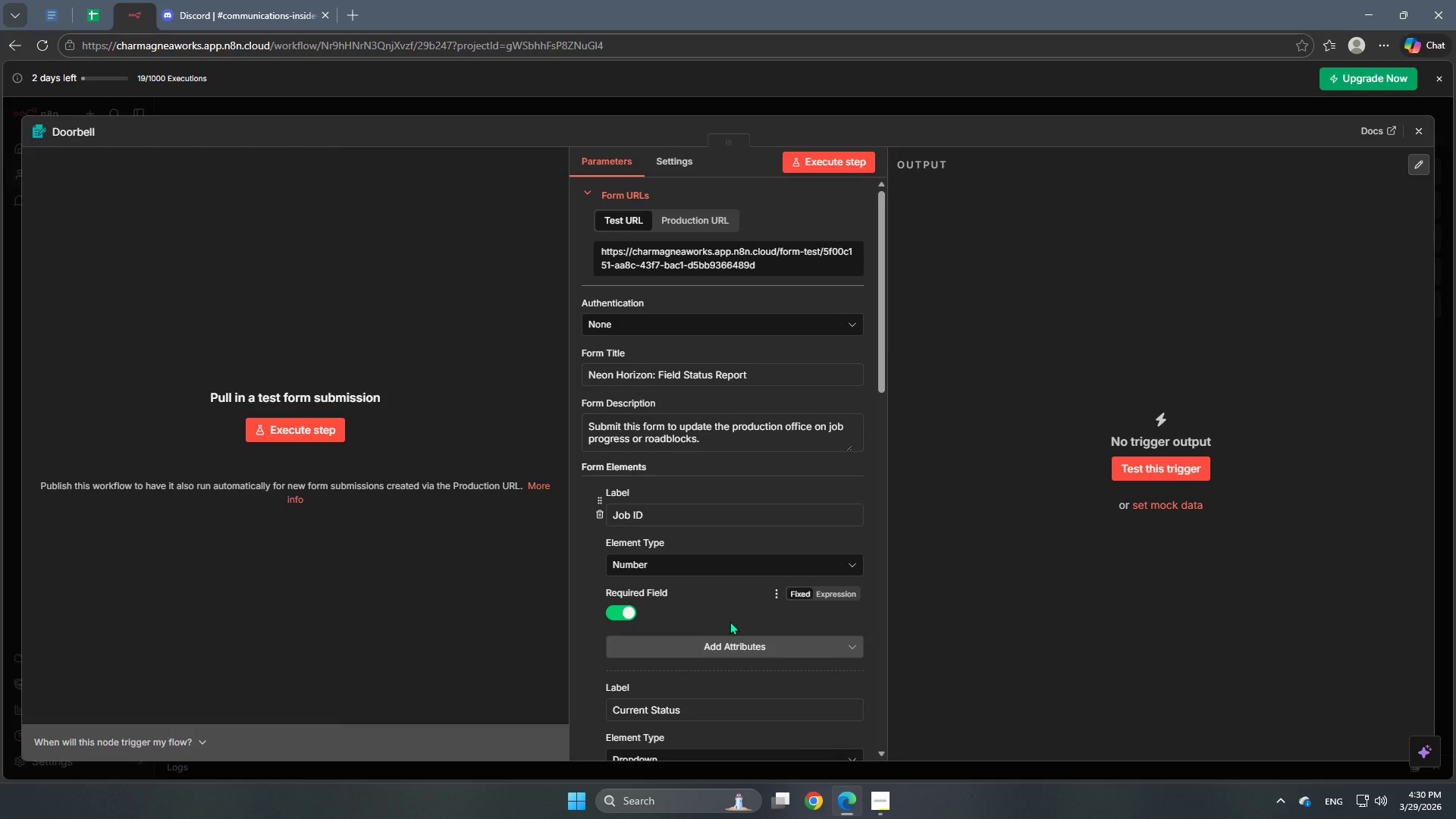 
scroll: coordinate [730, 615], scroll_direction: down, amount: 17.0
 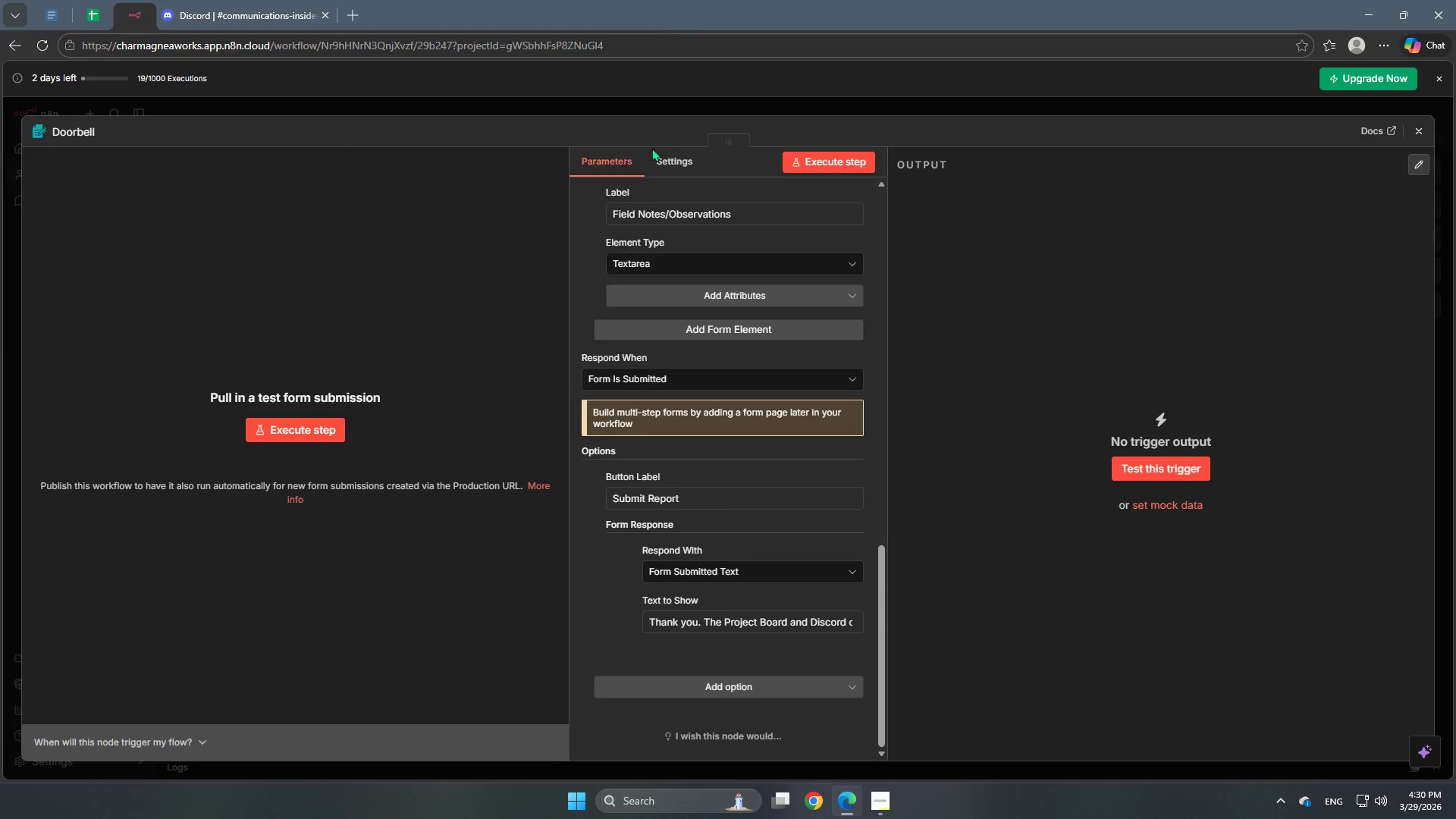 
left_click([669, 158])
 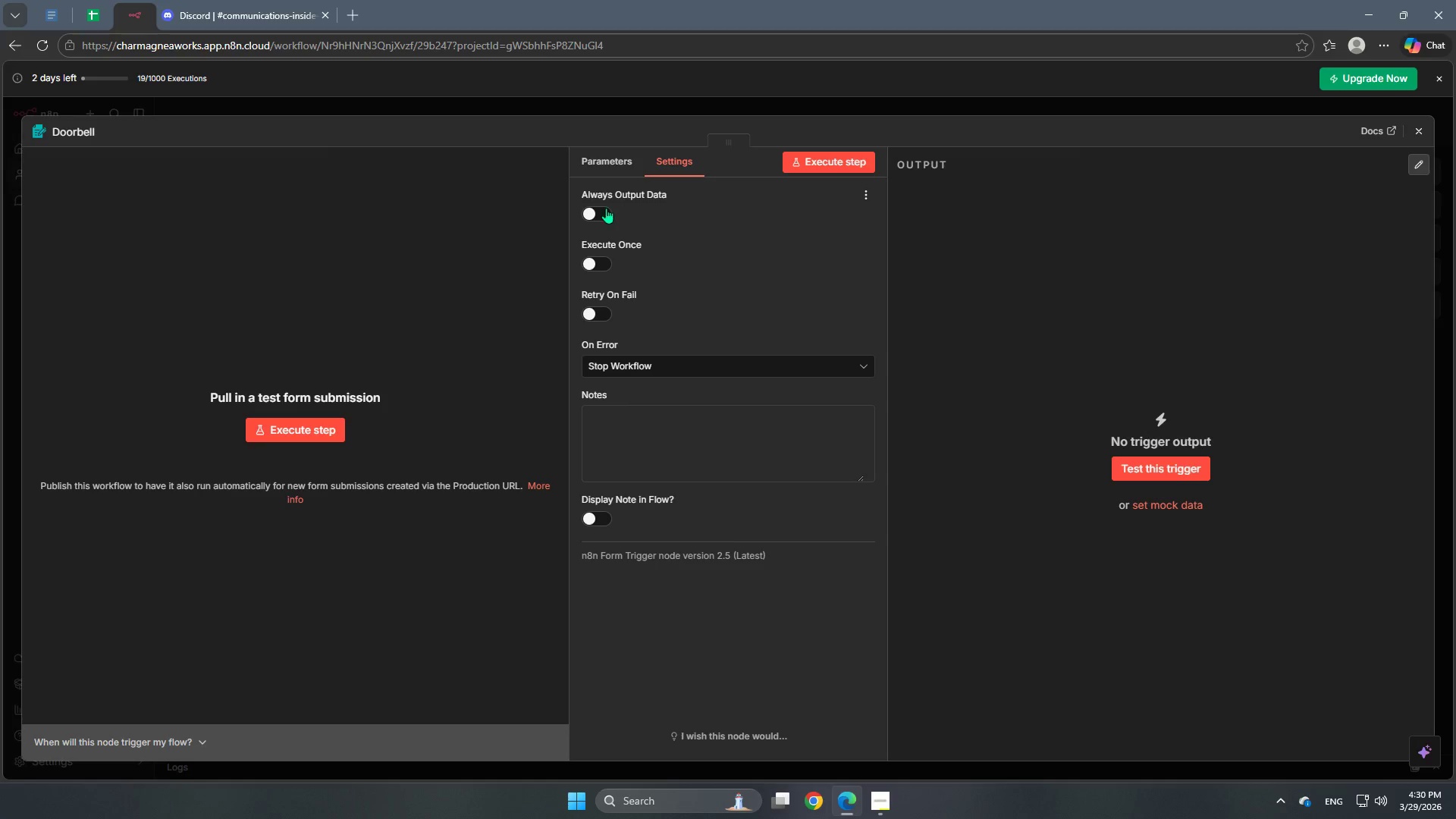 
left_click([603, 206])
 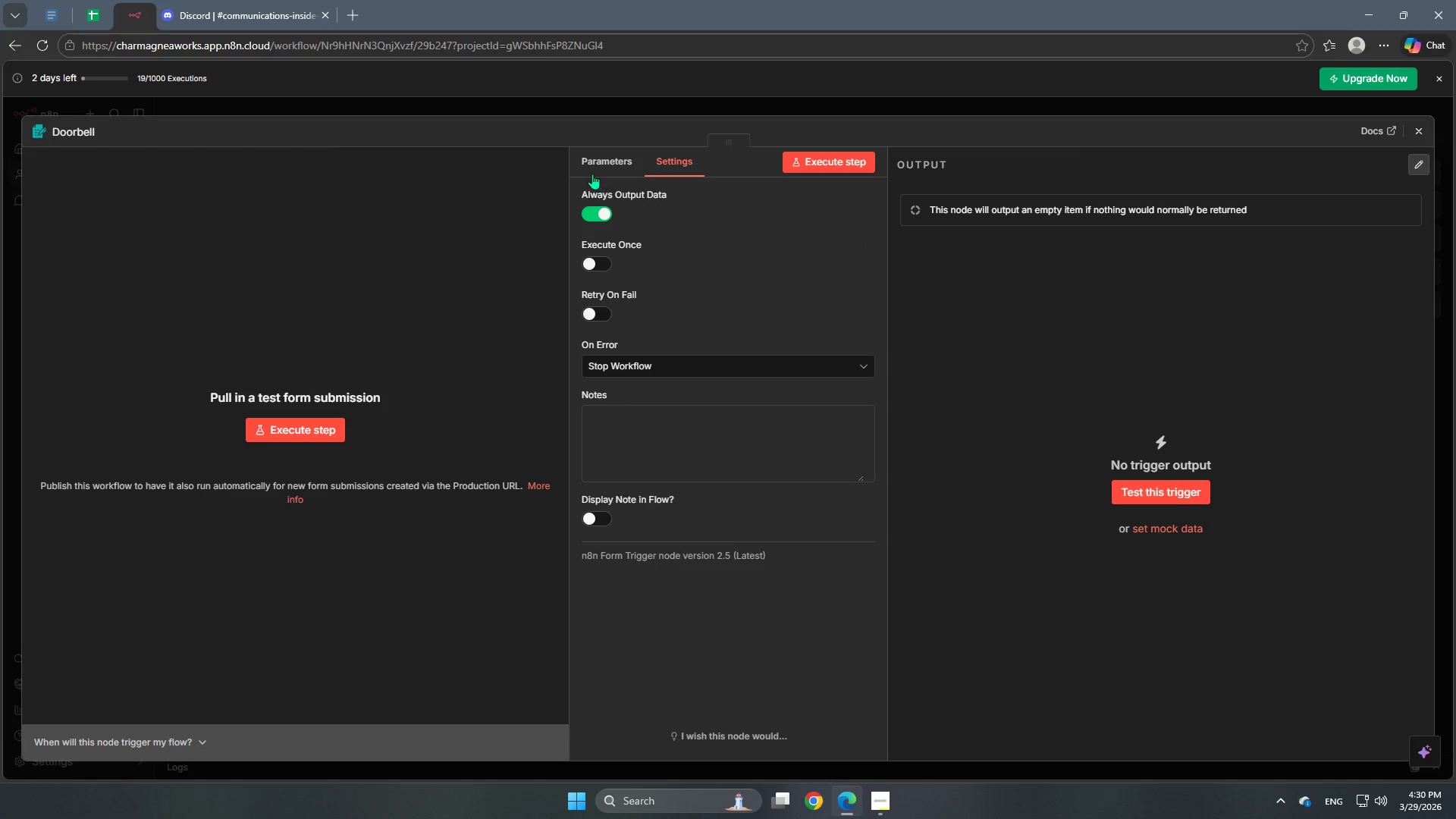 
left_click([590, 167])
 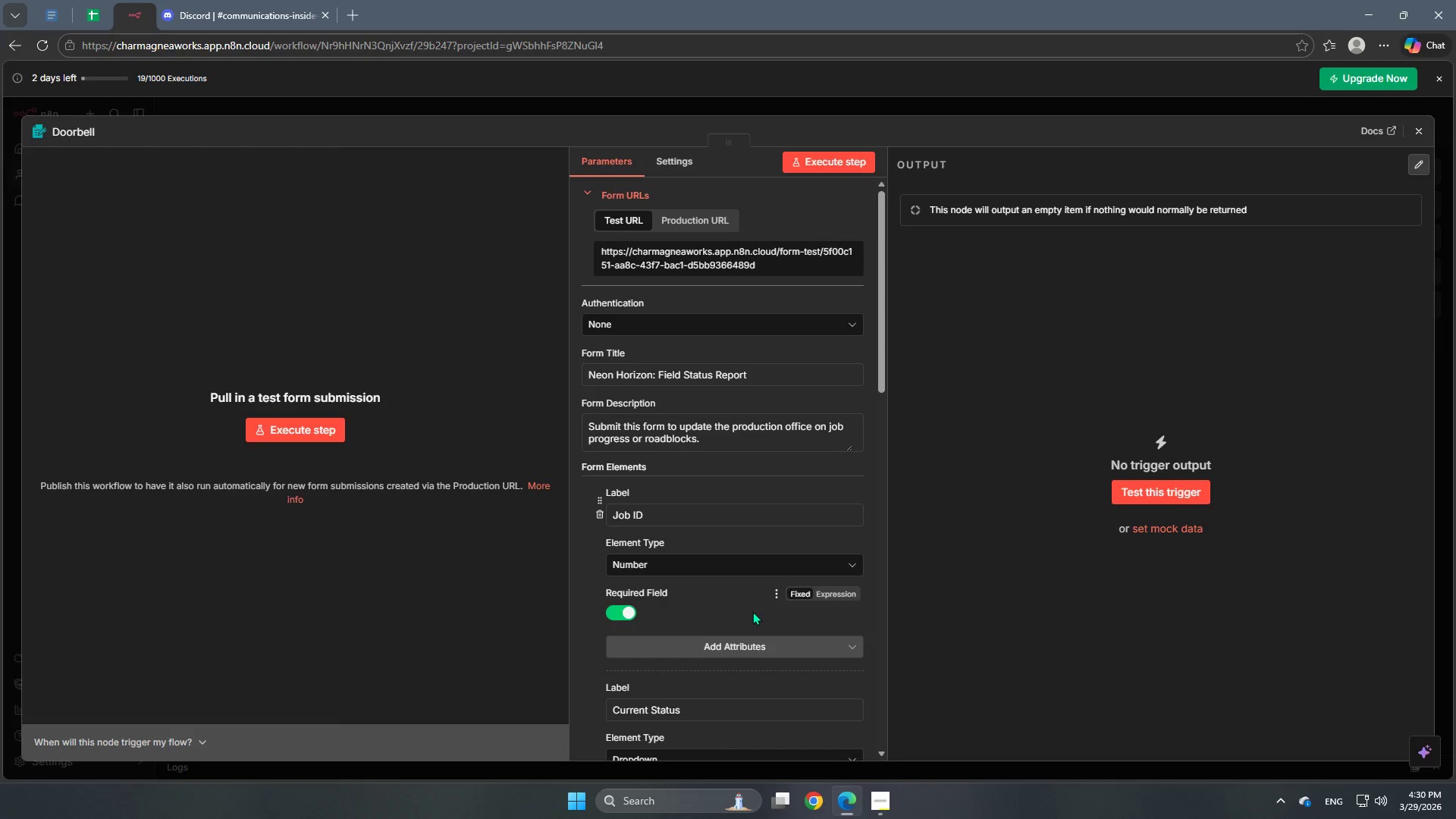 
scroll: coordinate [759, 617], scroll_direction: down, amount: 15.0
 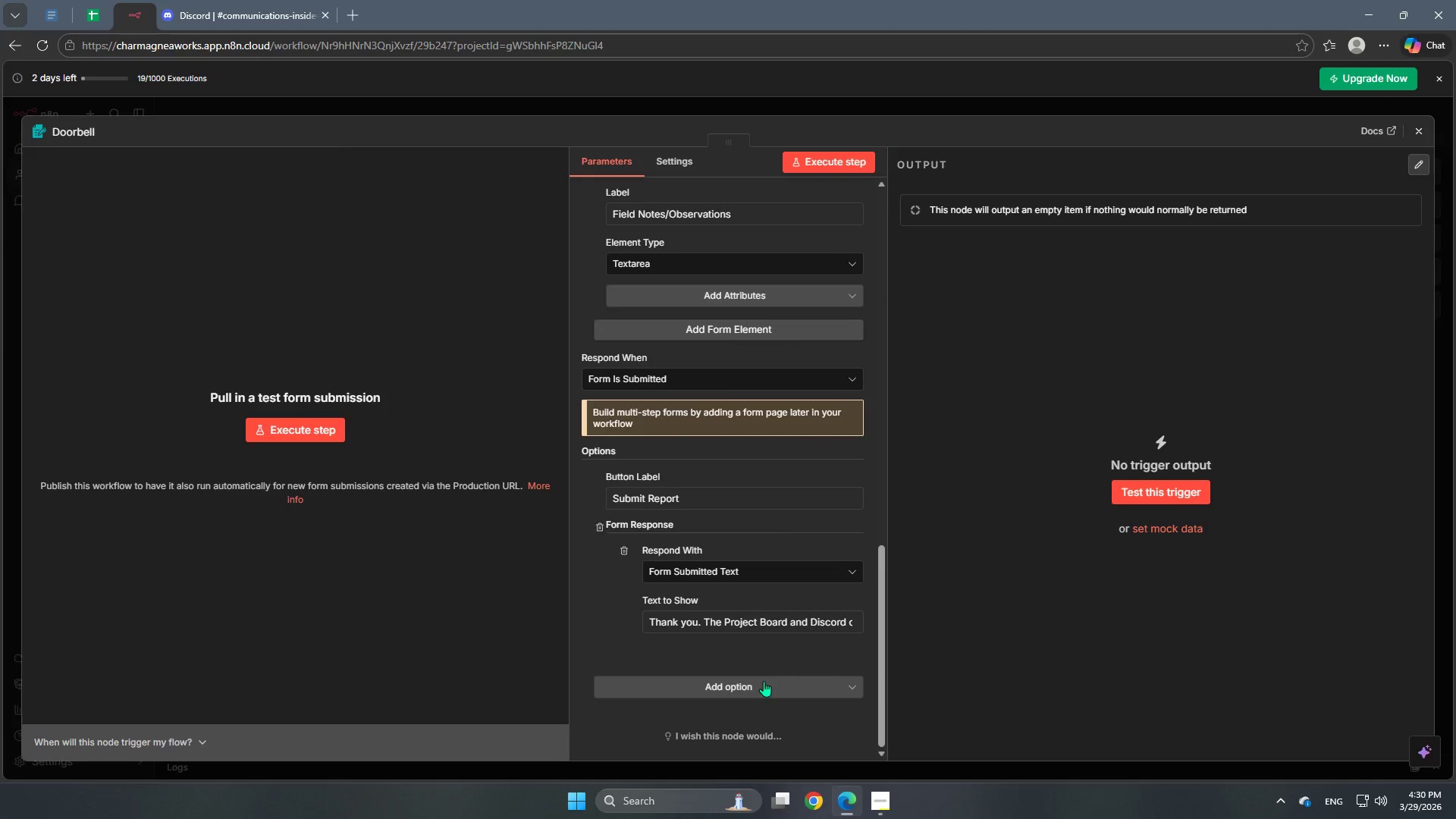 
left_click([764, 688])
 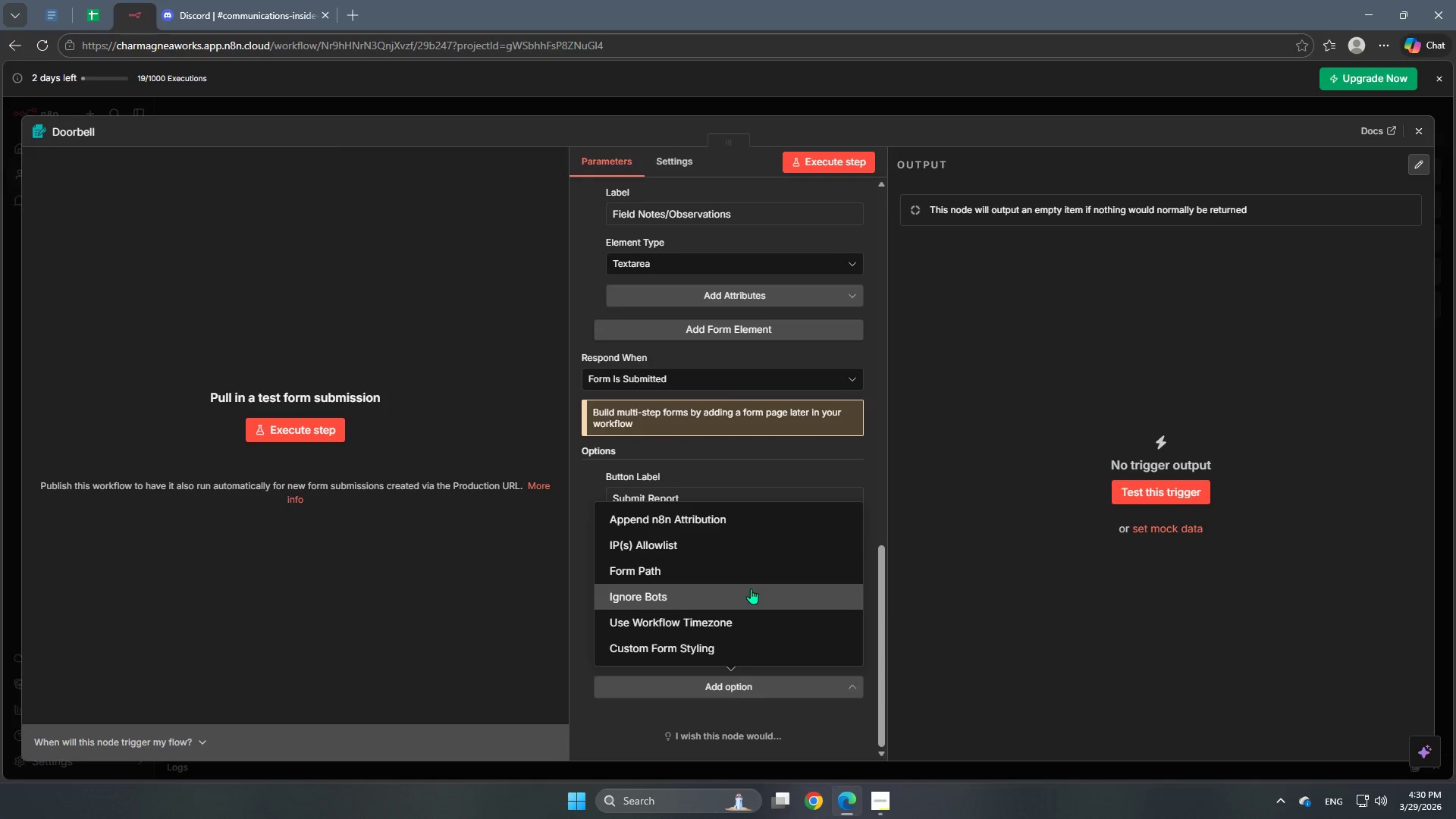 
scroll: coordinate [751, 588], scroll_direction: down, amount: 1.0
 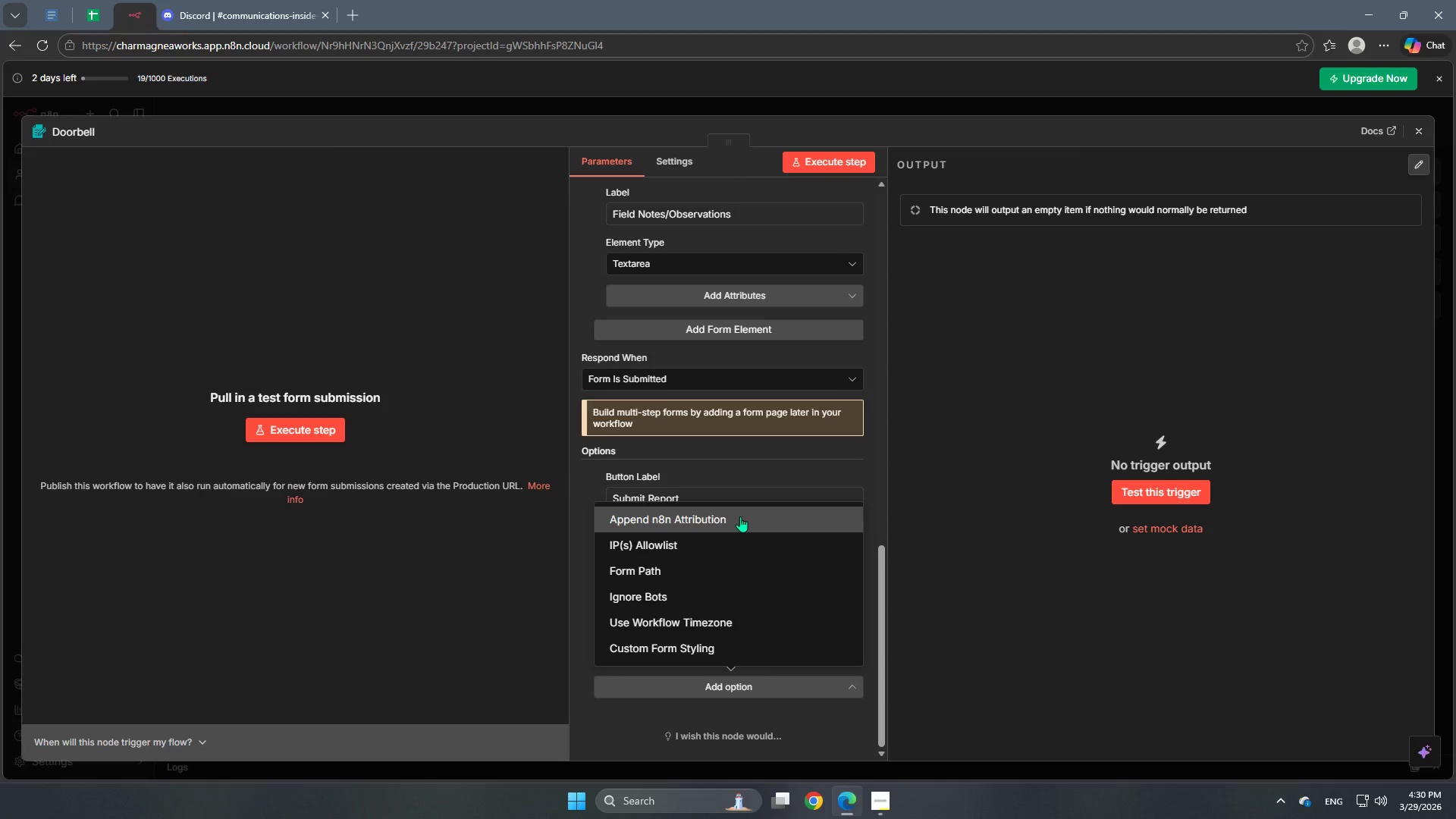 
wait(6.69)
 